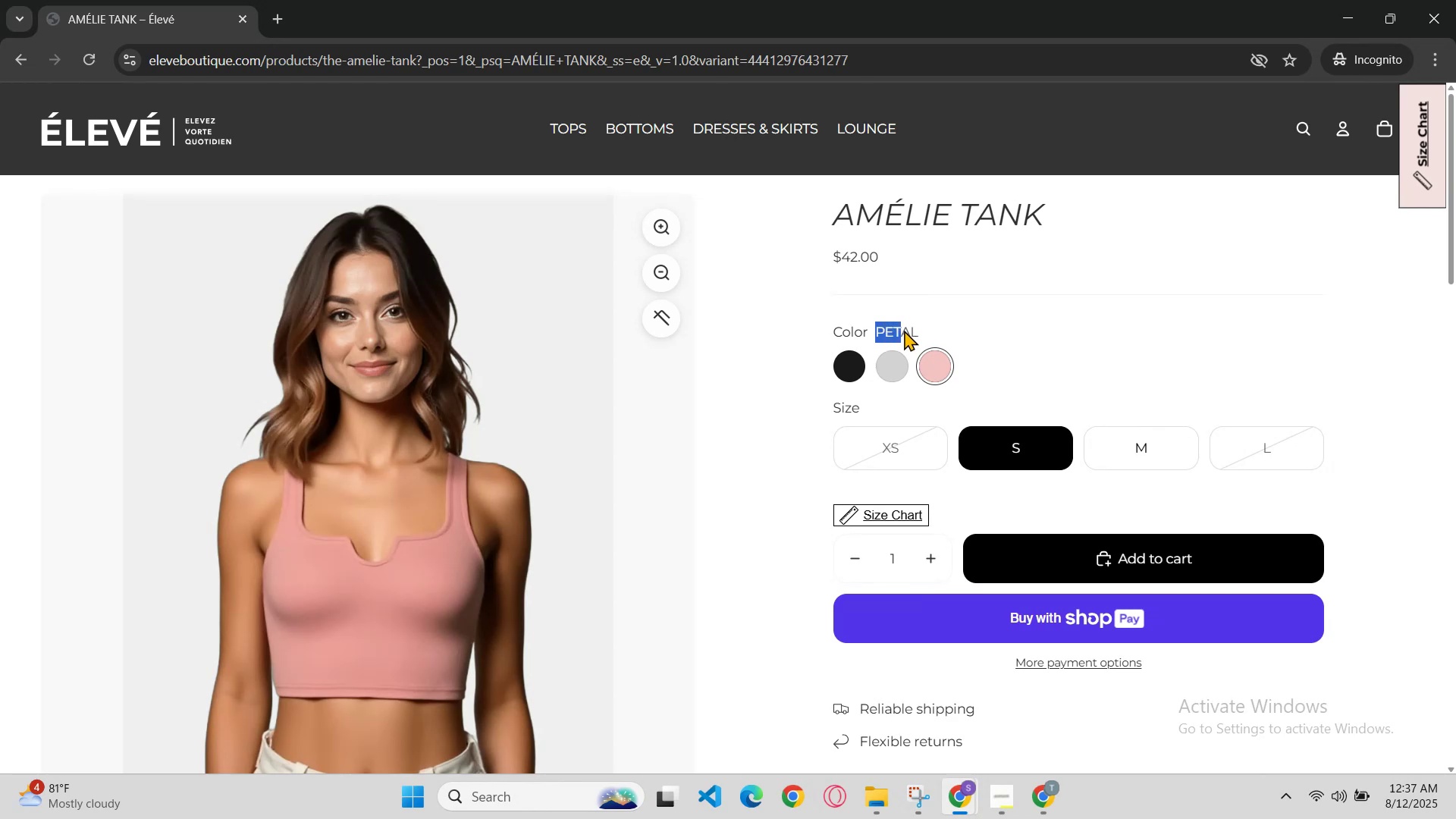 
left_click_drag(start_coordinate=[918, 330], to_coordinate=[937, 330])
 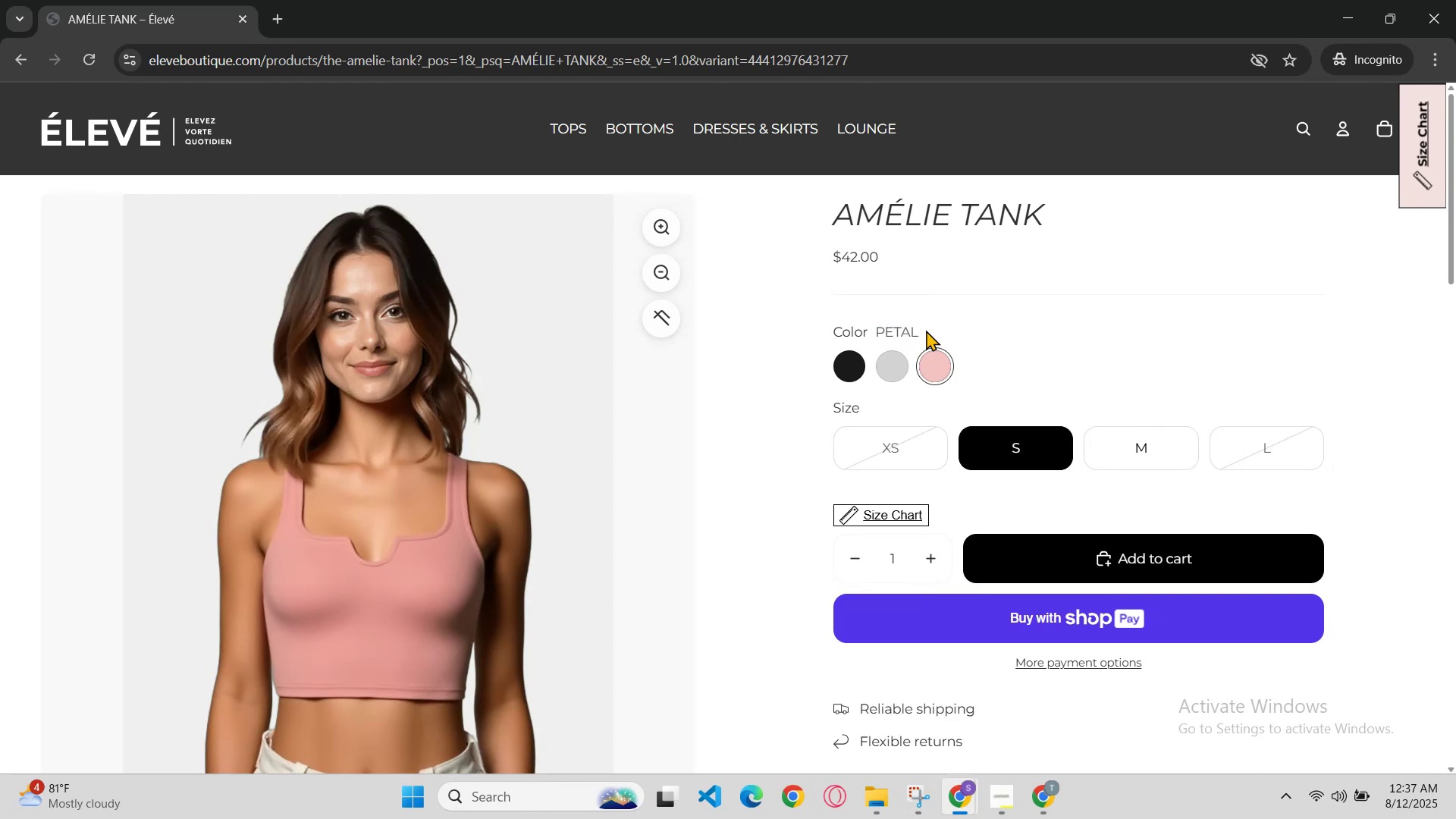 
left_click_drag(start_coordinate=[938, 330], to_coordinate=[913, 328])
 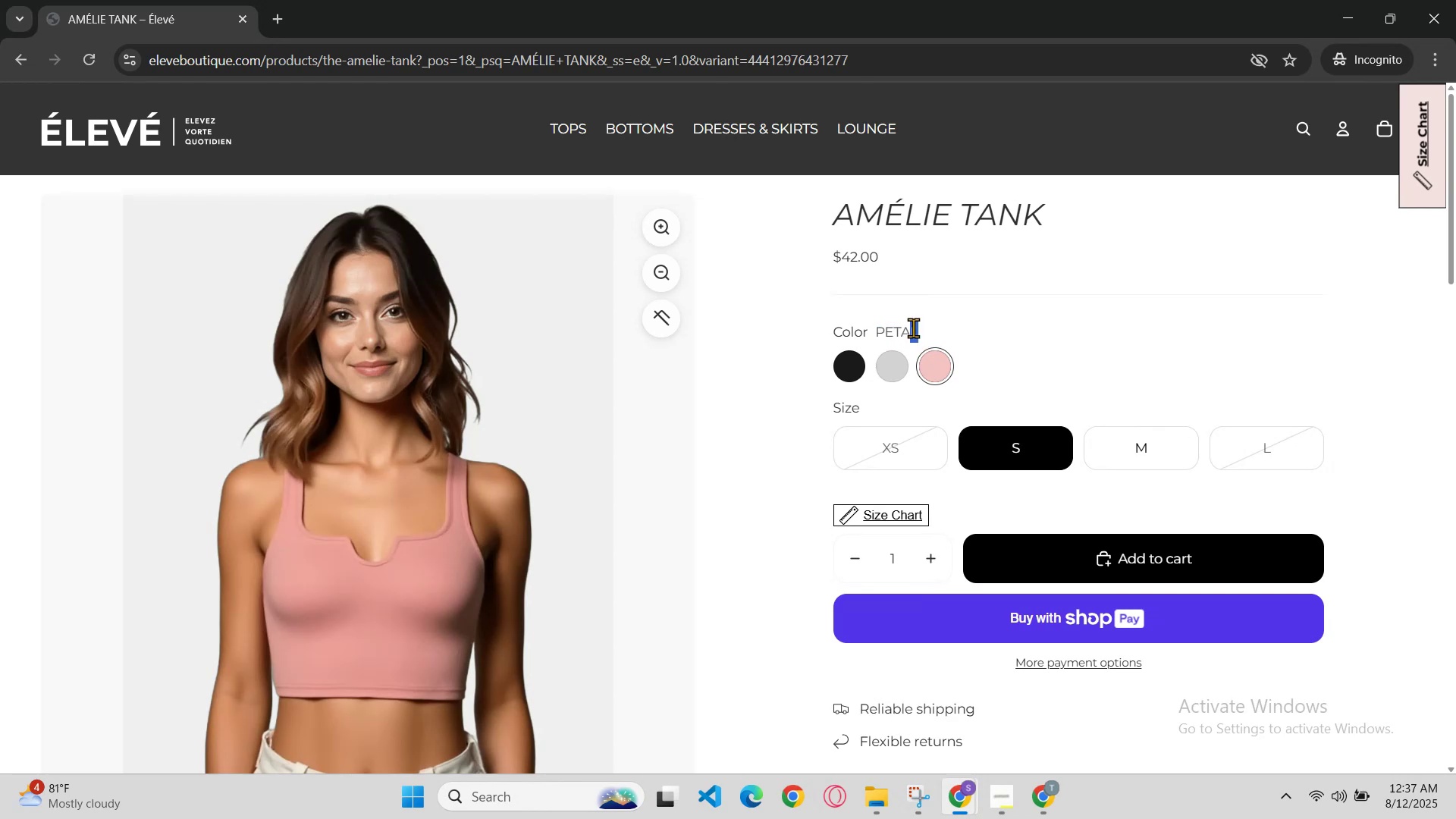 
left_click([913, 328])
 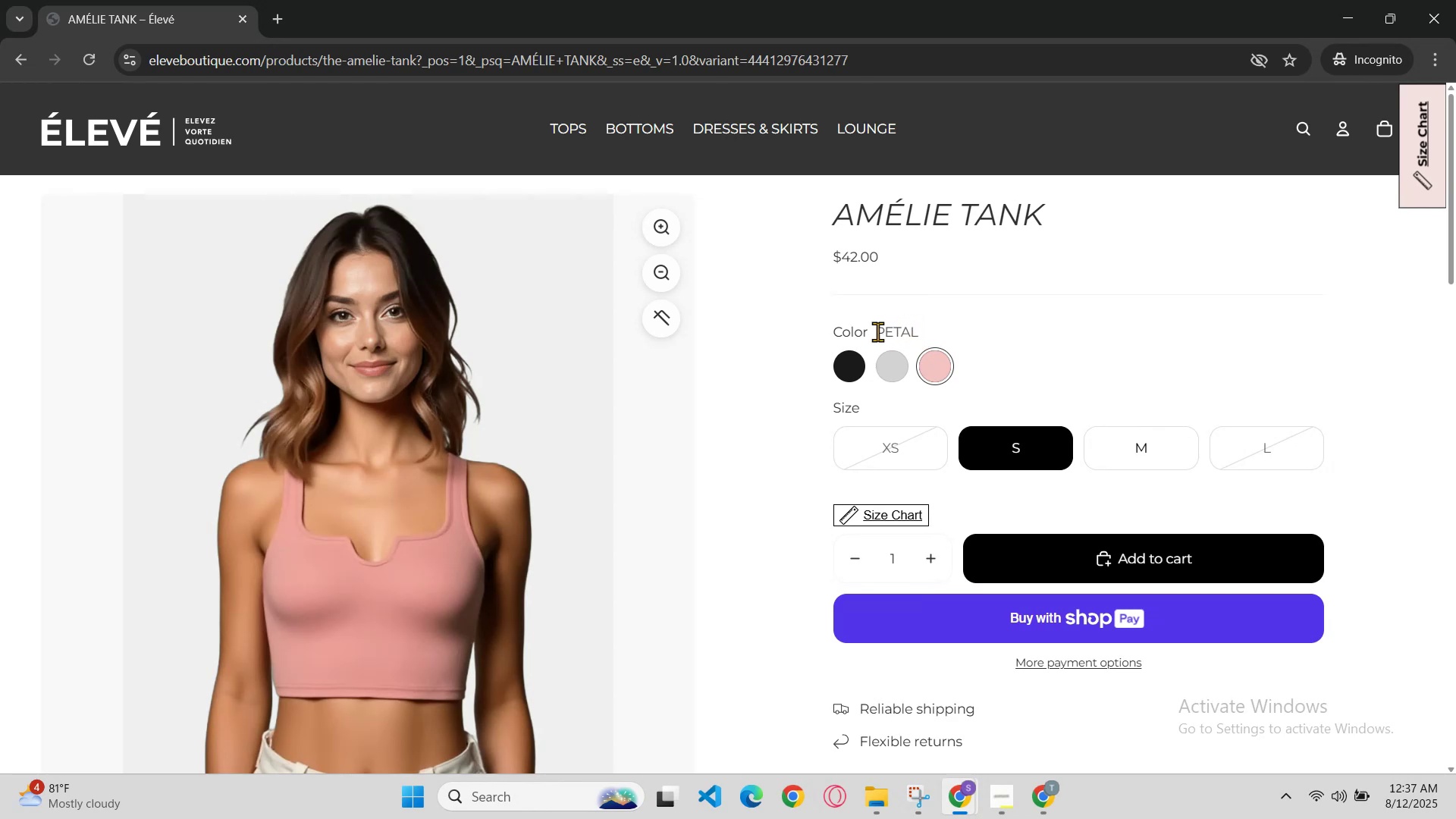 
left_click_drag(start_coordinate=[931, 329], to_coordinate=[939, 328])
 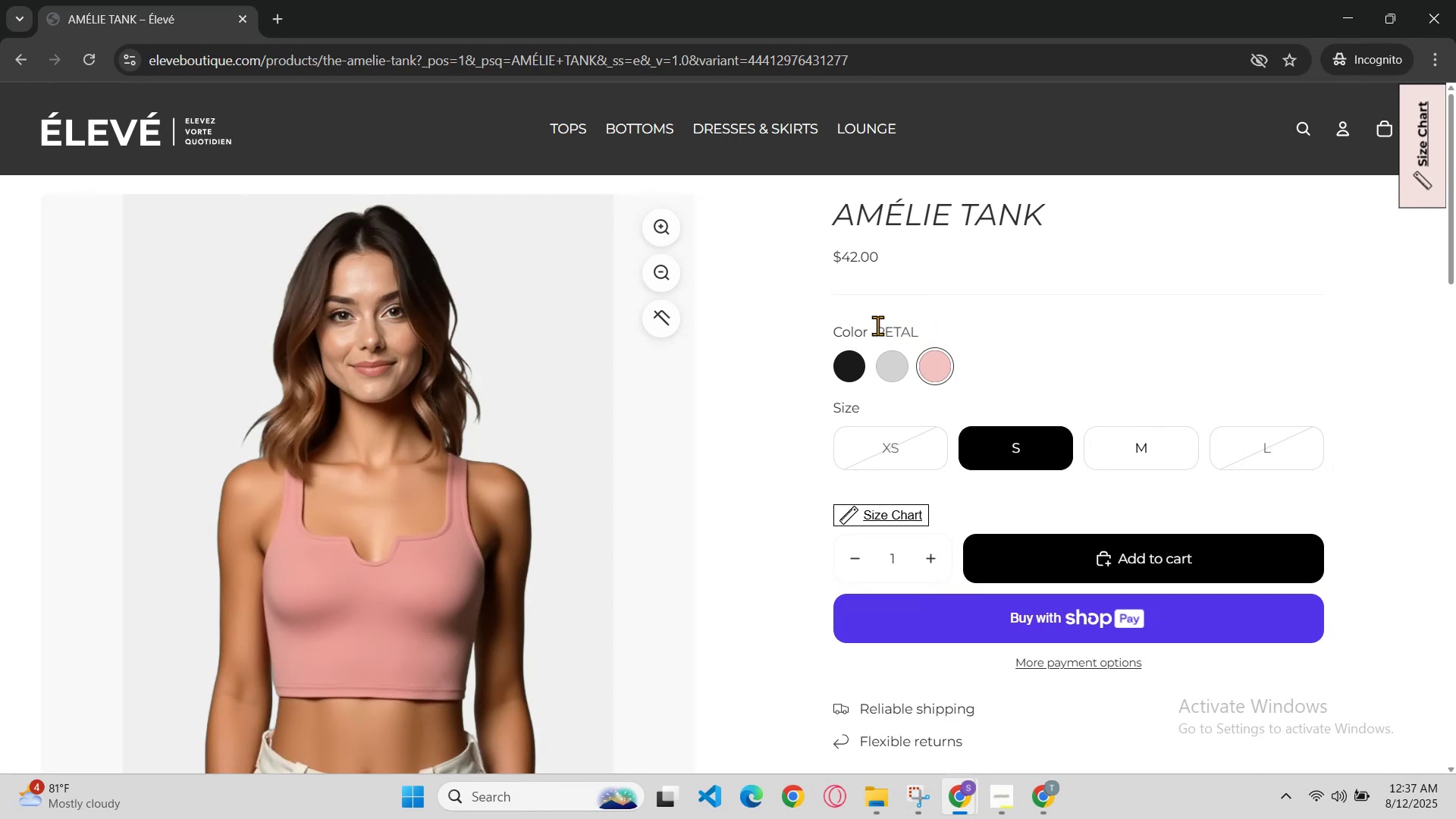 
left_click_drag(start_coordinate=[868, 331], to_coordinate=[895, 332])
 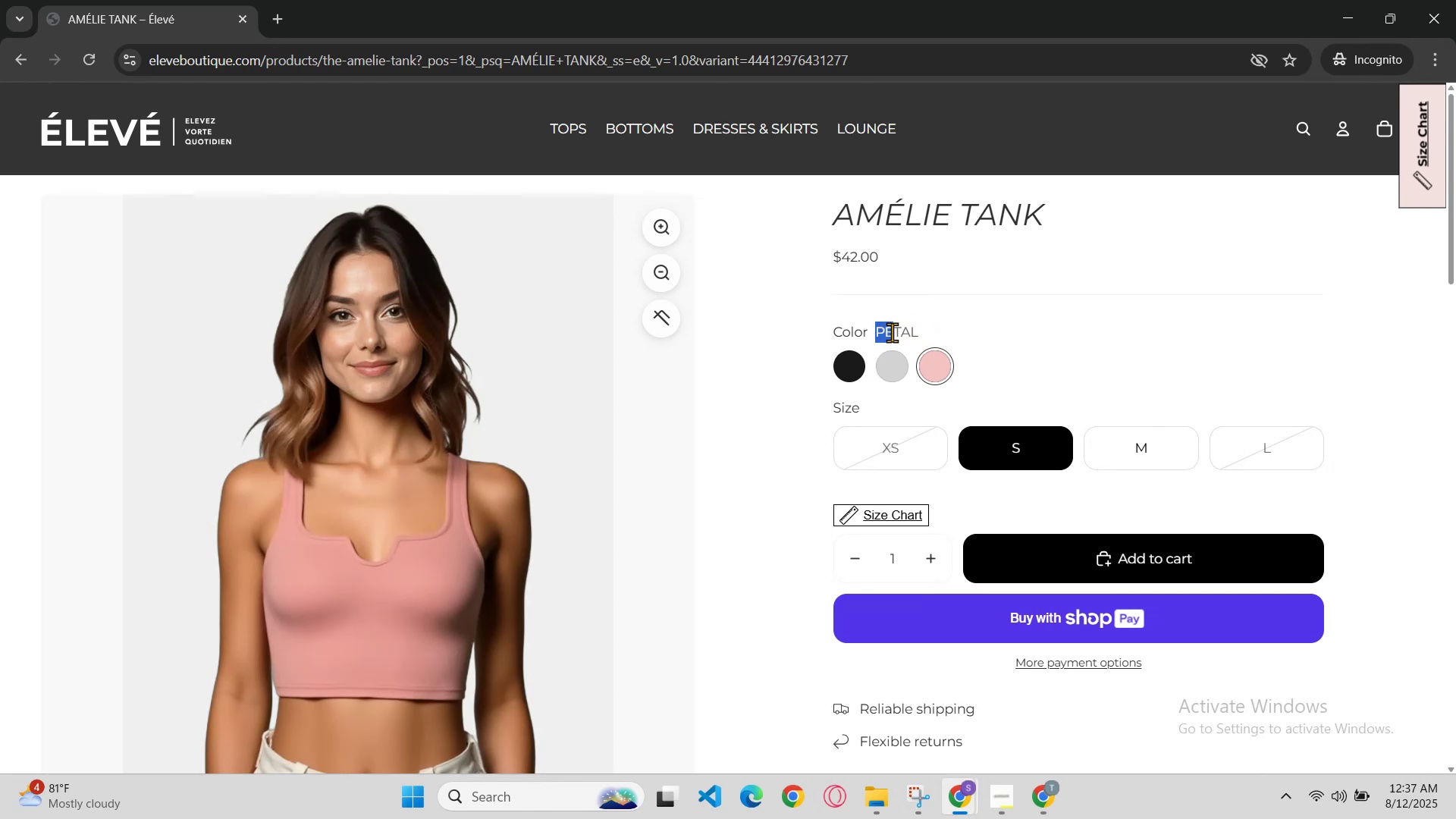 
left_click_drag(start_coordinate=[902, 331], to_coordinate=[912, 331])
 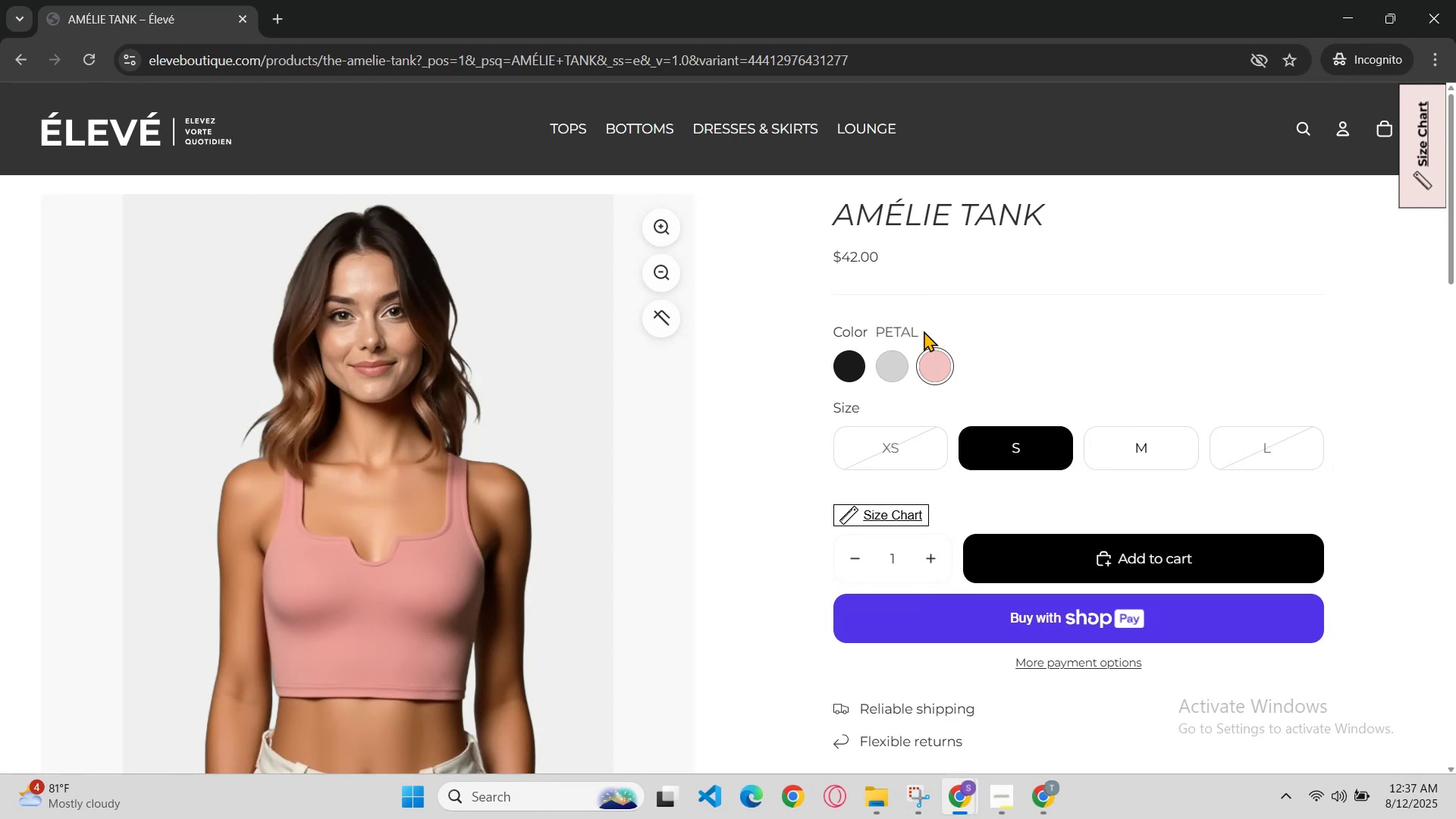 
double_click([923, 329])
 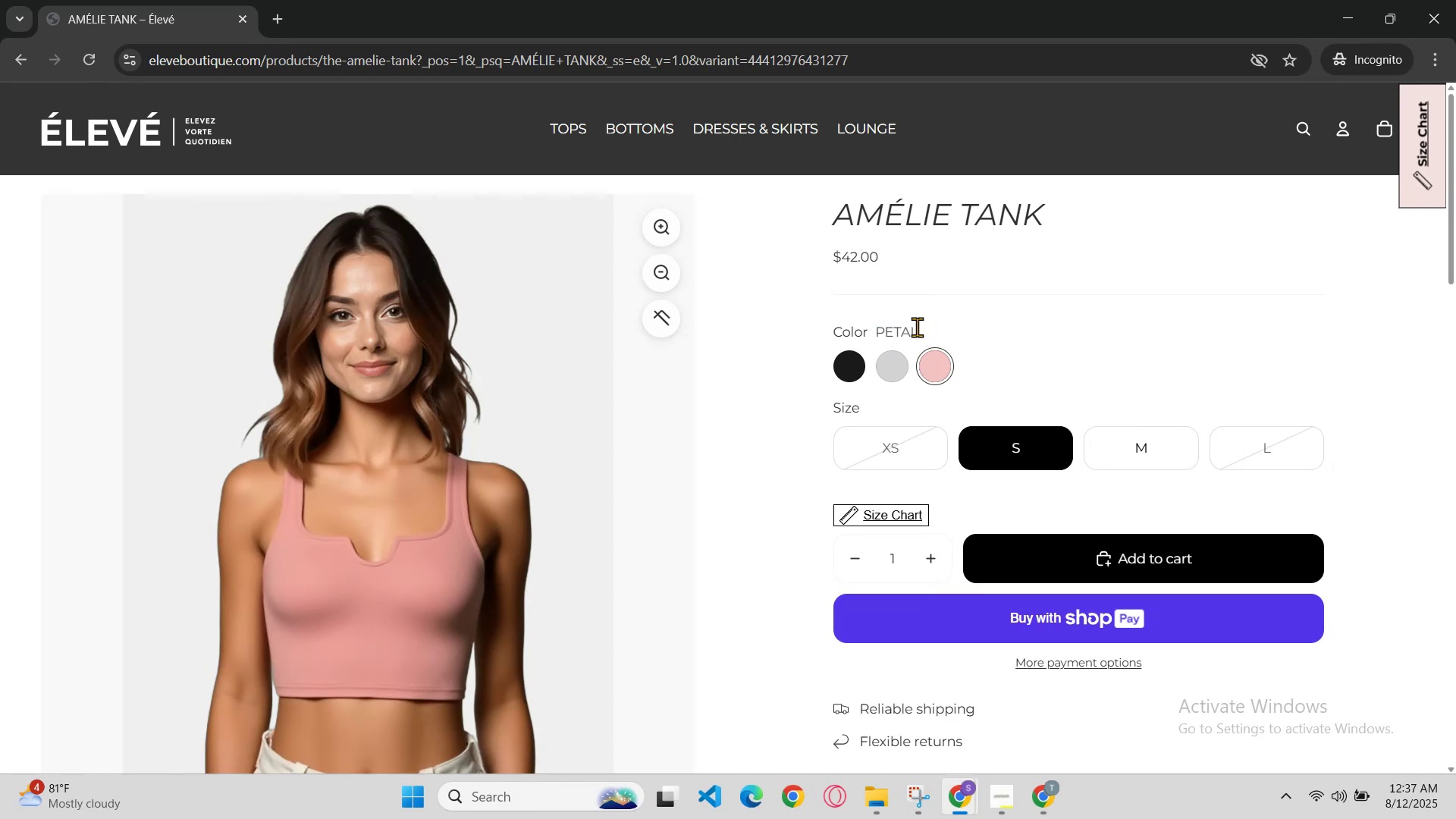 
left_click_drag(start_coordinate=[917, 327], to_coordinate=[874, 328])
 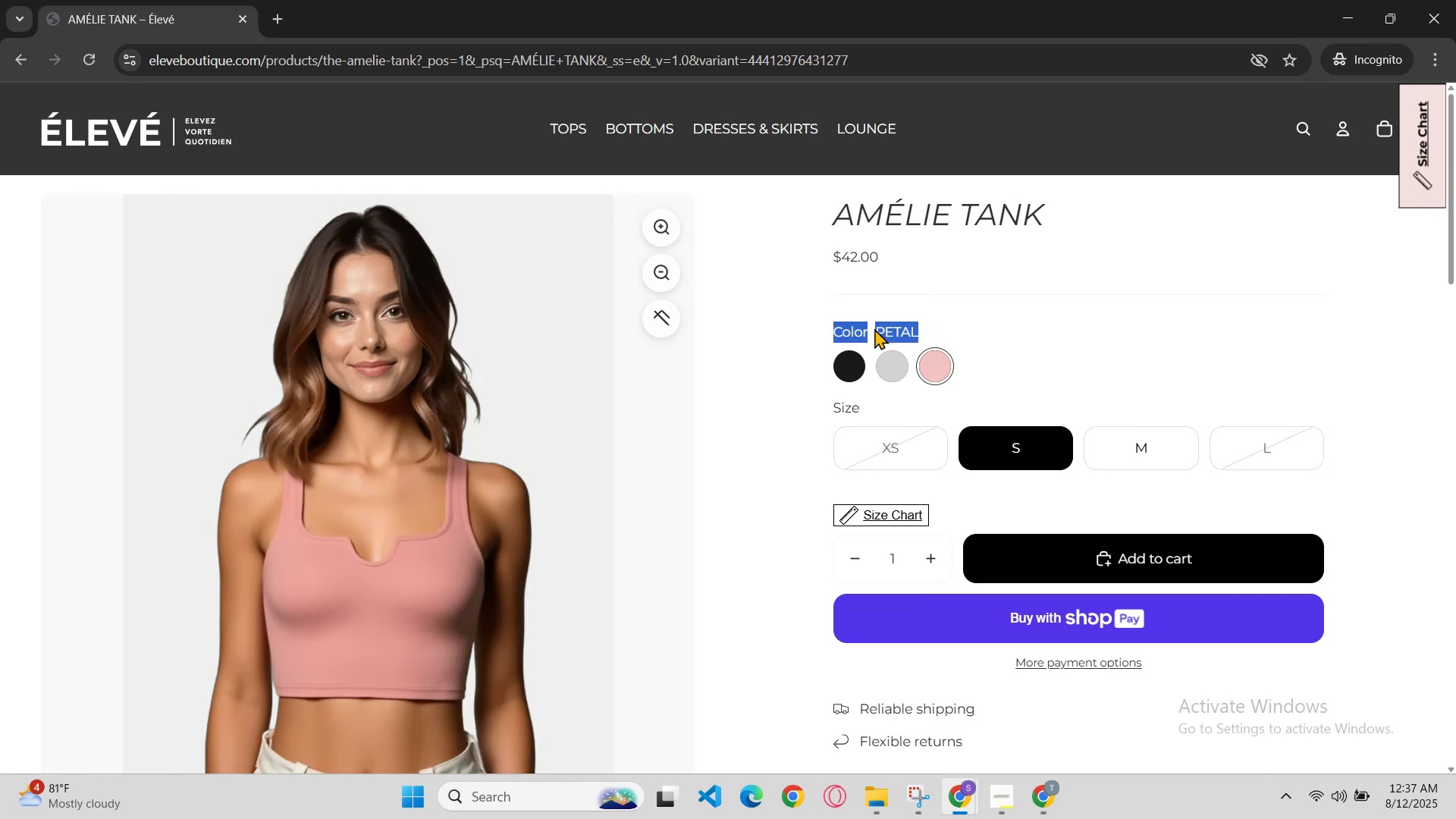 
double_click([874, 328])
 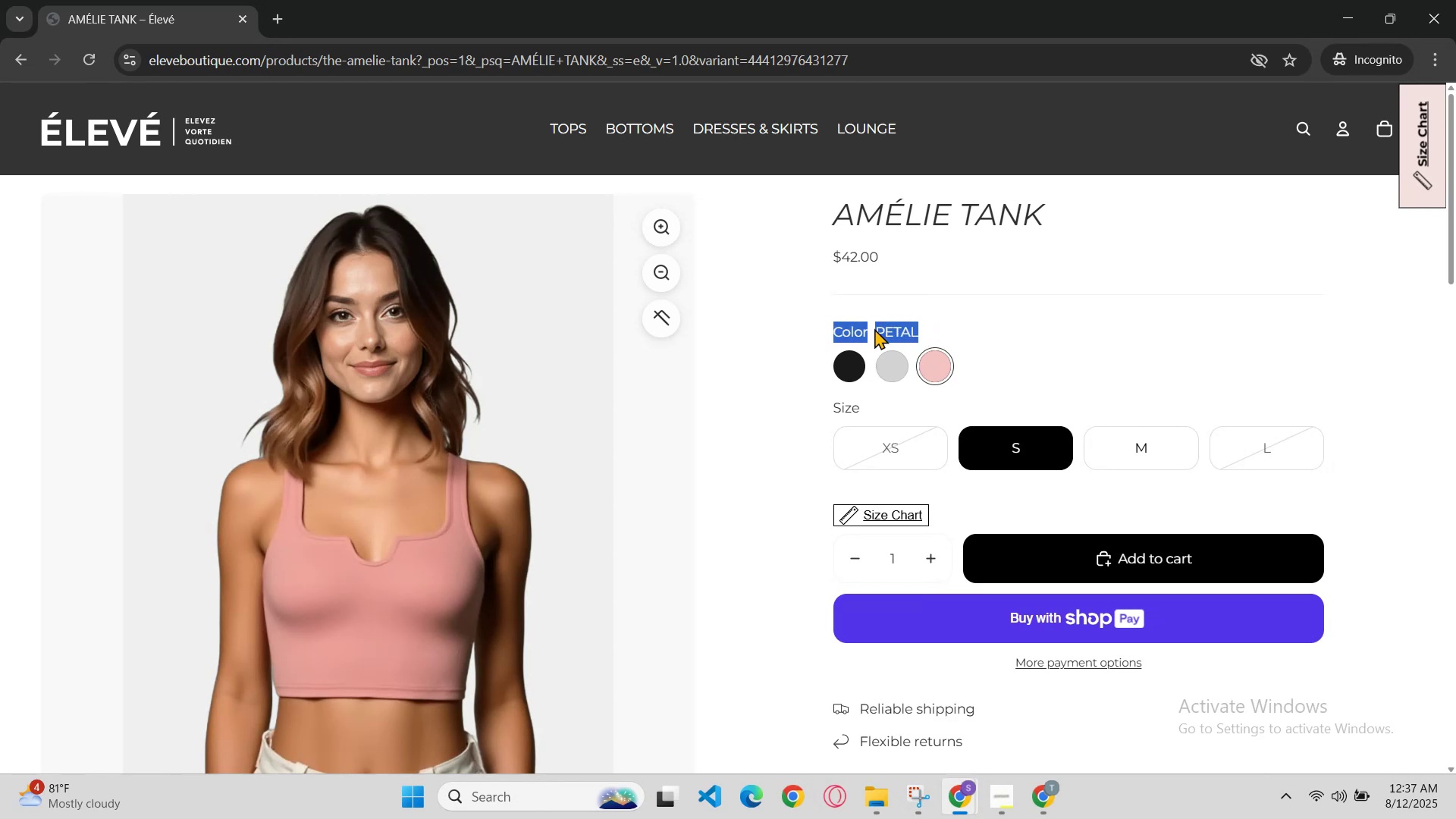 
key(Control+ControlLeft)
 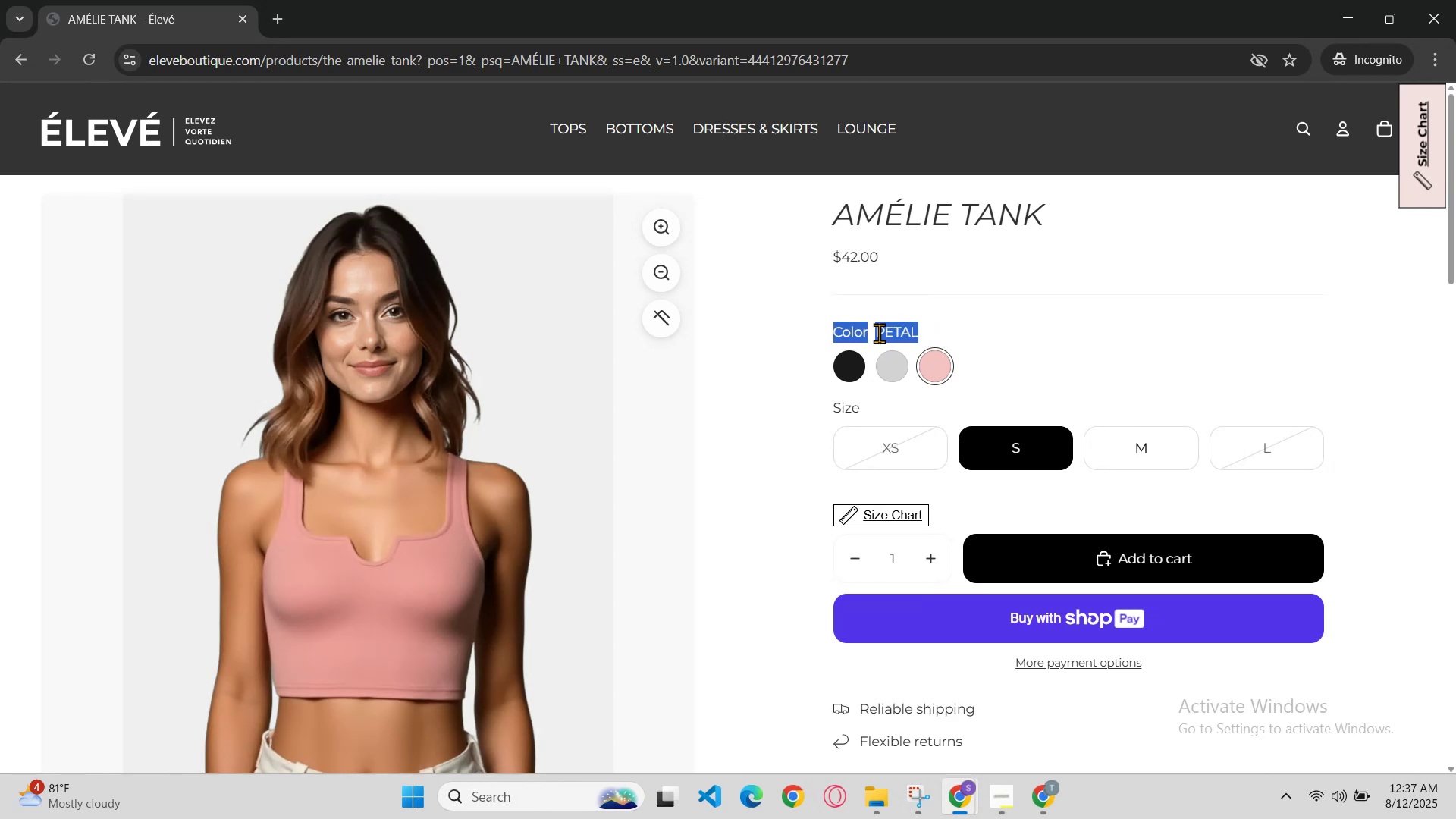 
double_click([879, 333])
 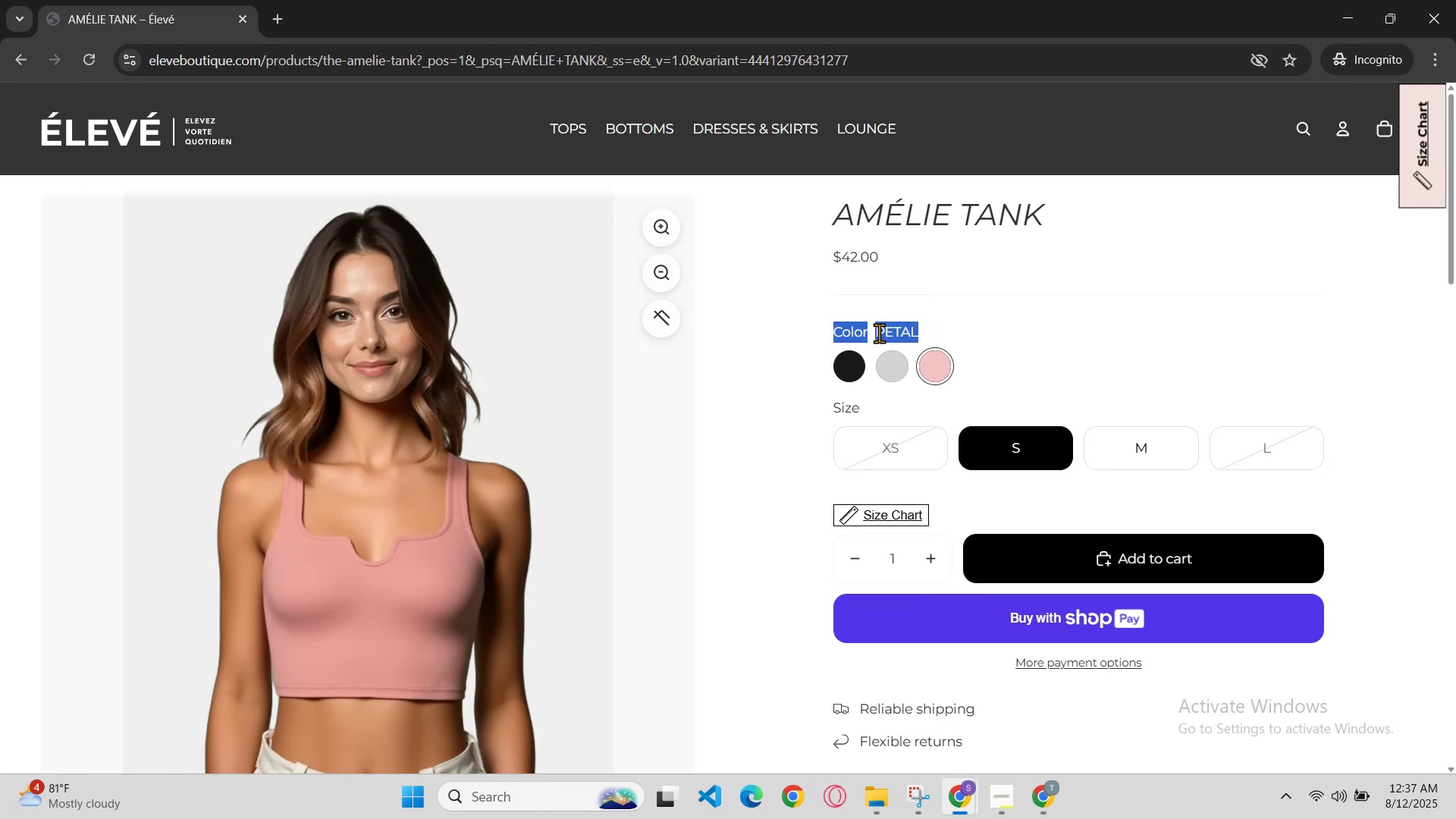 
left_click([879, 333])
 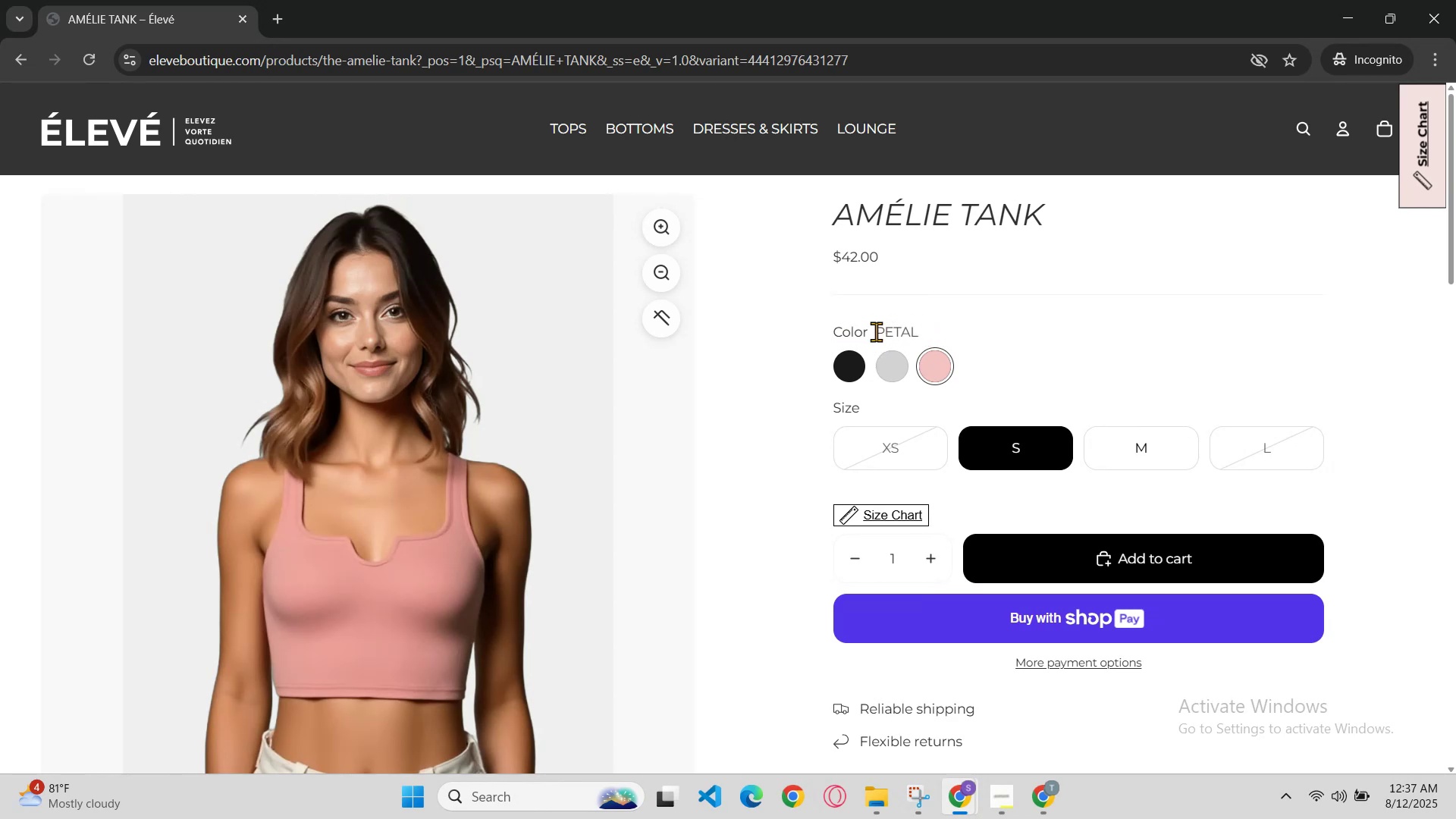 
left_click_drag(start_coordinate=[893, 334], to_coordinate=[915, 331])
 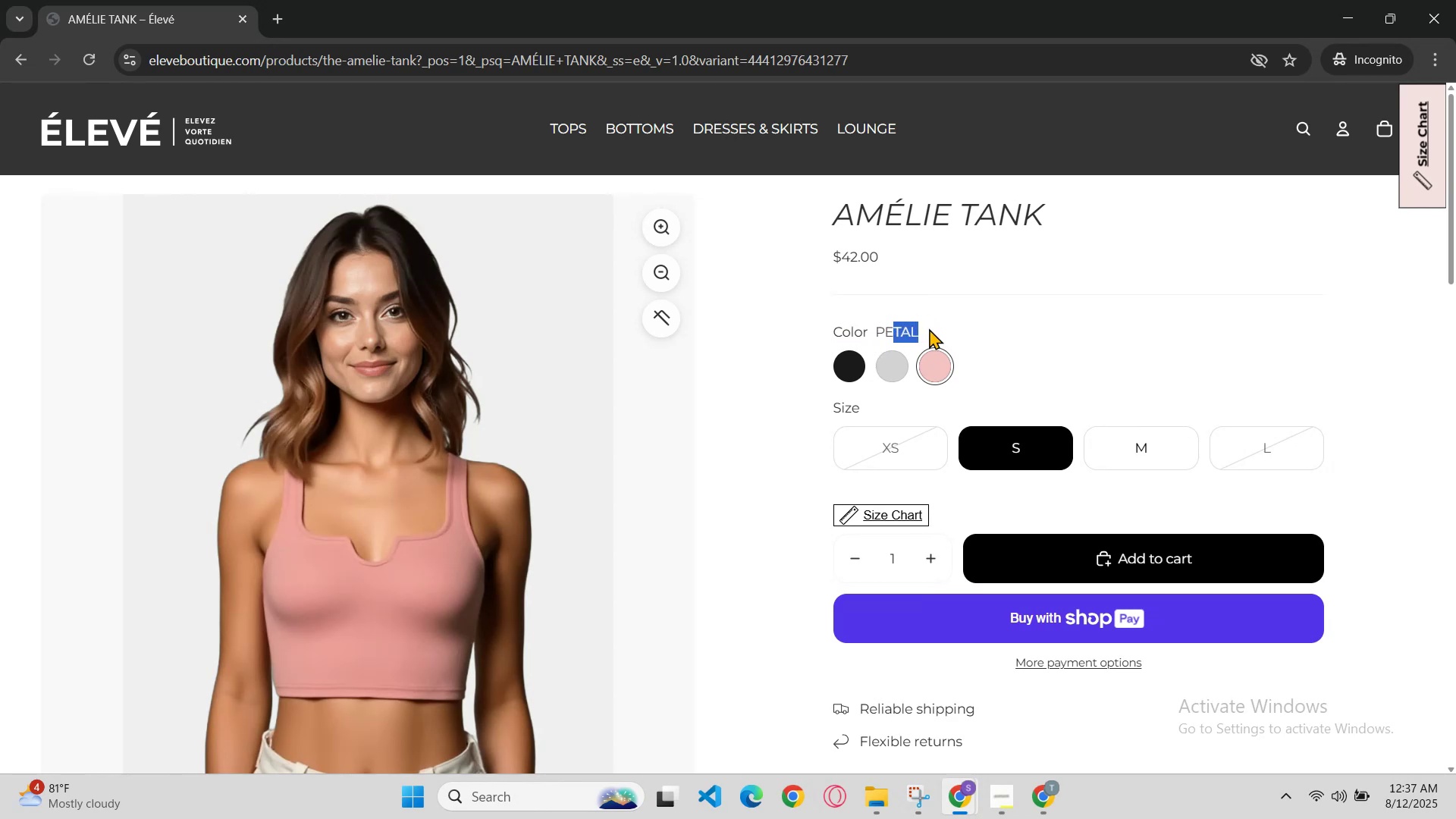 
triple_click([937, 326])
 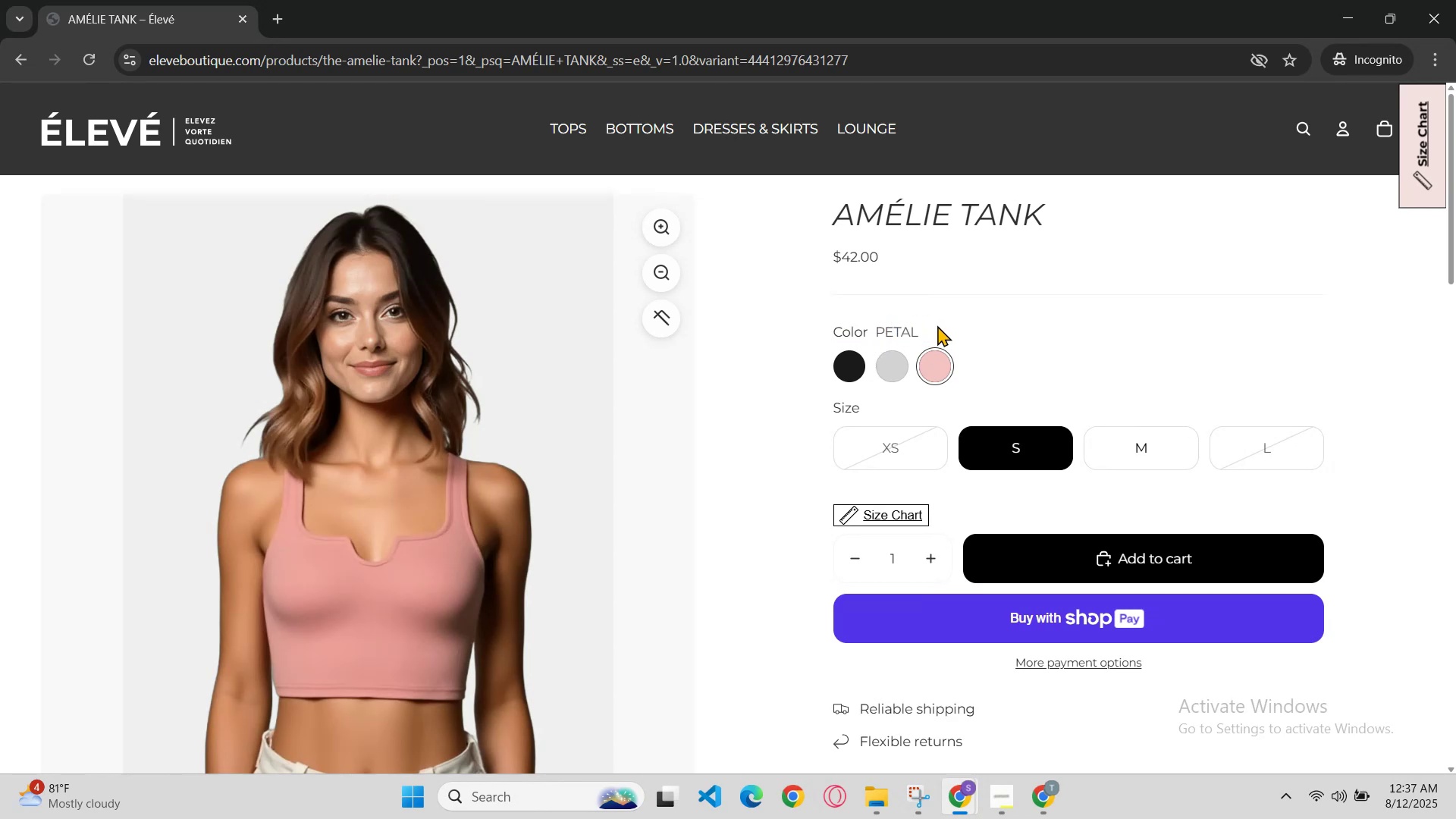 
left_click_drag(start_coordinate=[937, 325], to_coordinate=[934, 323])
 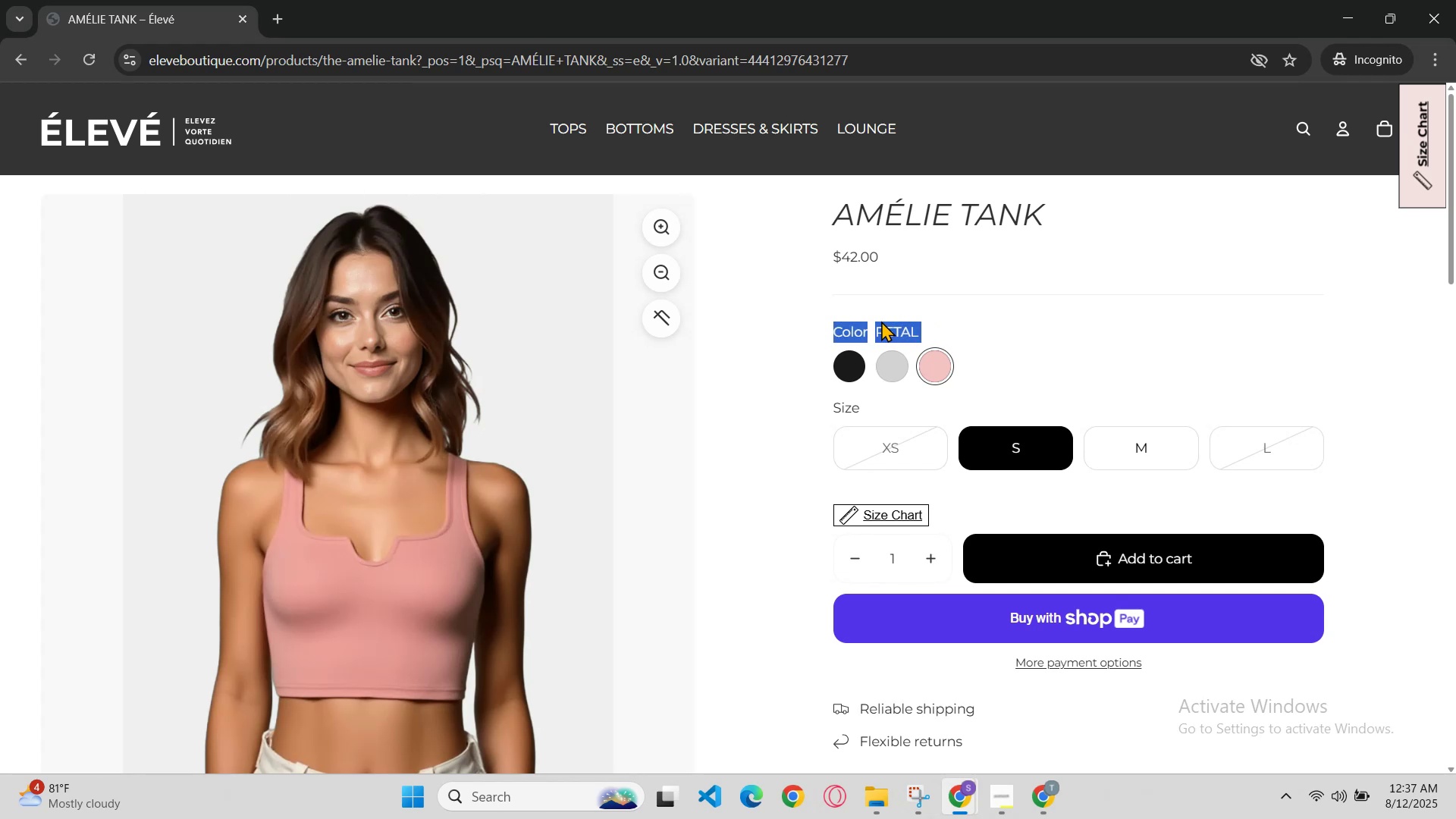 
left_click([878, 321])
 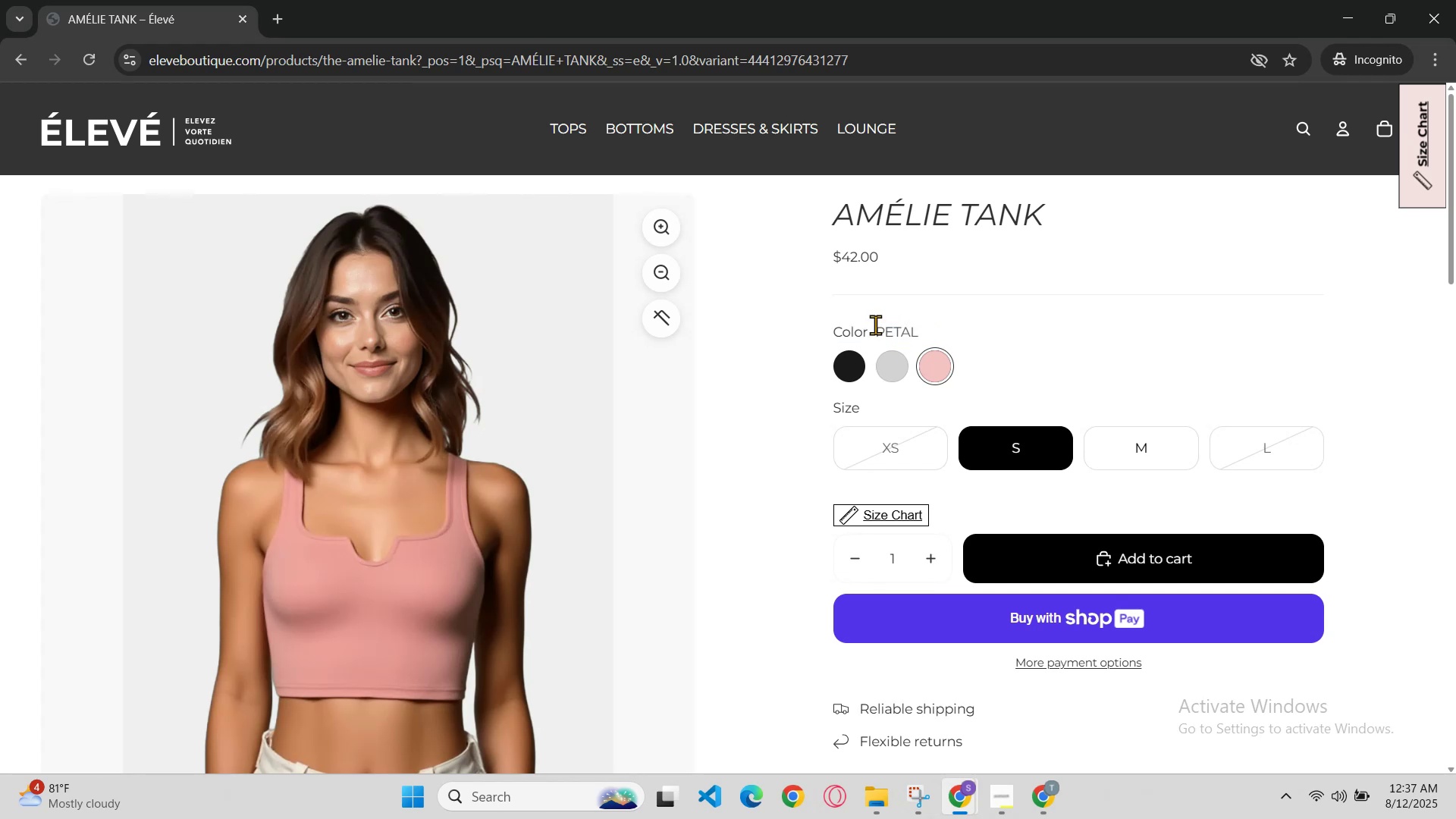 
left_click_drag(start_coordinate=[877, 328], to_coordinate=[892, 331])
 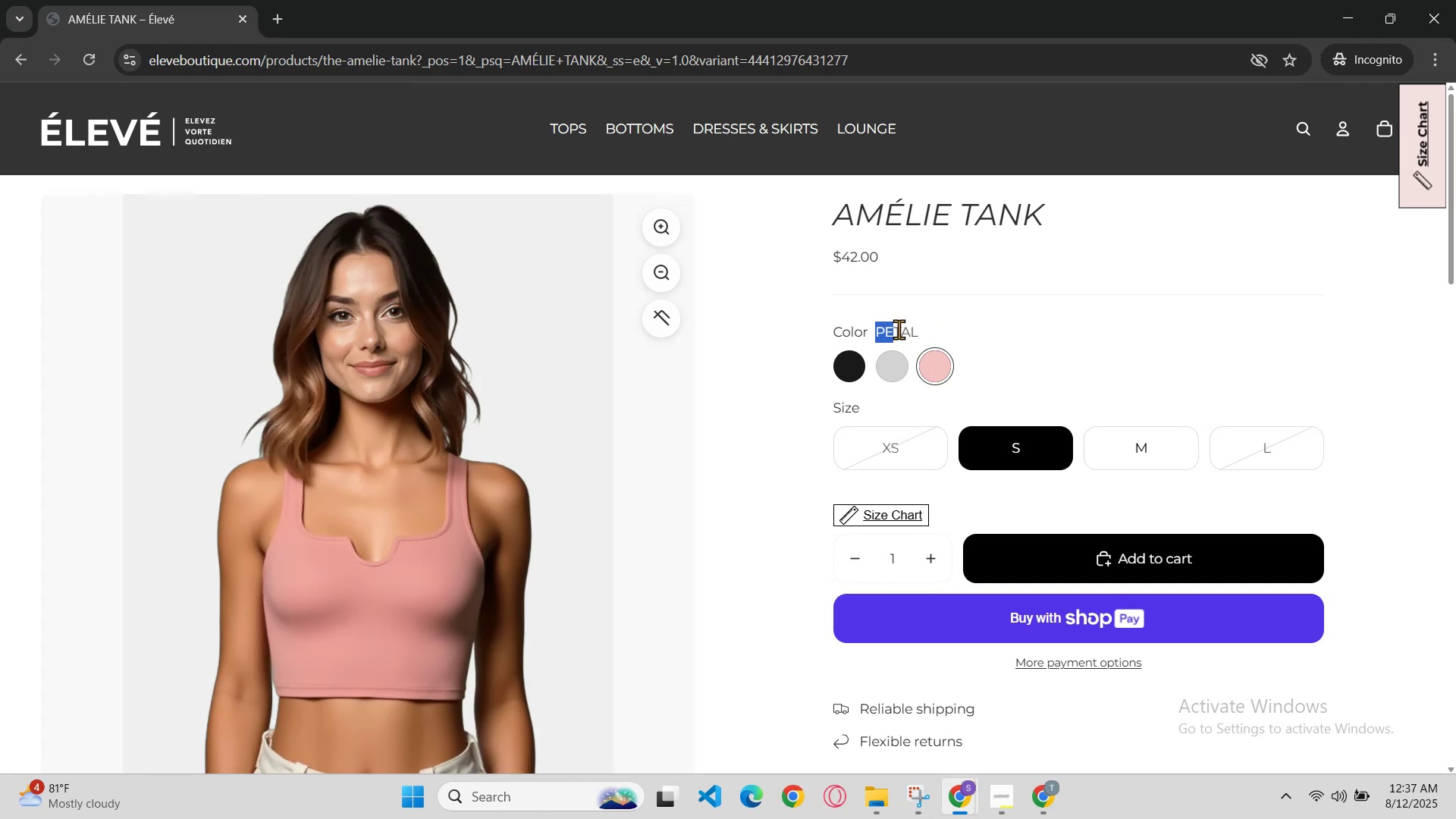 
left_click_drag(start_coordinate=[908, 327], to_coordinate=[921, 325])
 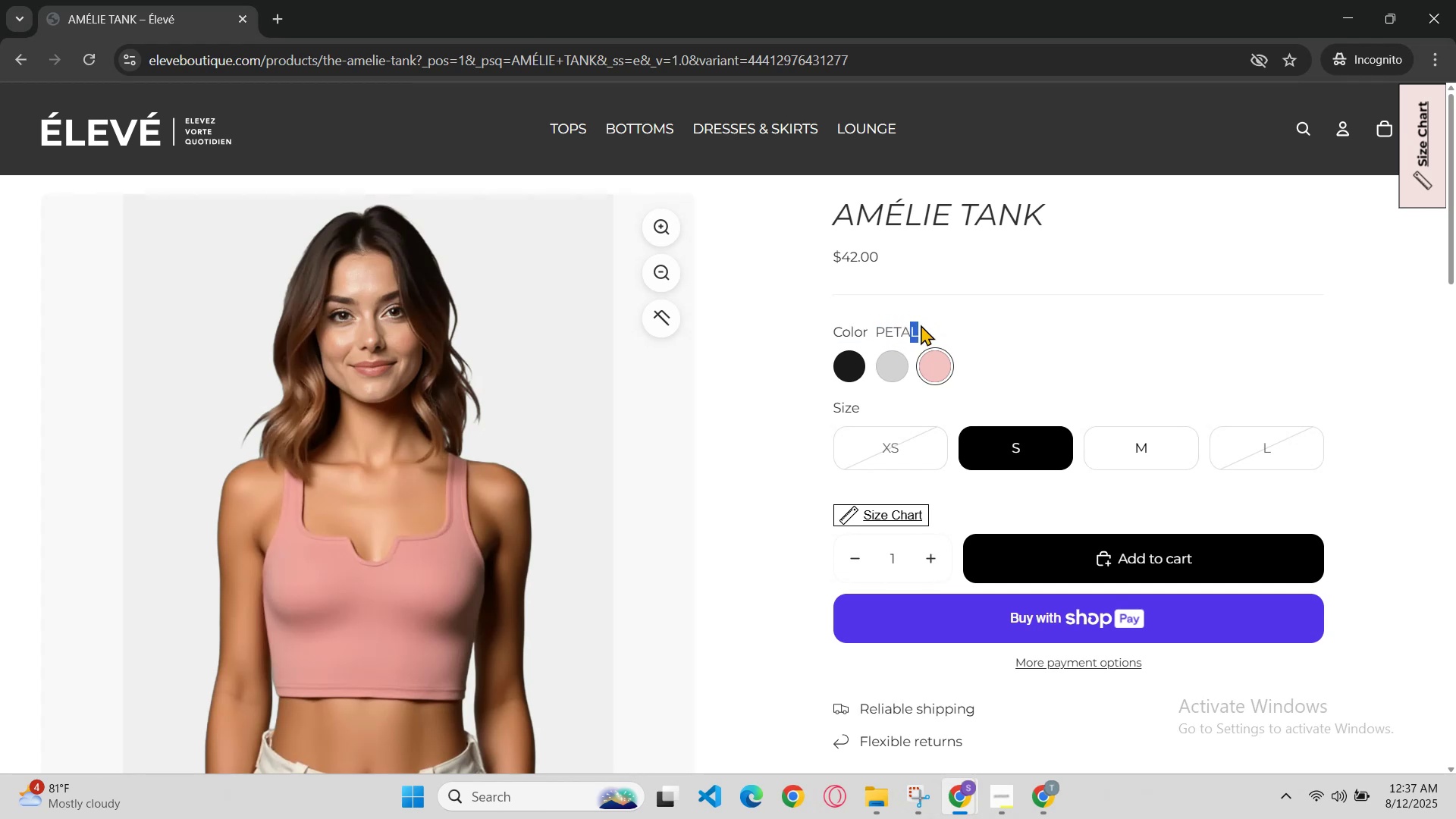 
triple_click([926, 324])
 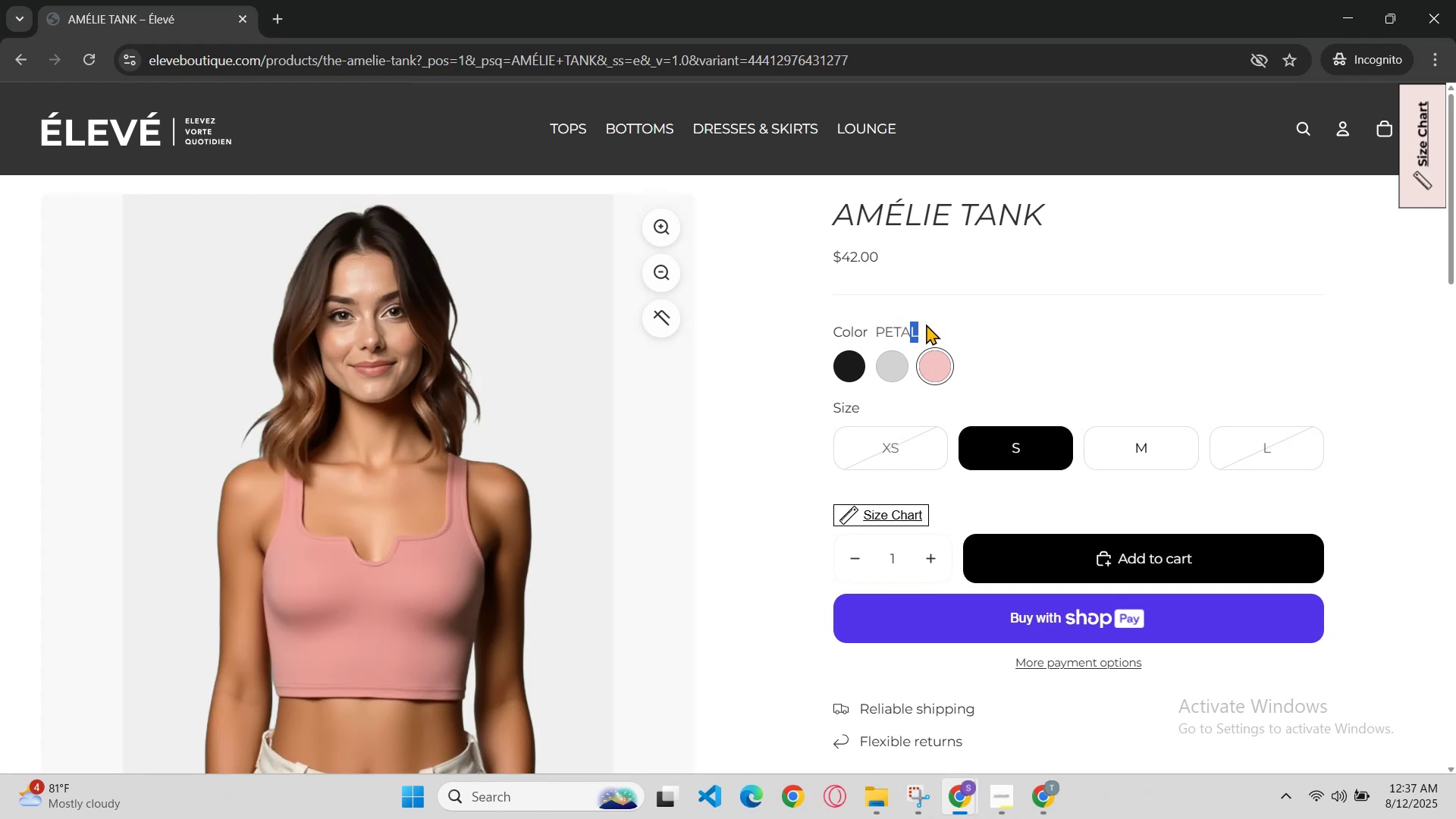 
triple_click([926, 324])
 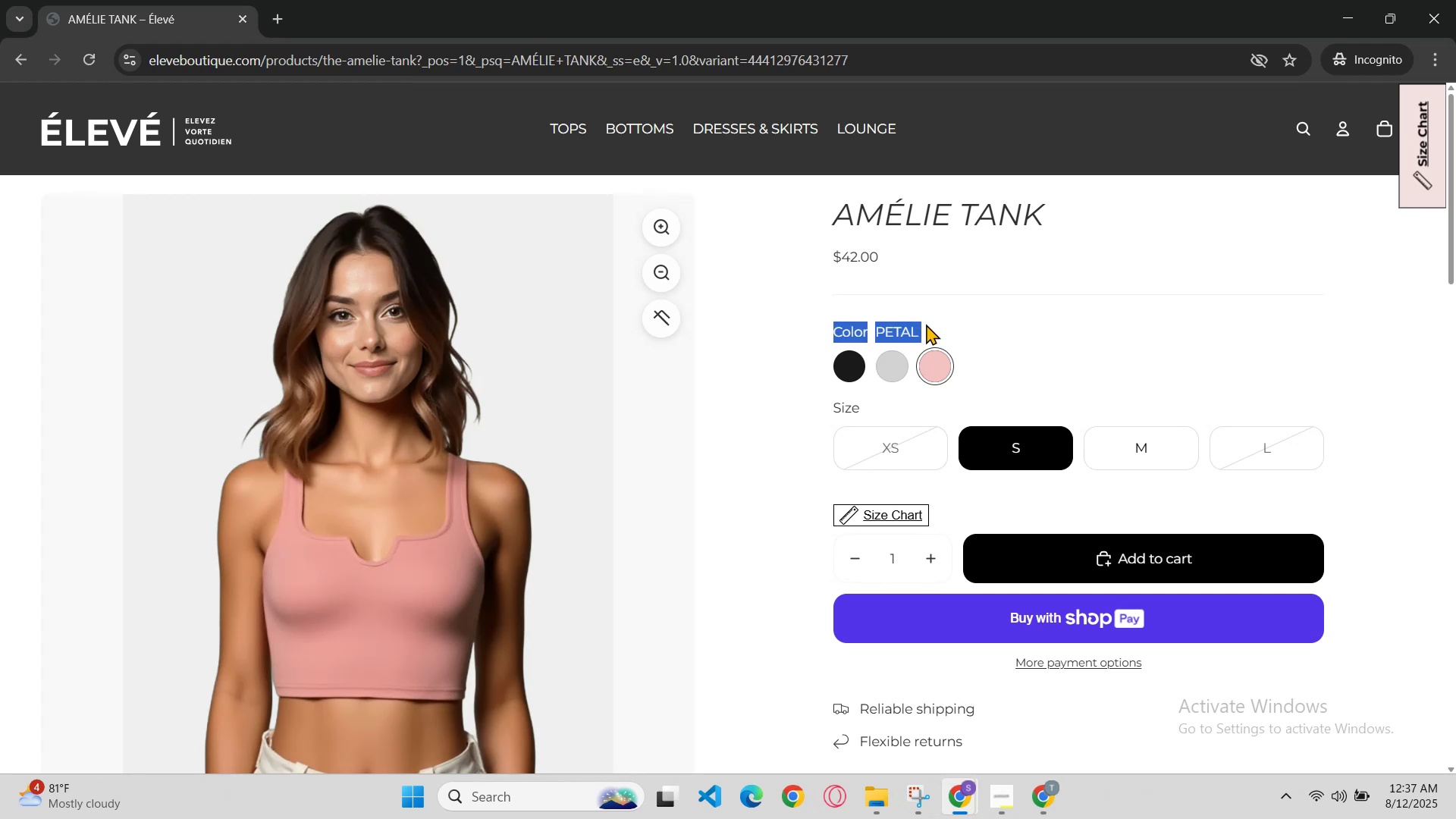 
triple_click([926, 324])
 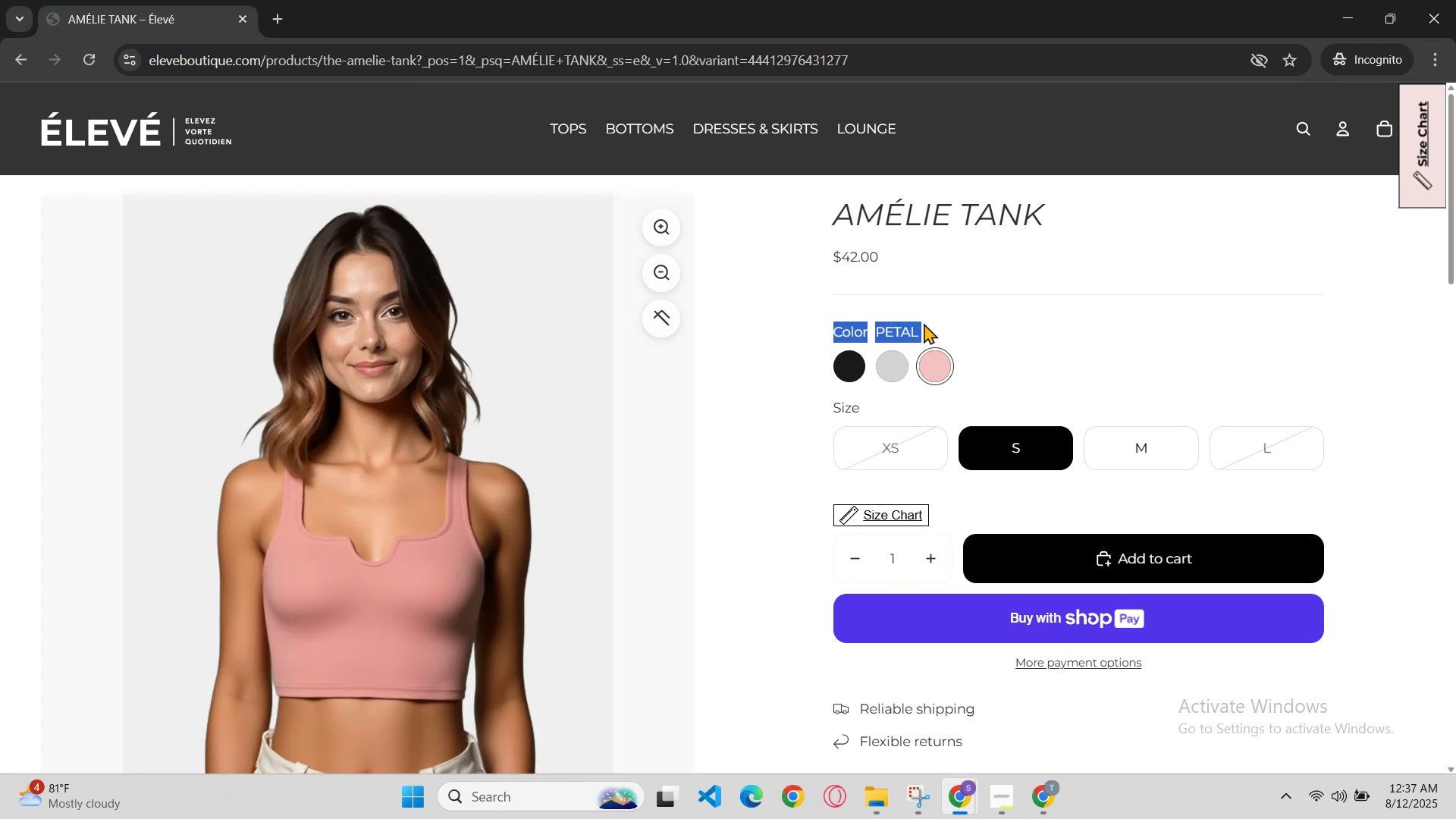 
left_click([922, 324])
 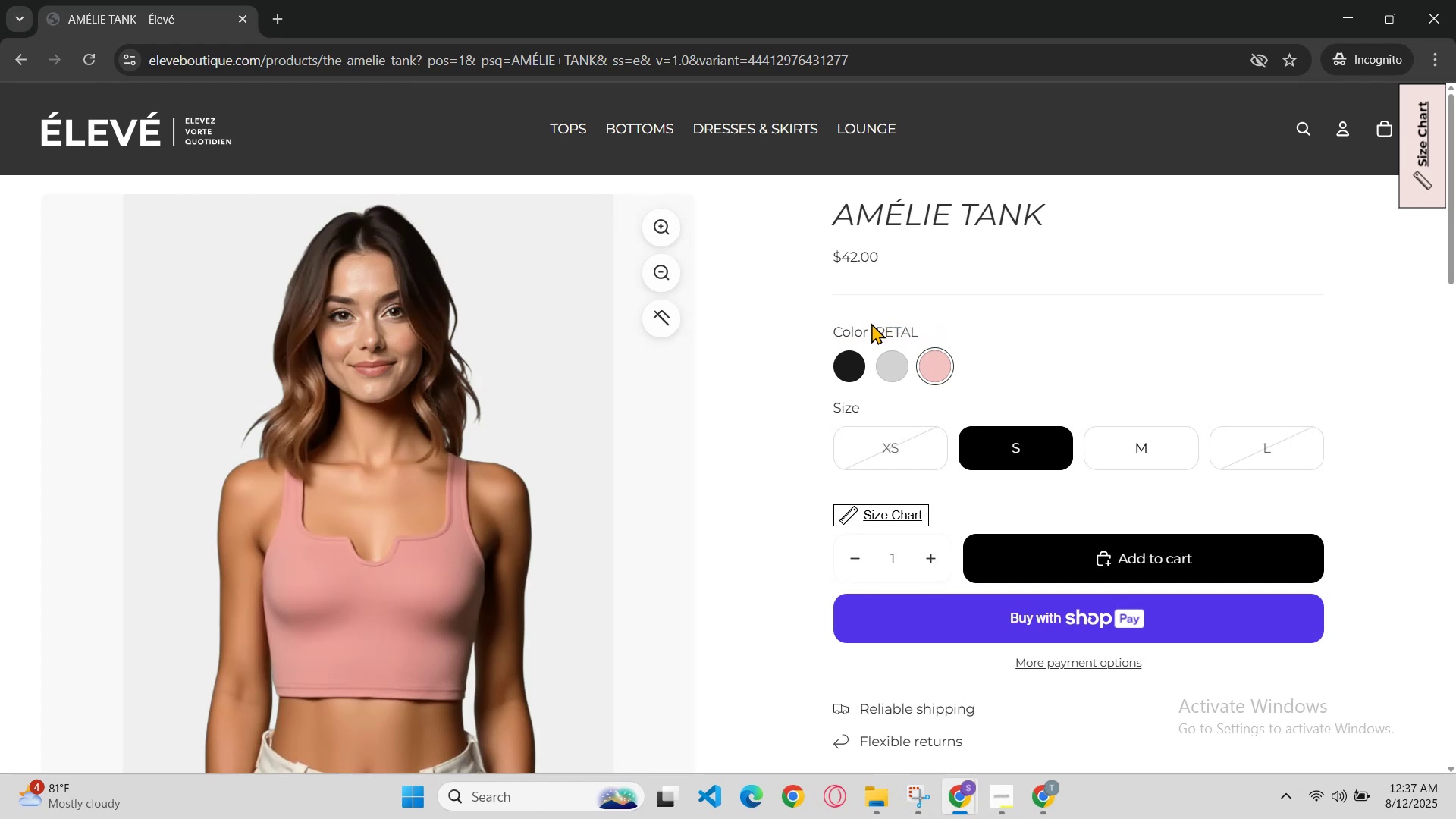 
left_click_drag(start_coordinate=[877, 328], to_coordinate=[945, 322])
 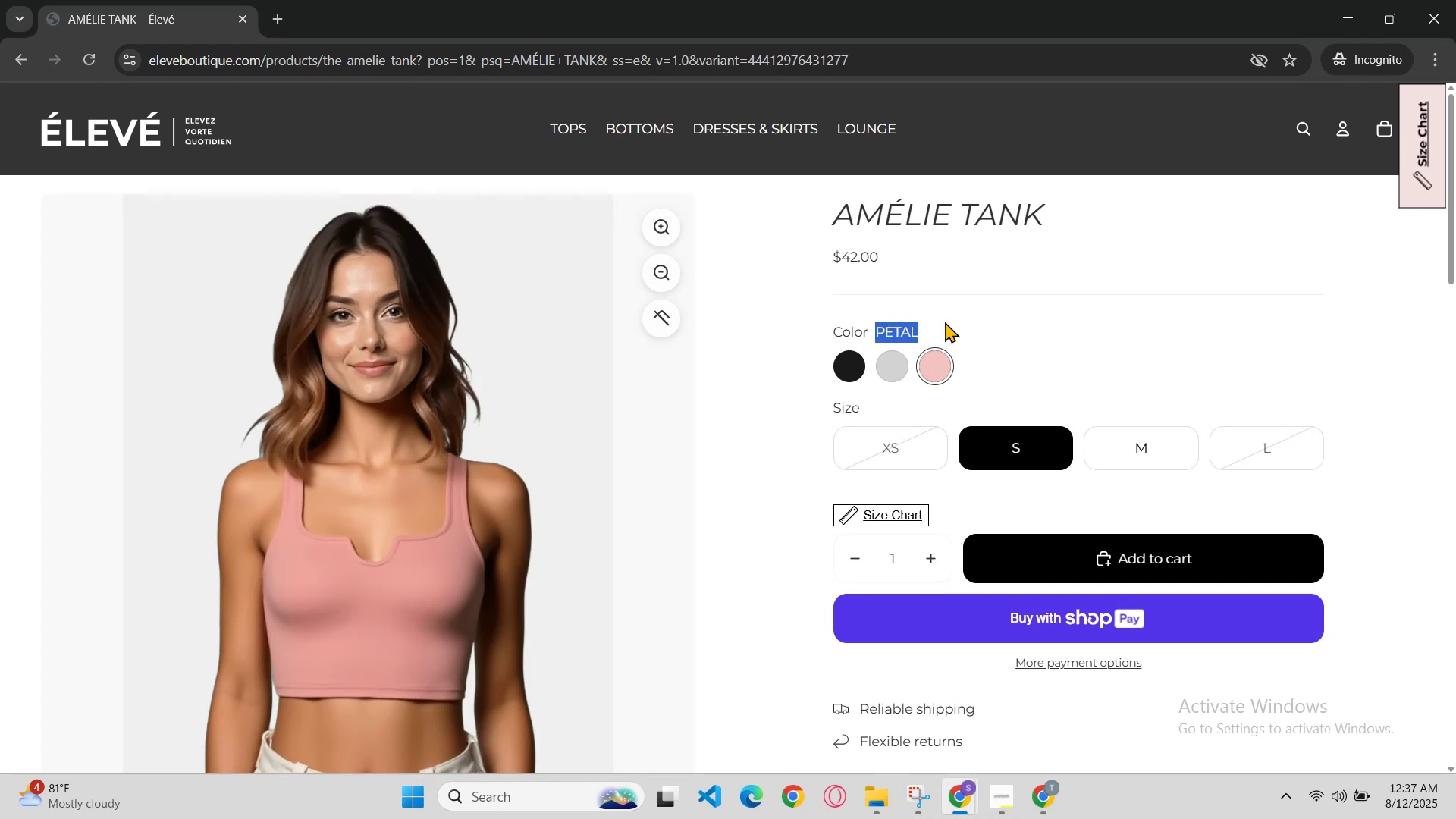 
key(Control+C)
 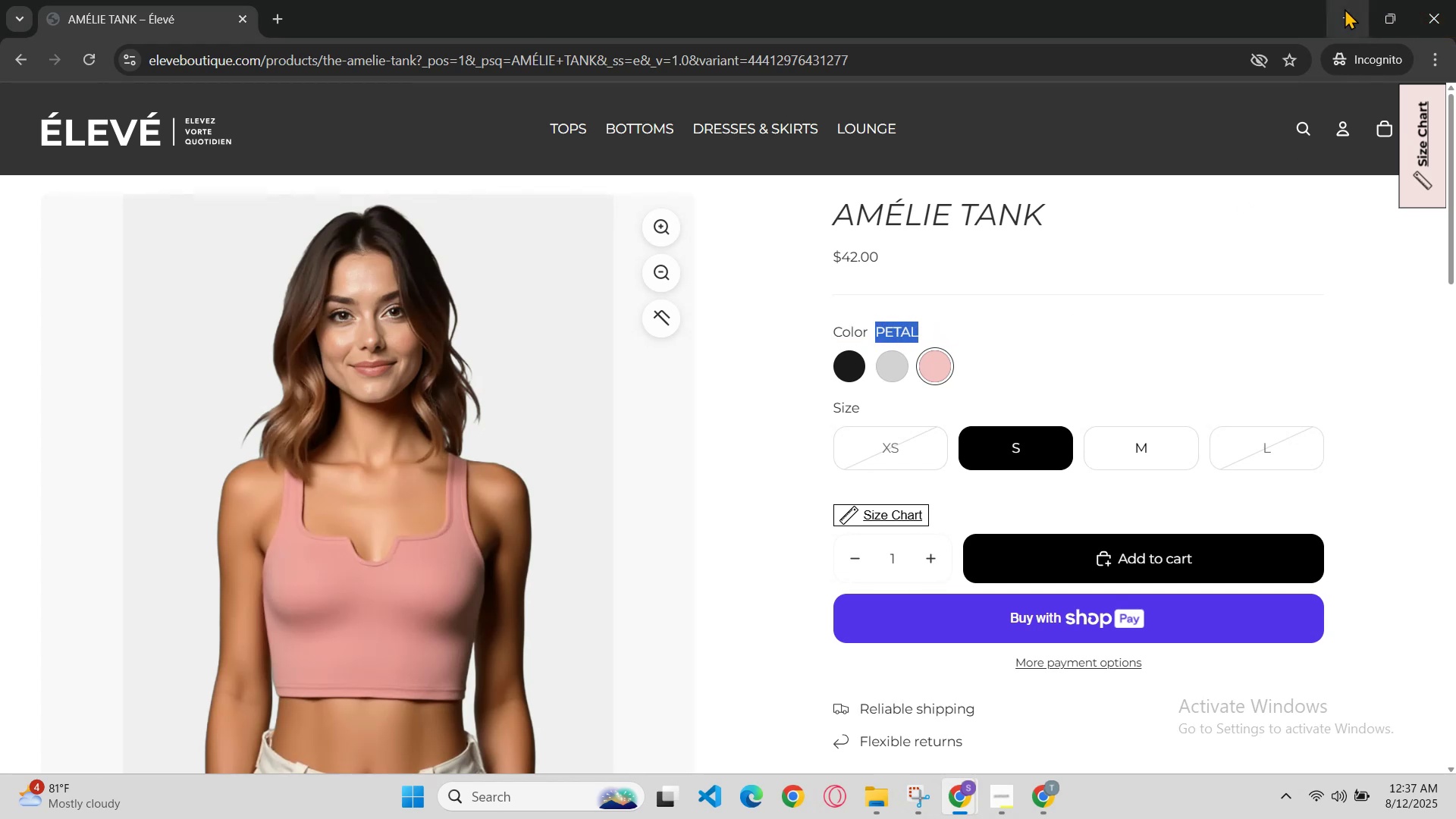 
left_click([1345, 8])
 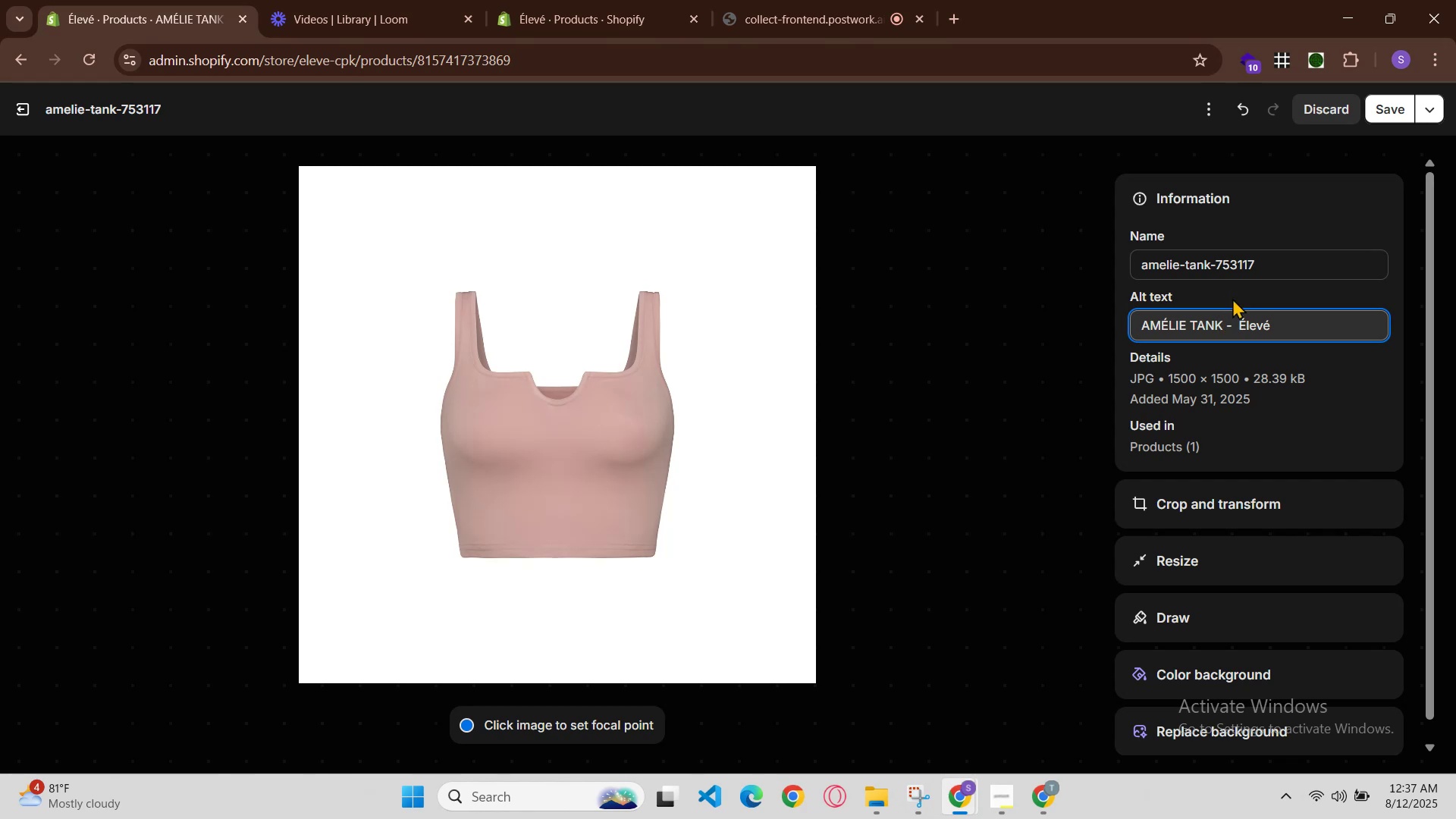 
key(ArrowLeft)
 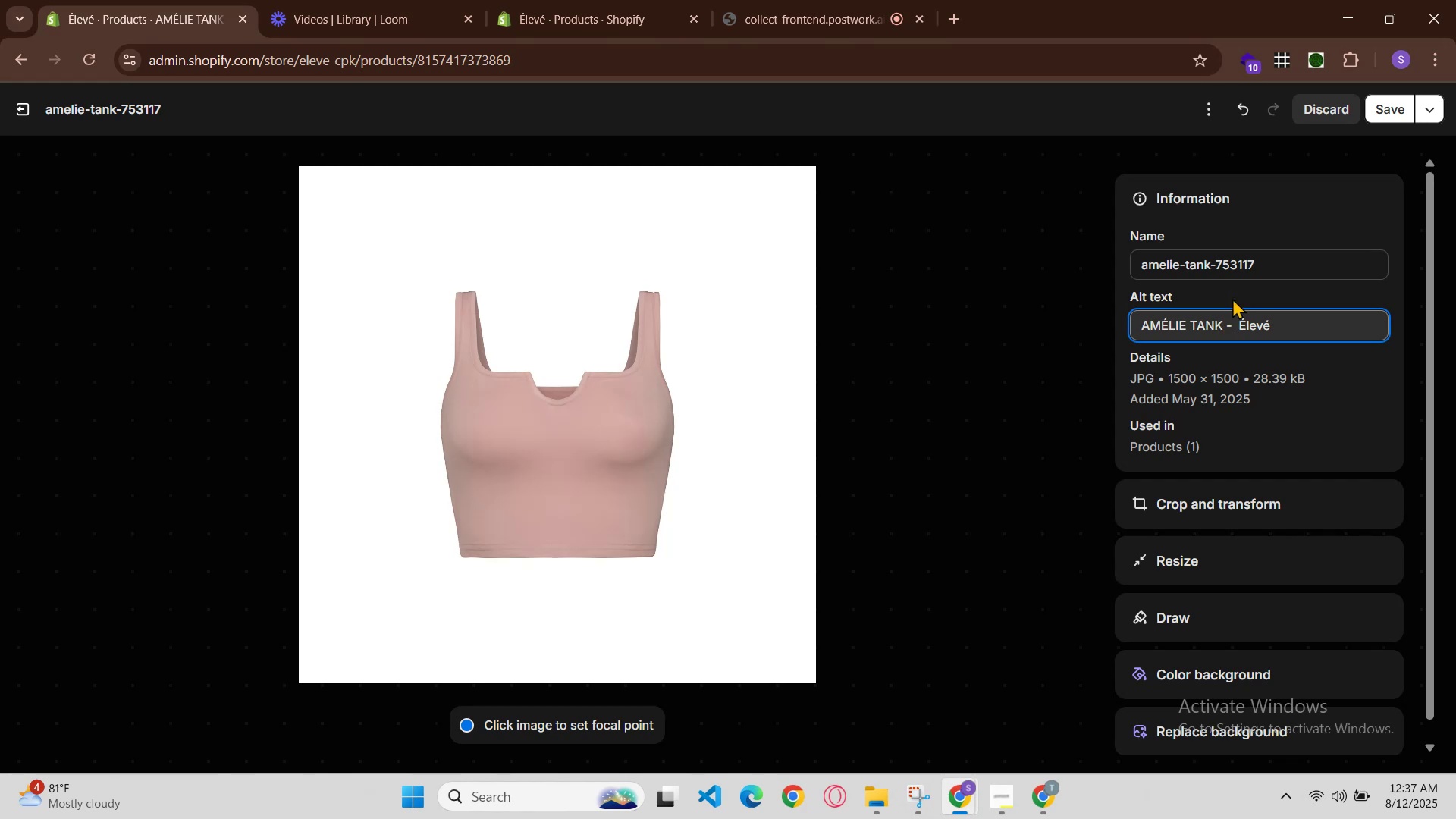 
key(Space)
 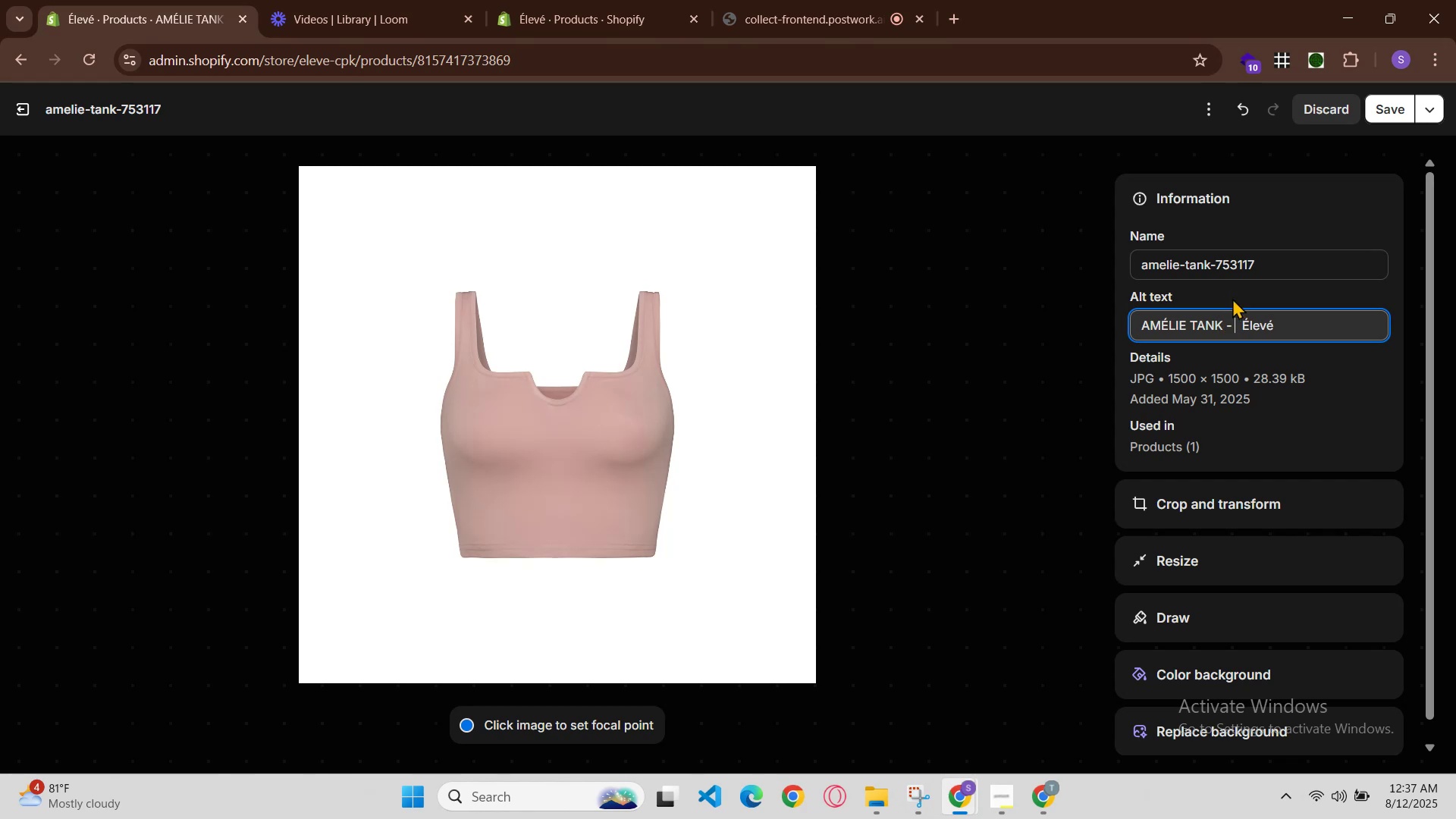 
key(Control+V)
 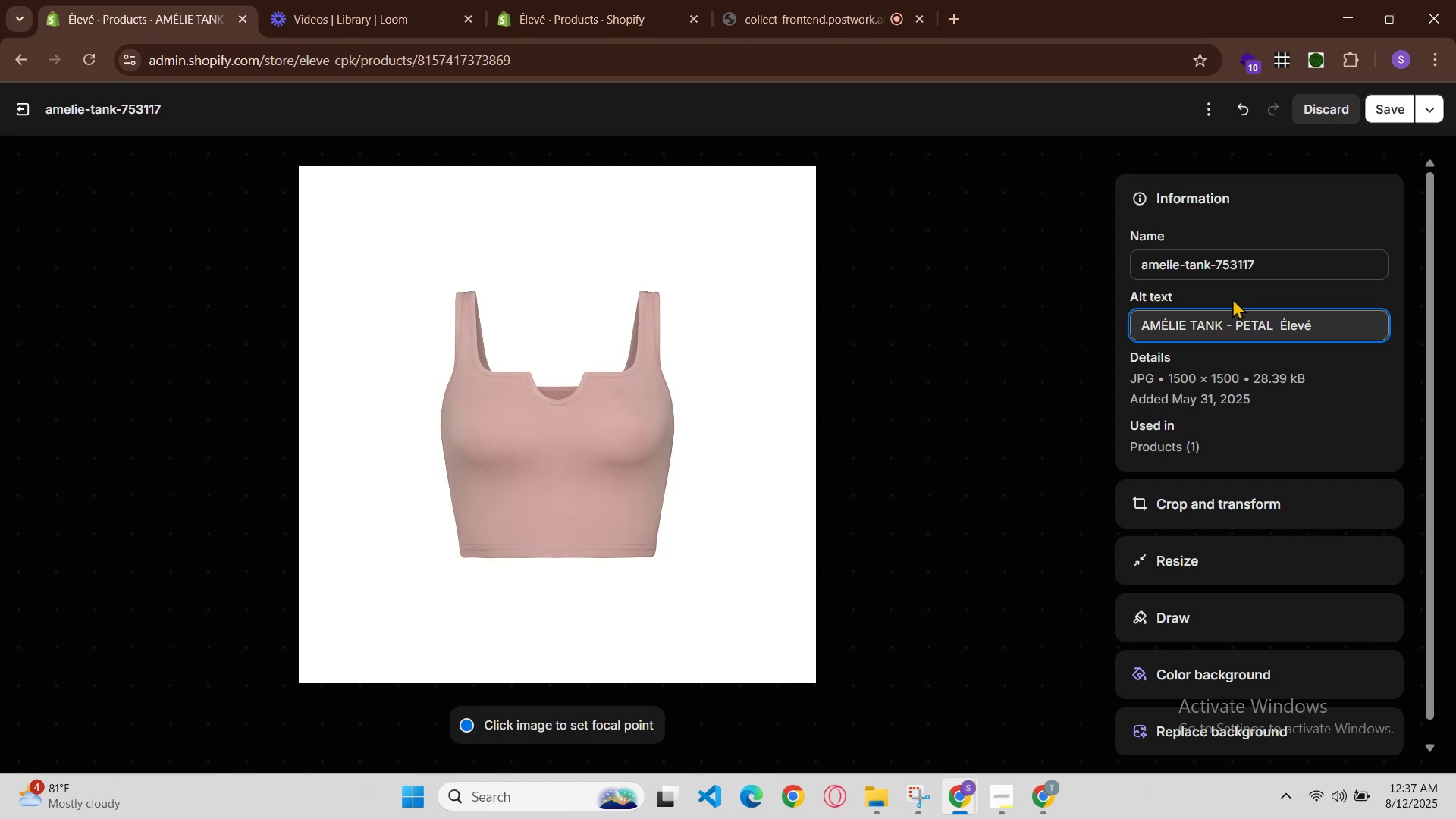 
key(ArrowRight)
 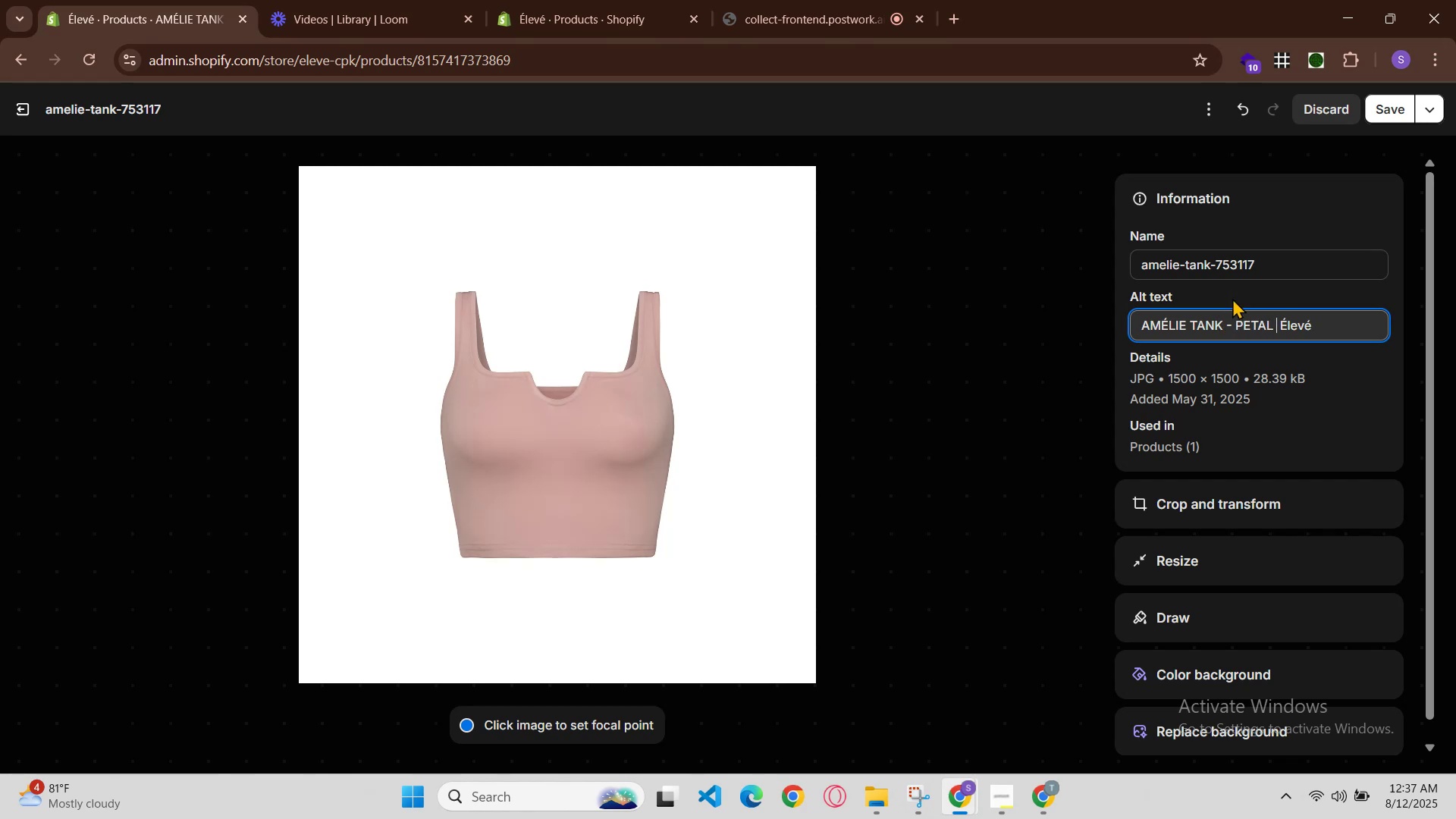 
key(ArrowRight)
 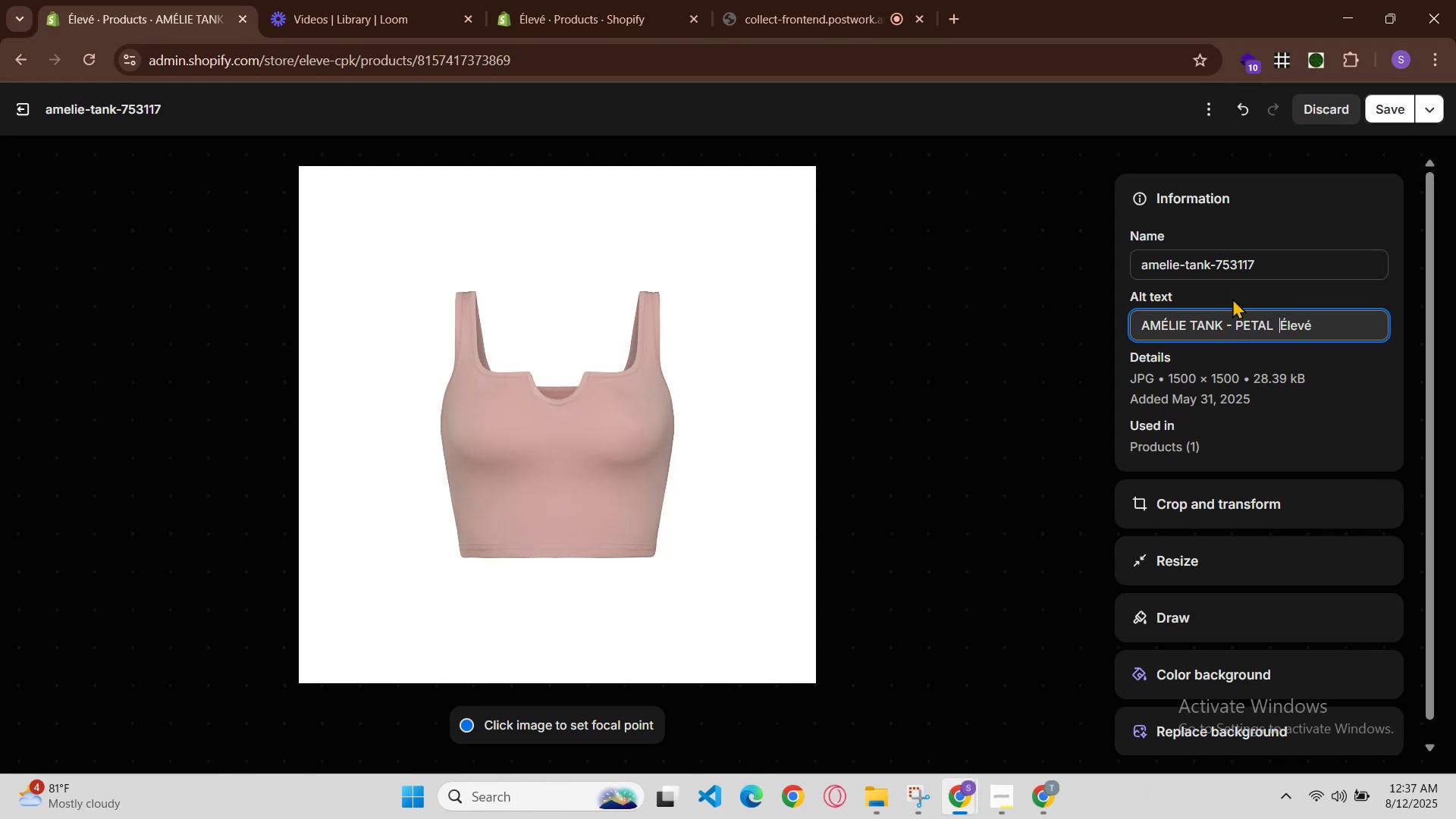 
key(Backspace)
 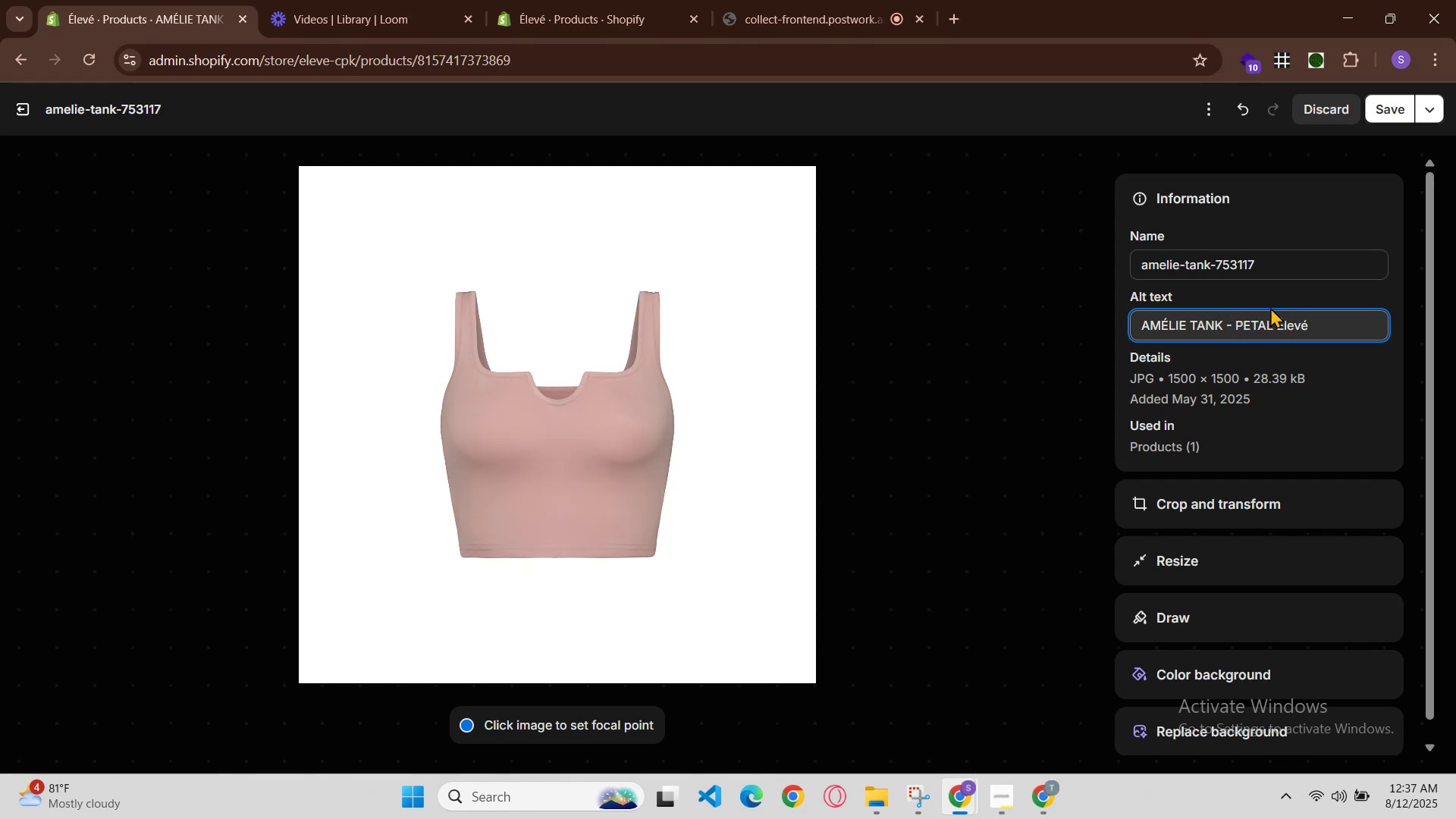 
double_click([1330, 325])
 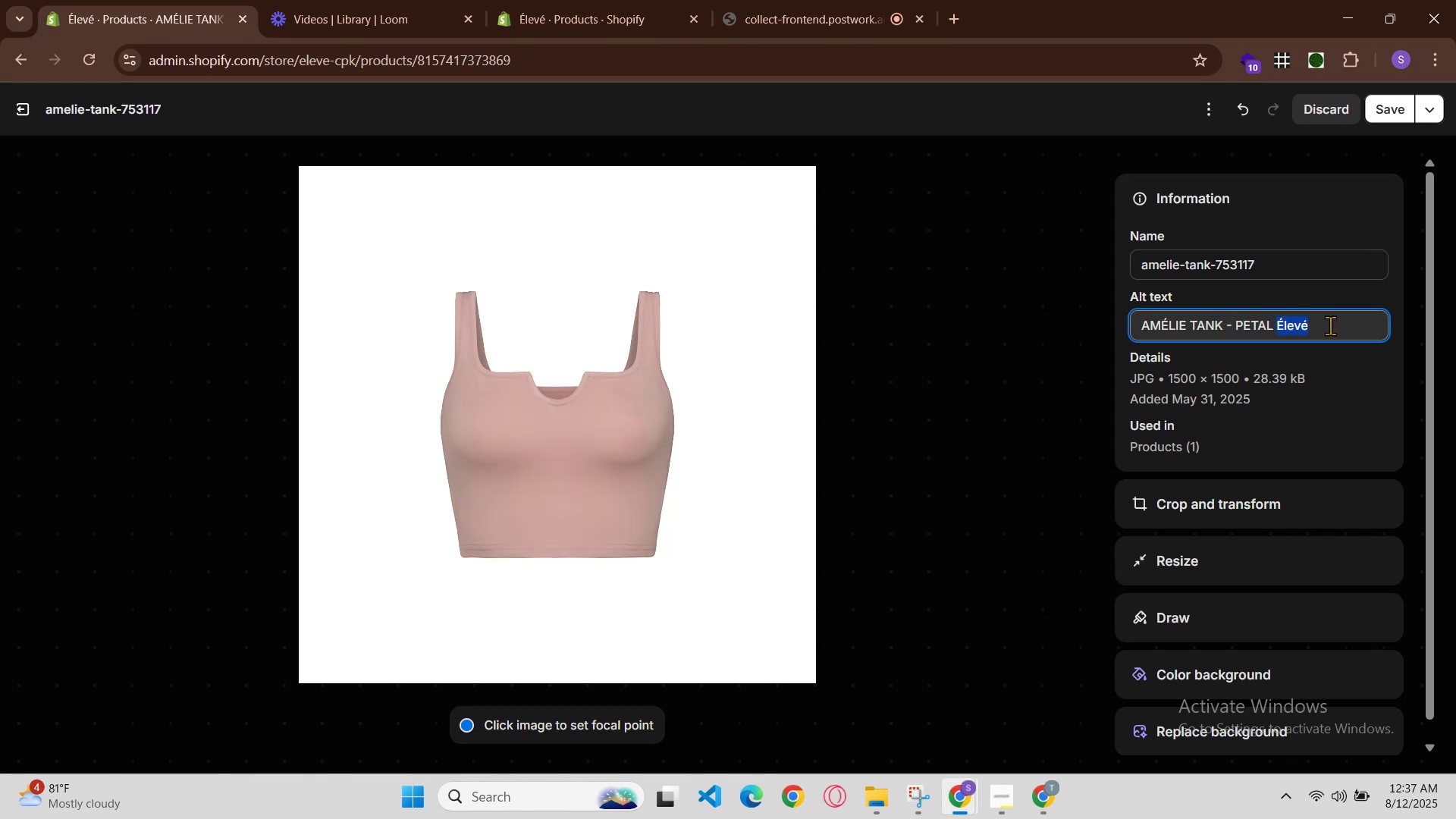 
triple_click([1330, 325])
 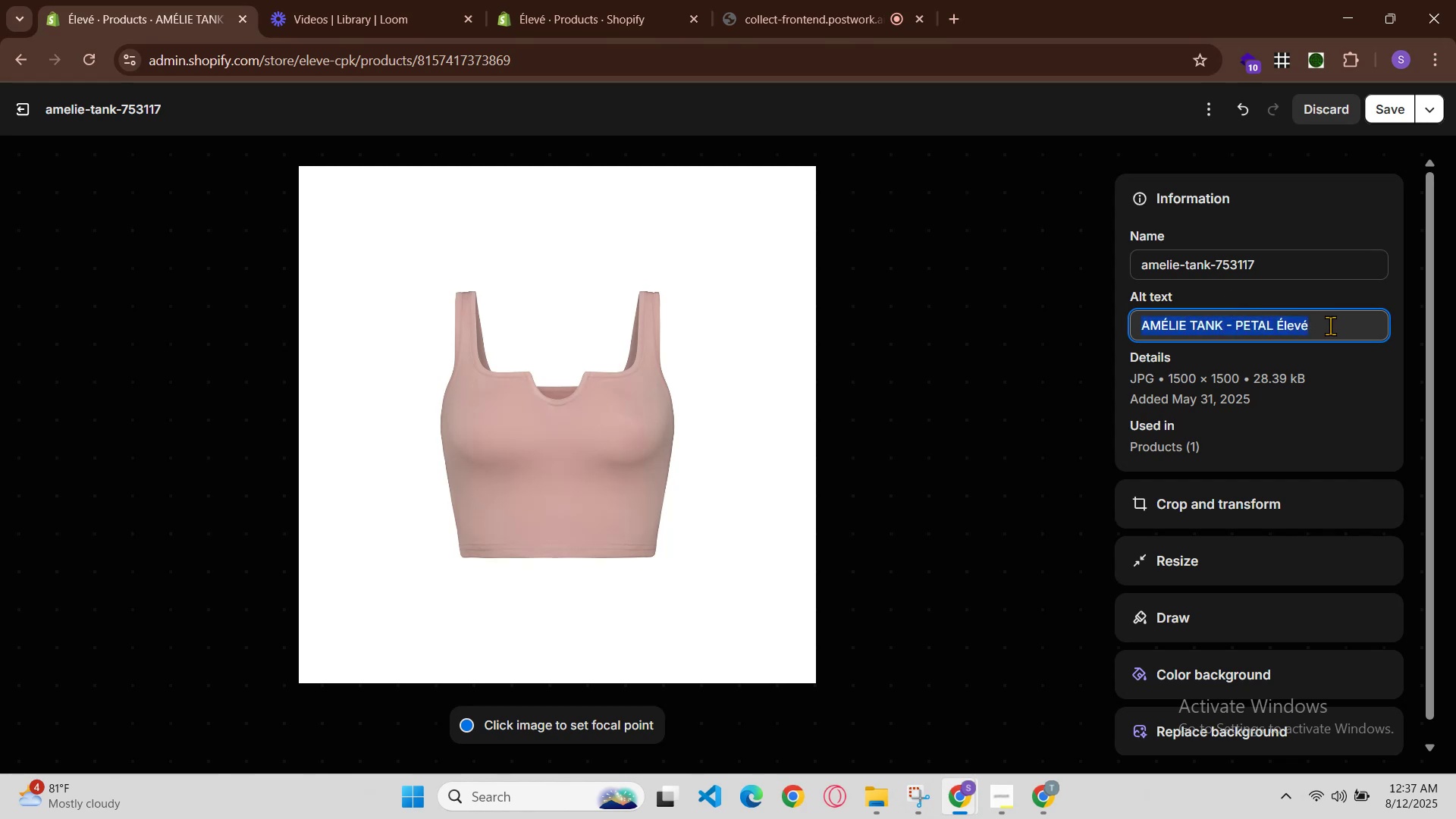 
triple_click([1330, 325])
 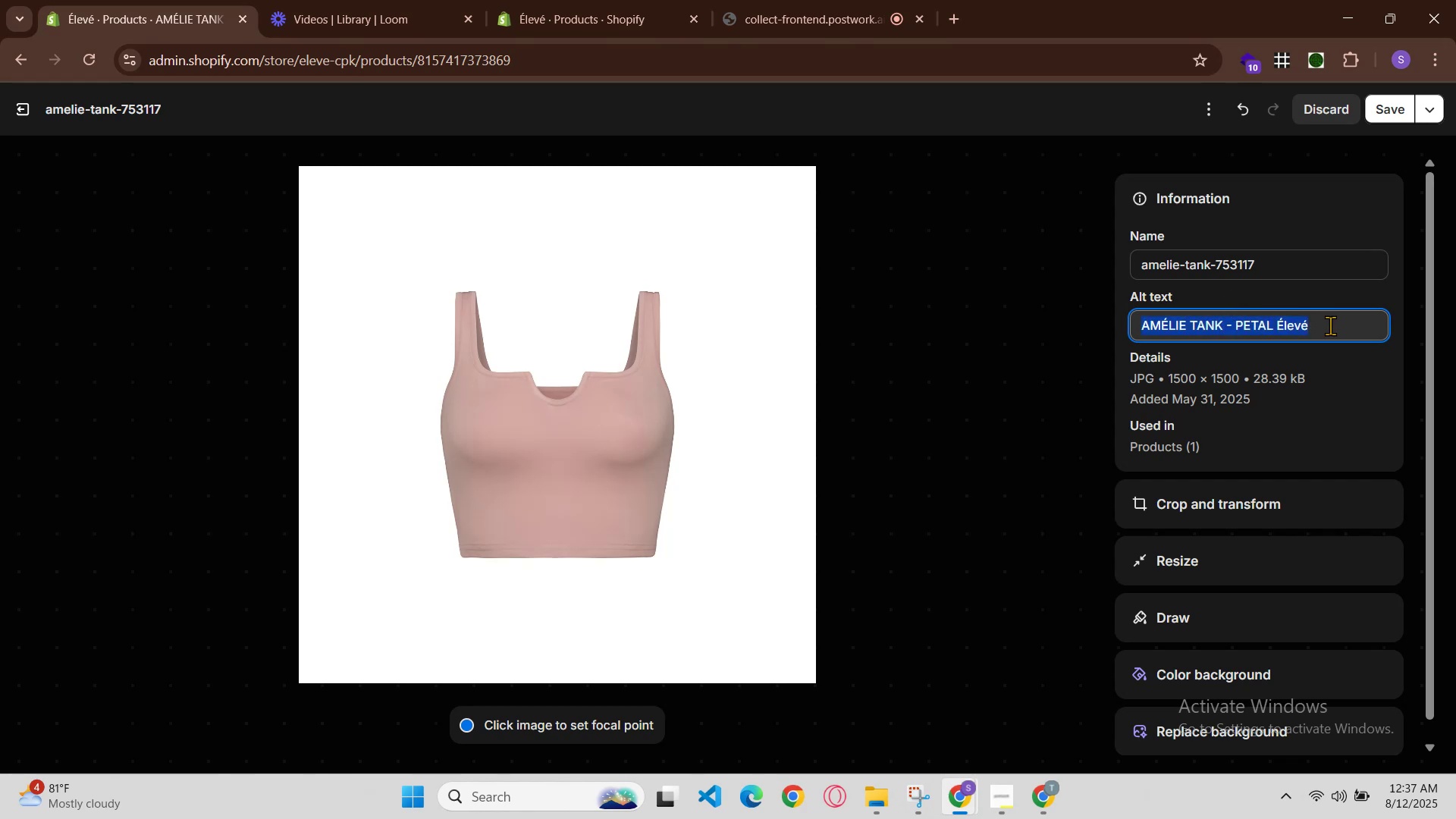 
key(Control+C)
 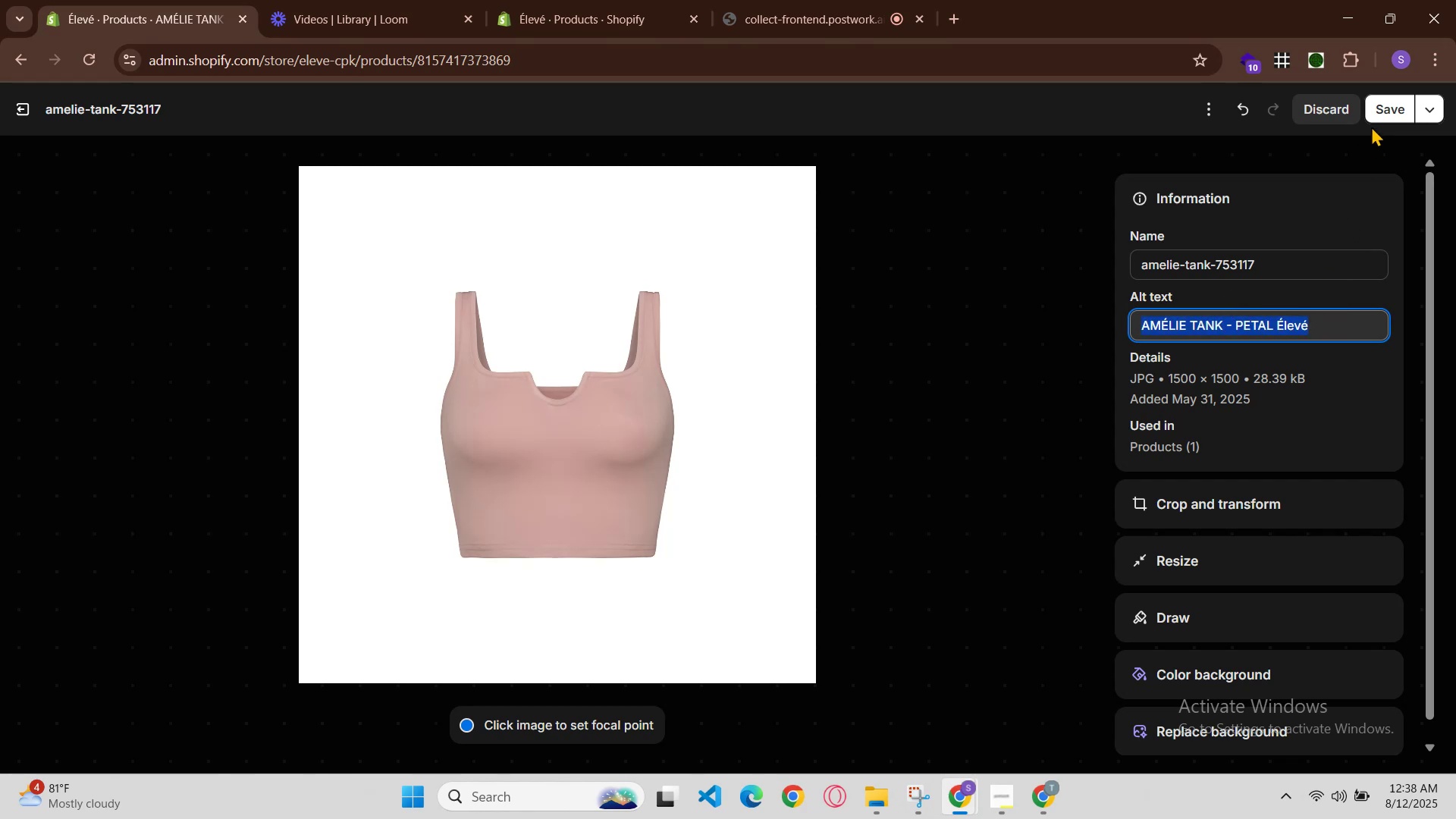 
left_click([1383, 103])
 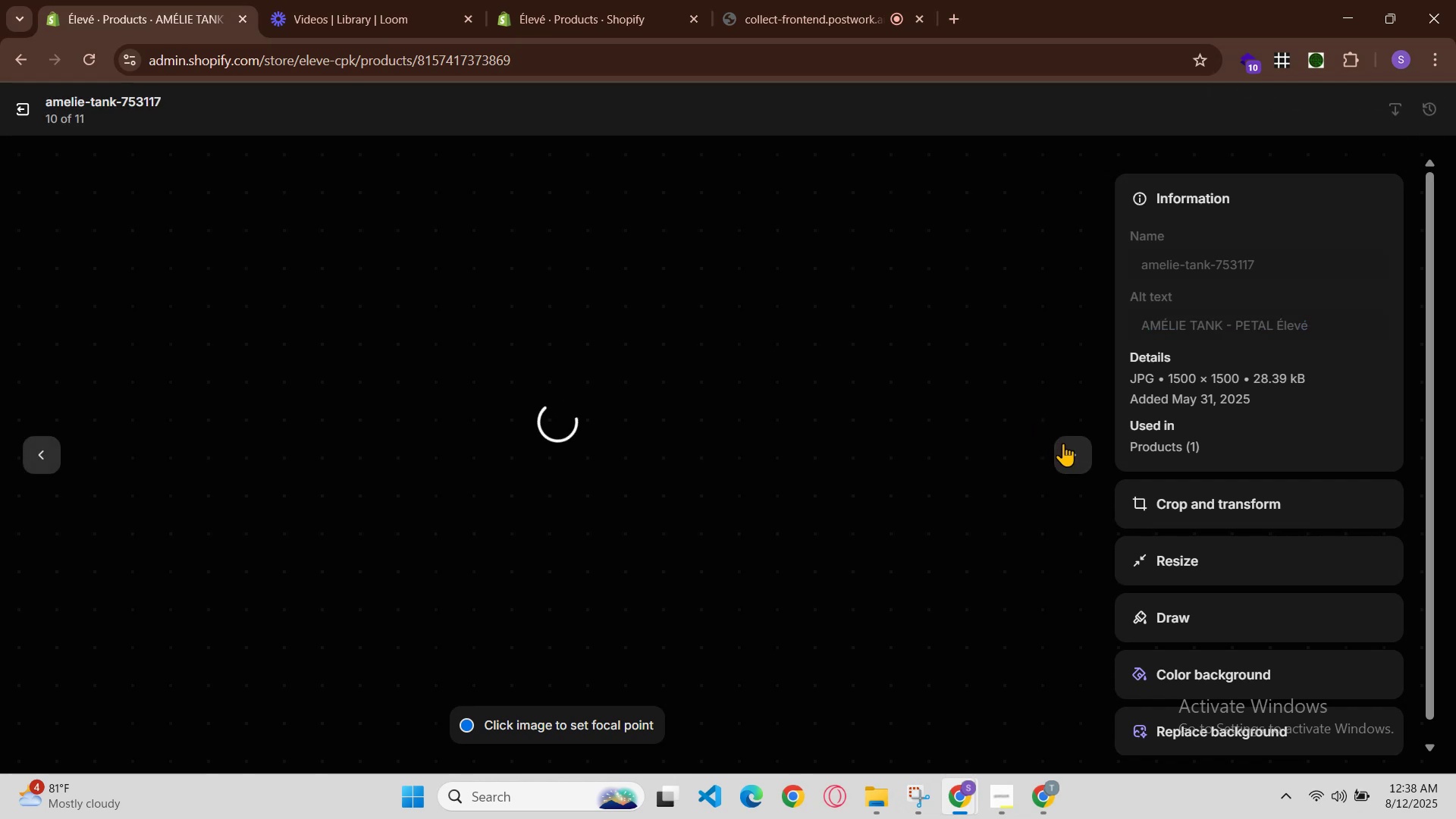 
double_click([1068, 455])
 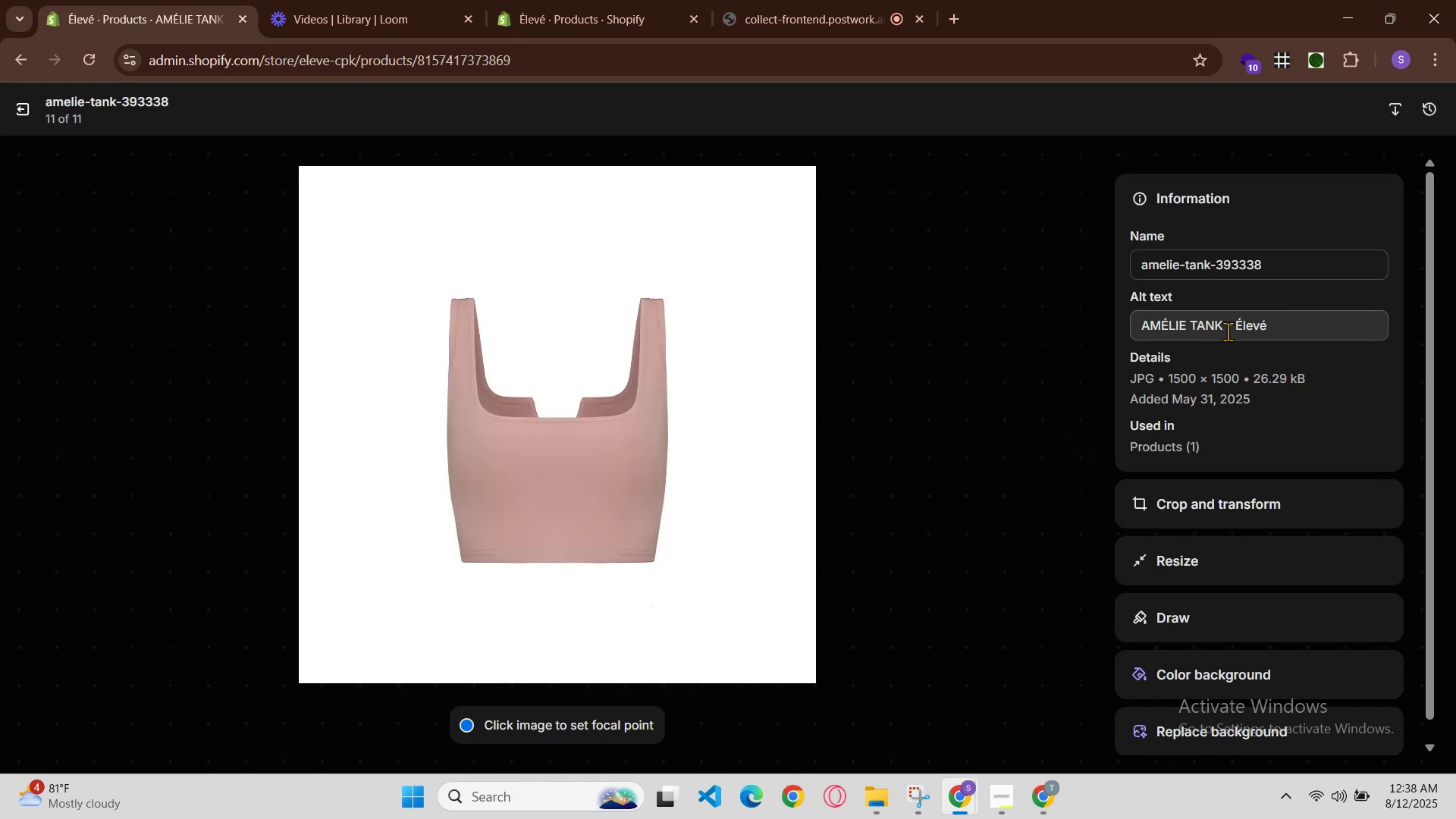 
double_click([1230, 328])
 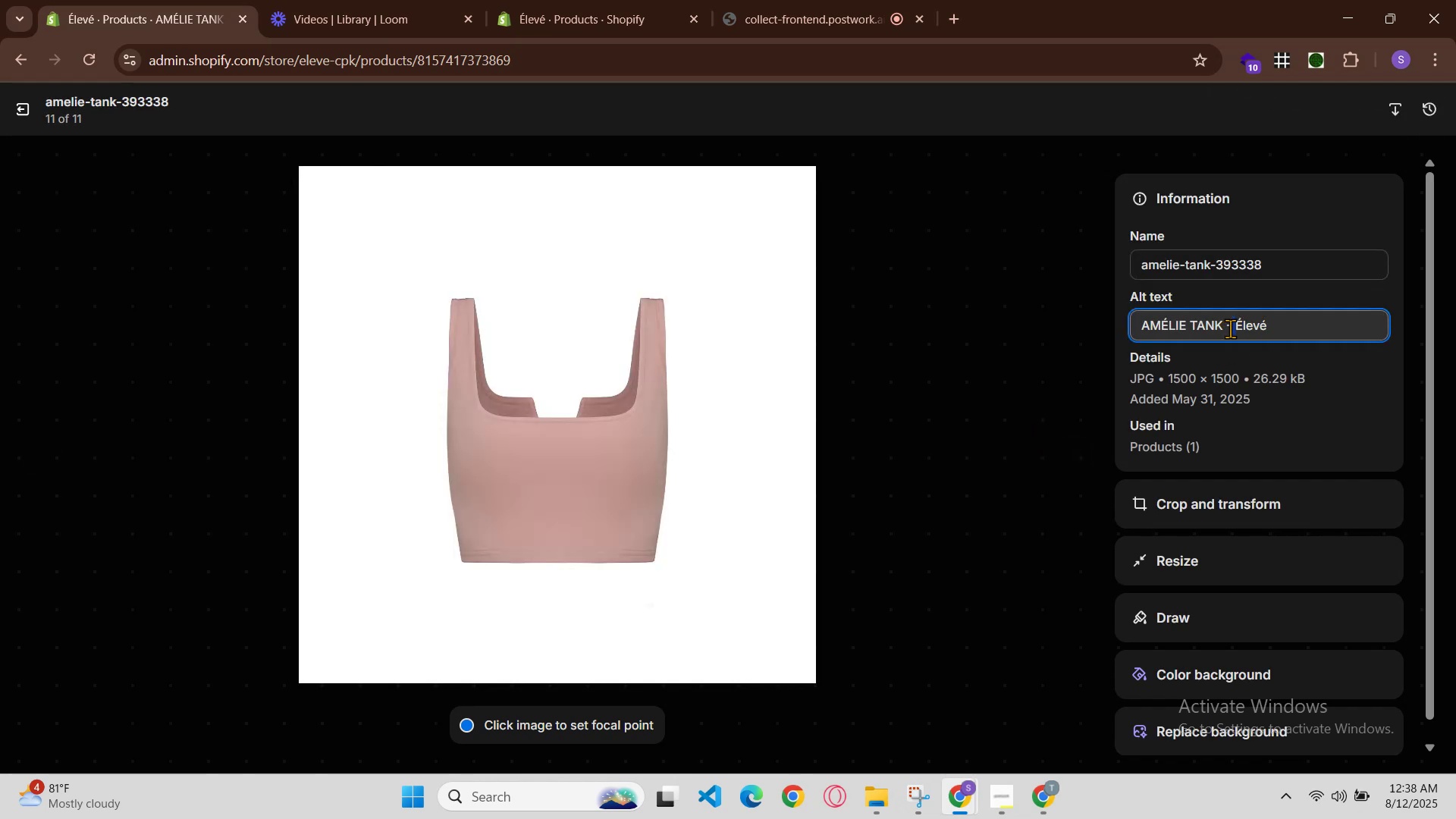 
triple_click([1230, 328])
 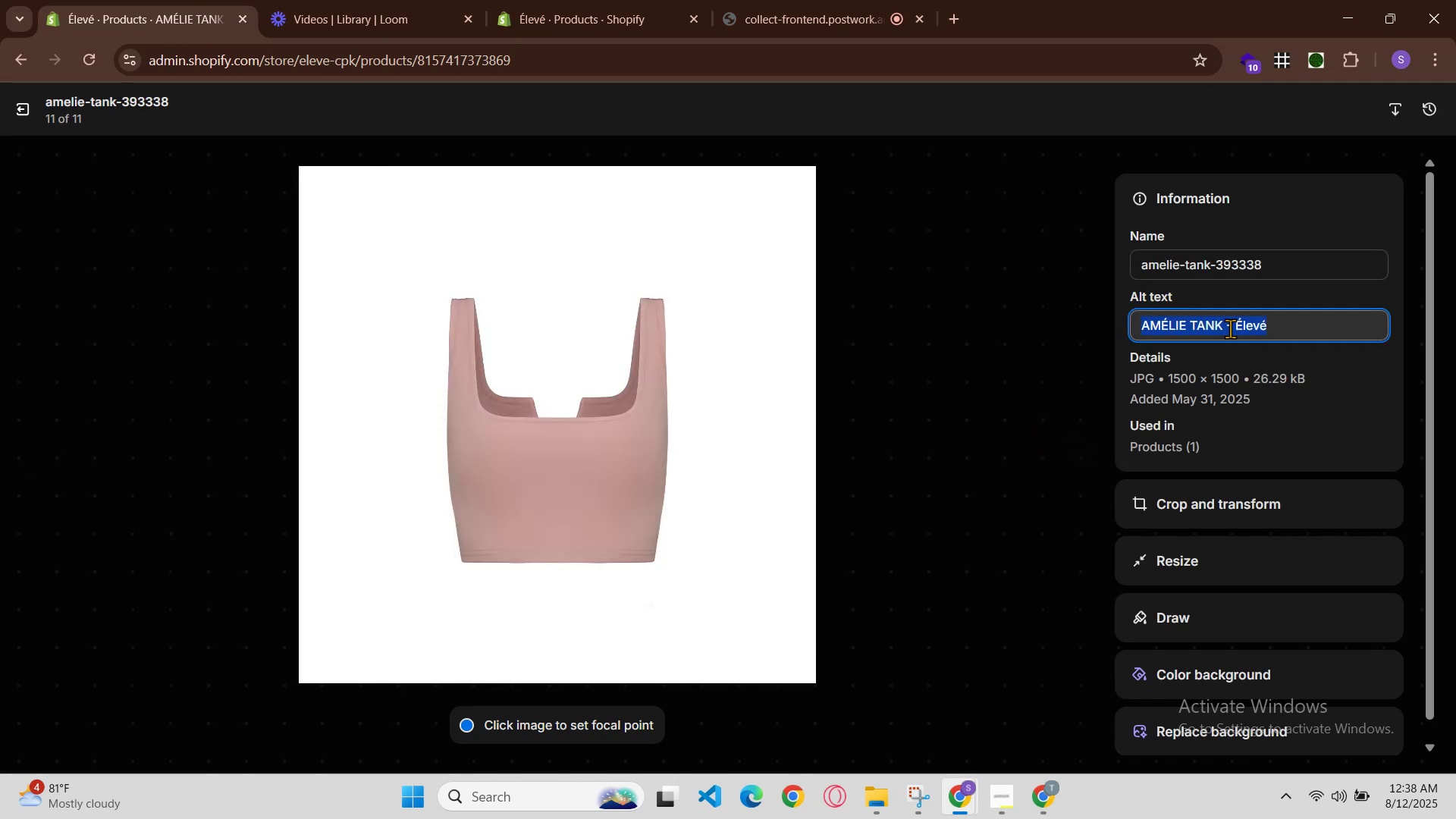 
triple_click([1230, 328])
 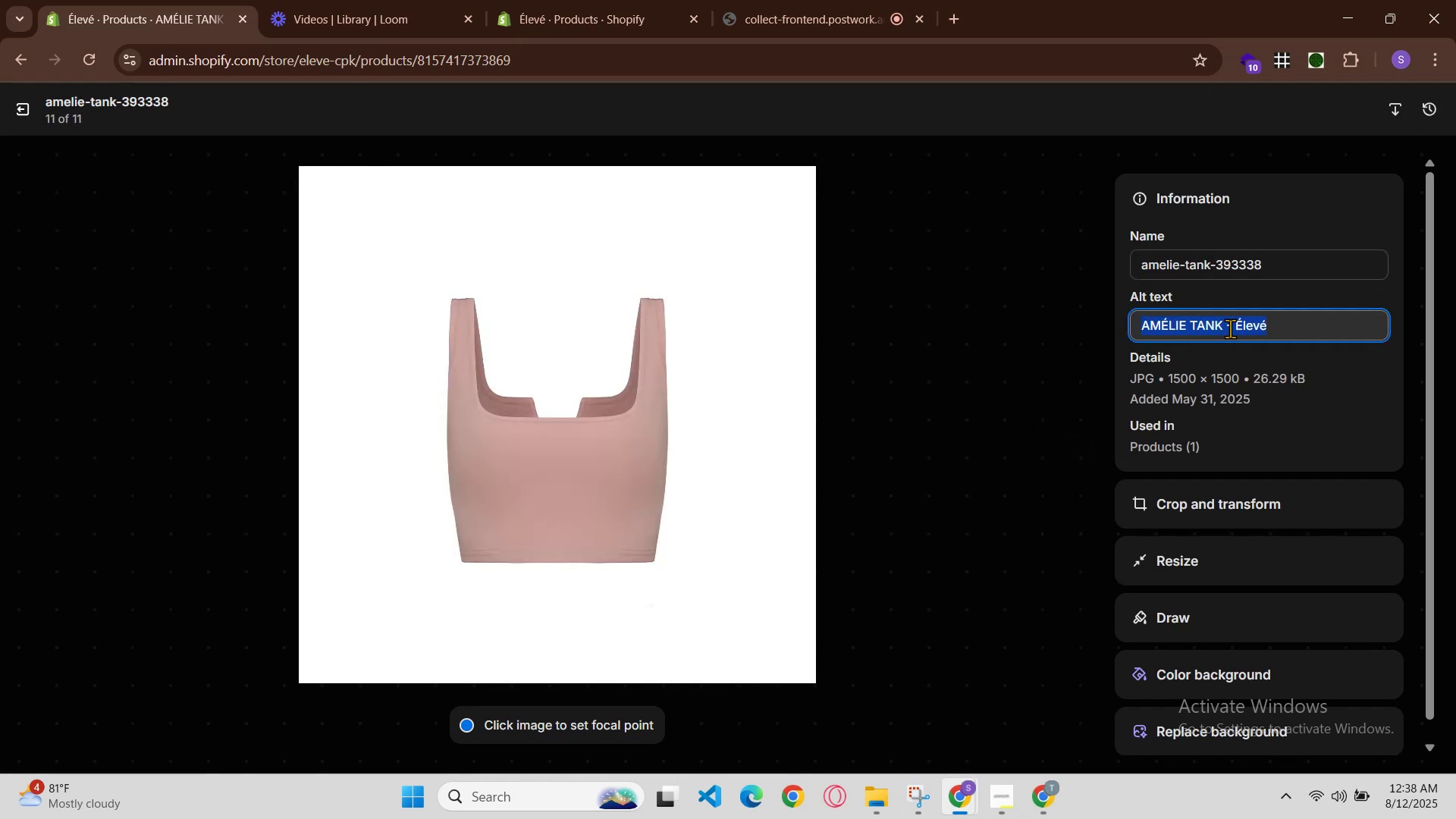 
key(Control+V)
 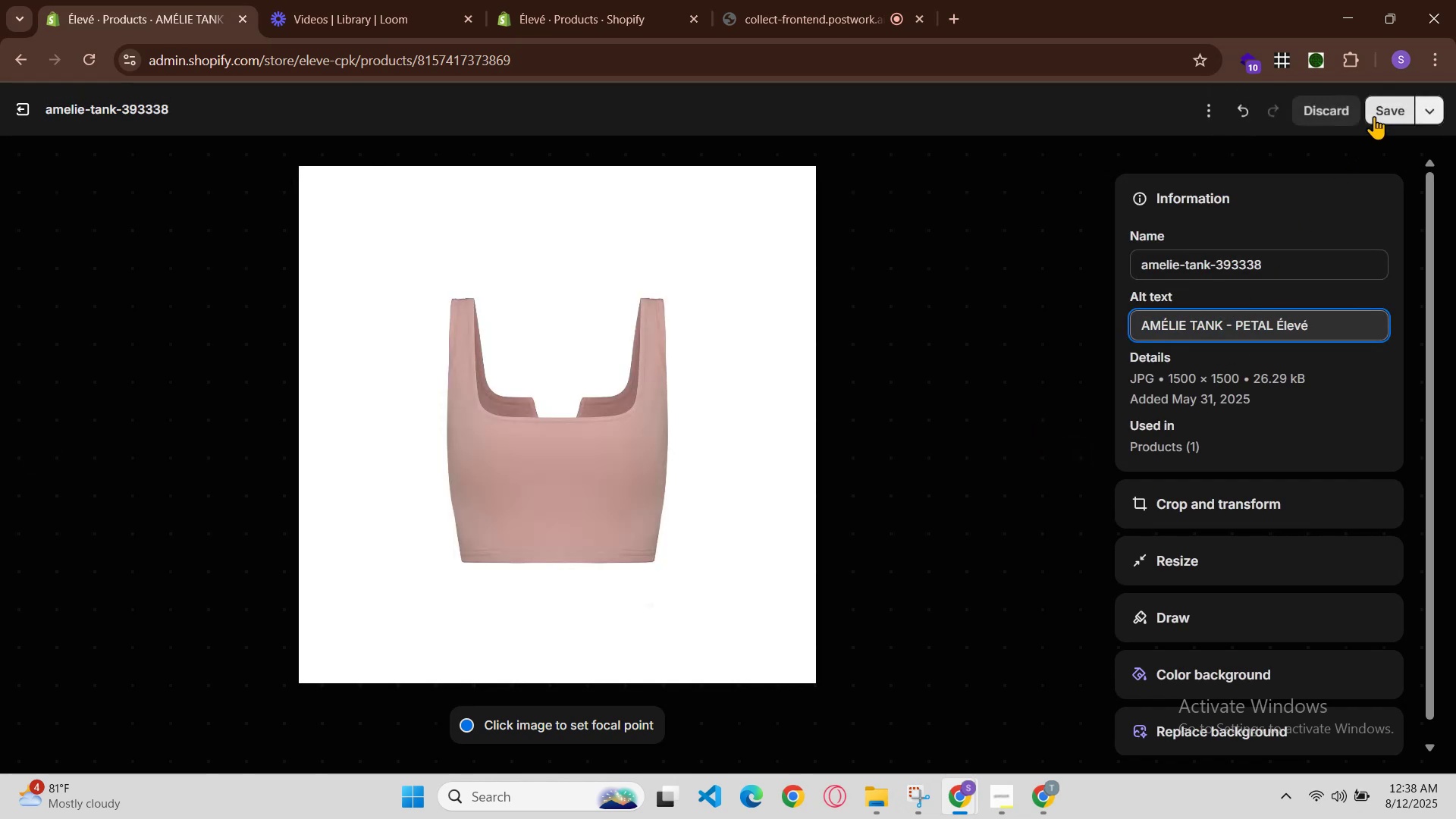 
left_click([1379, 114])
 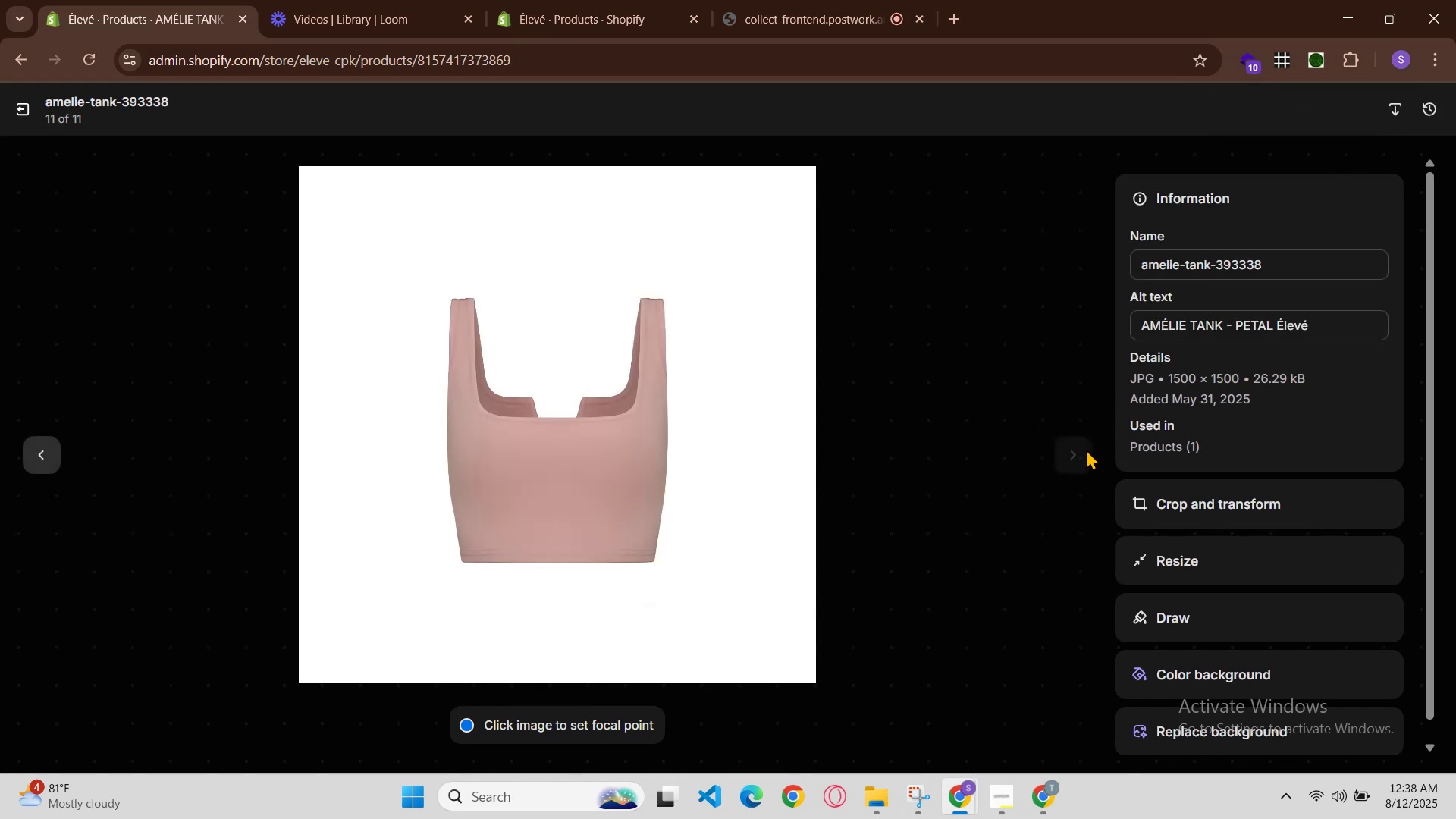 
left_click([1078, 457])
 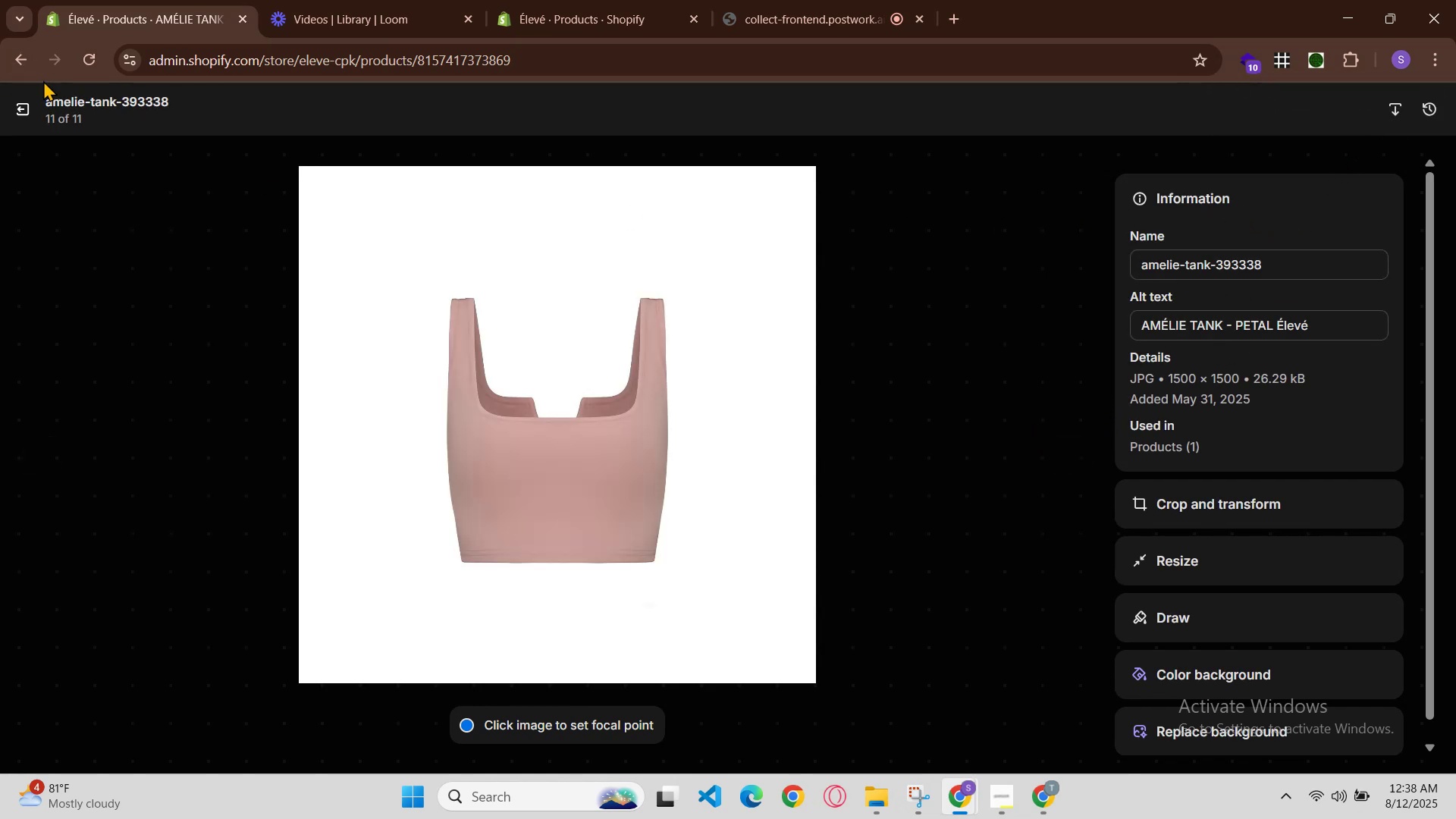 
left_click([27, 91])
 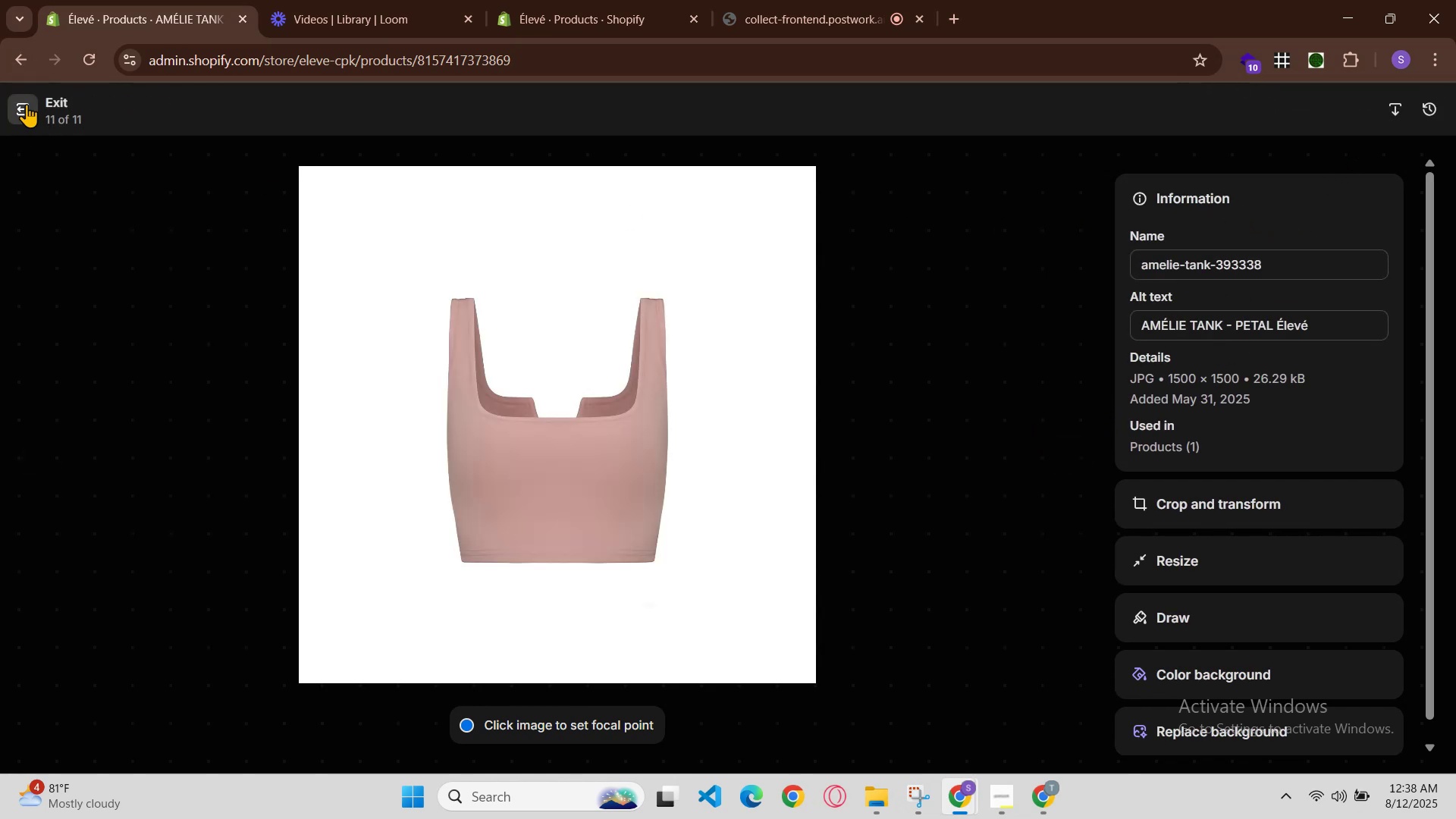 
left_click([27, 108])
 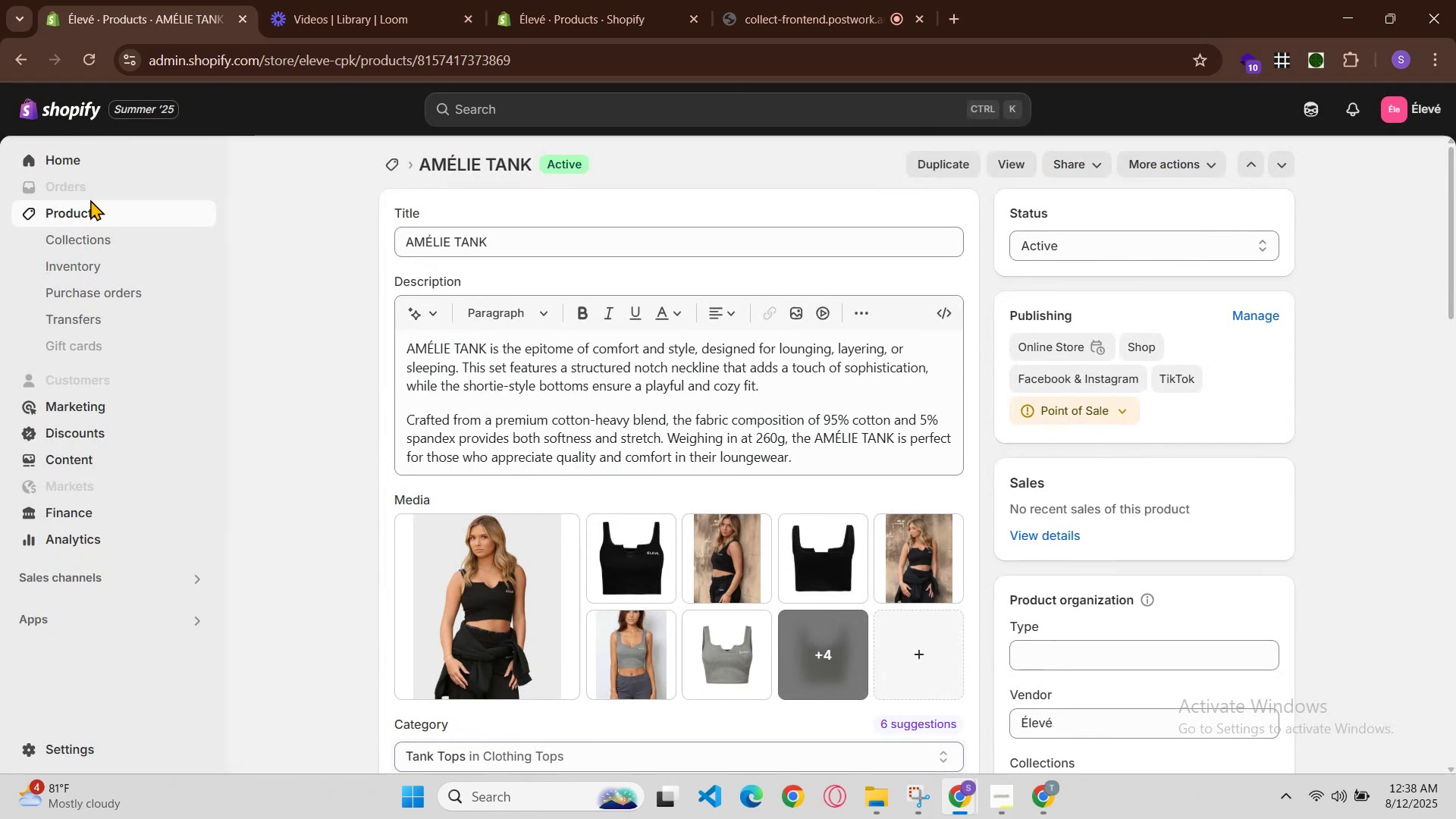 
left_click([89, 220])
 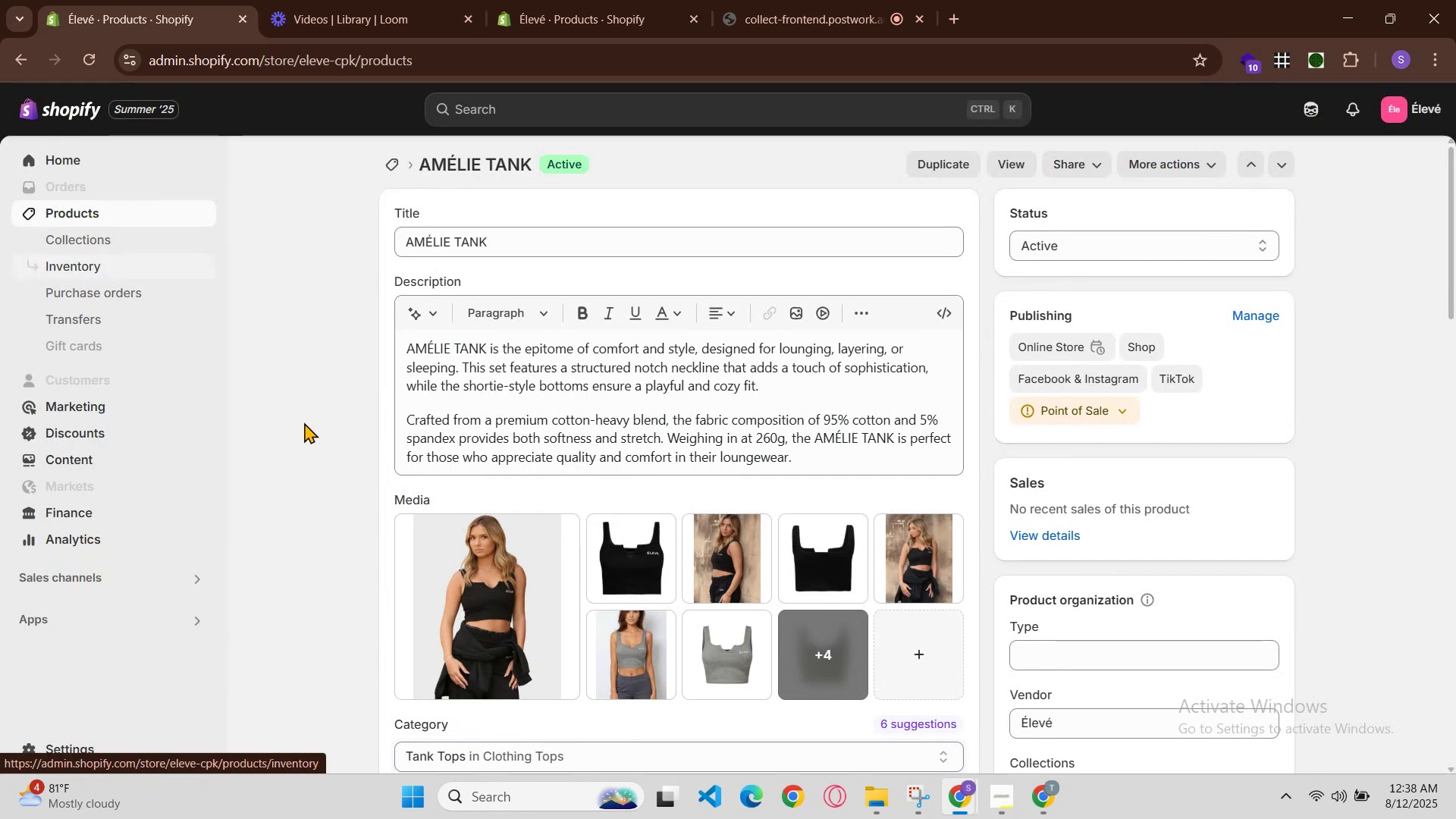 
scroll: coordinate [582, 585], scroll_direction: down, amount: 22.0
 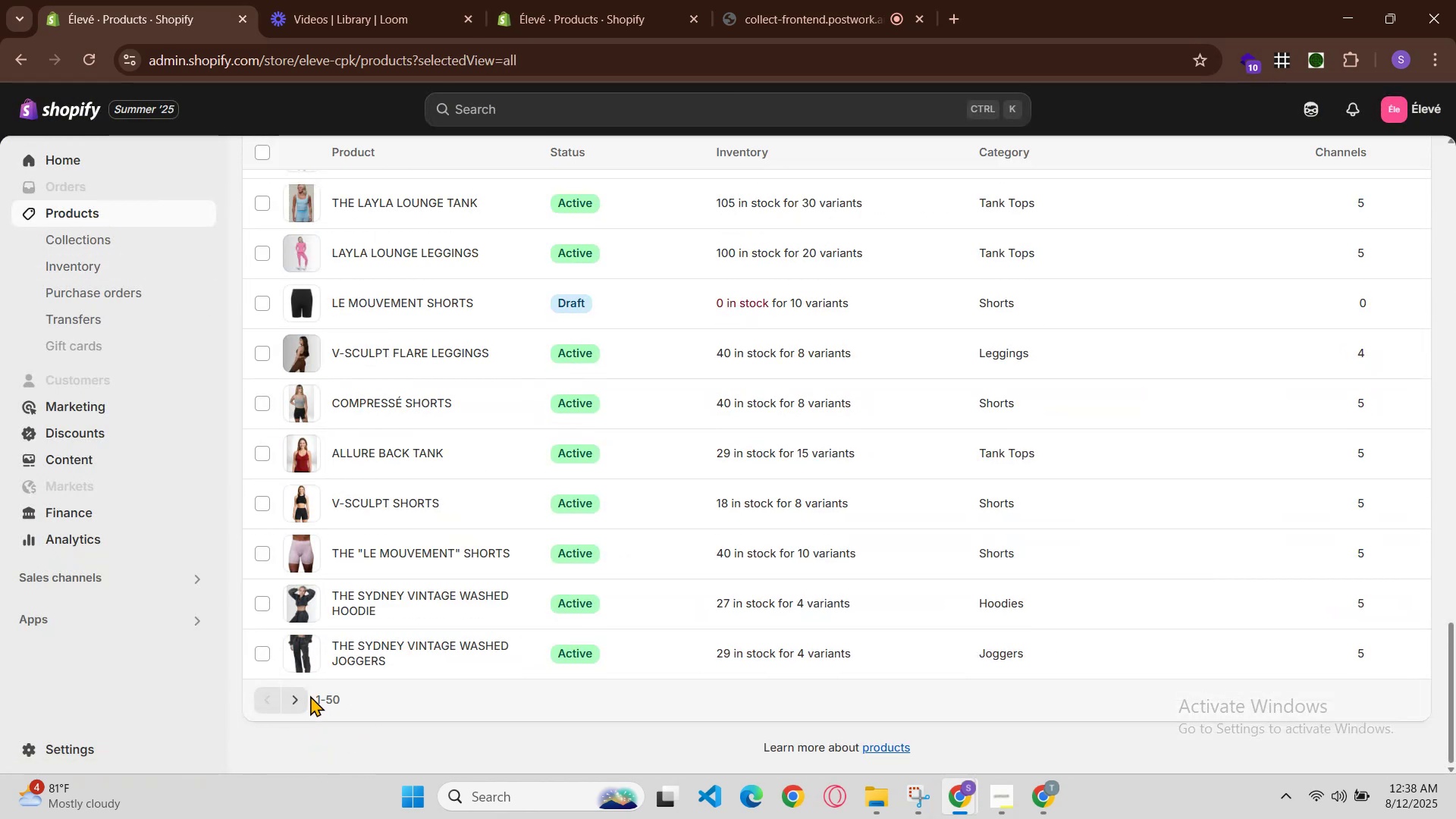 
left_click([298, 700])
 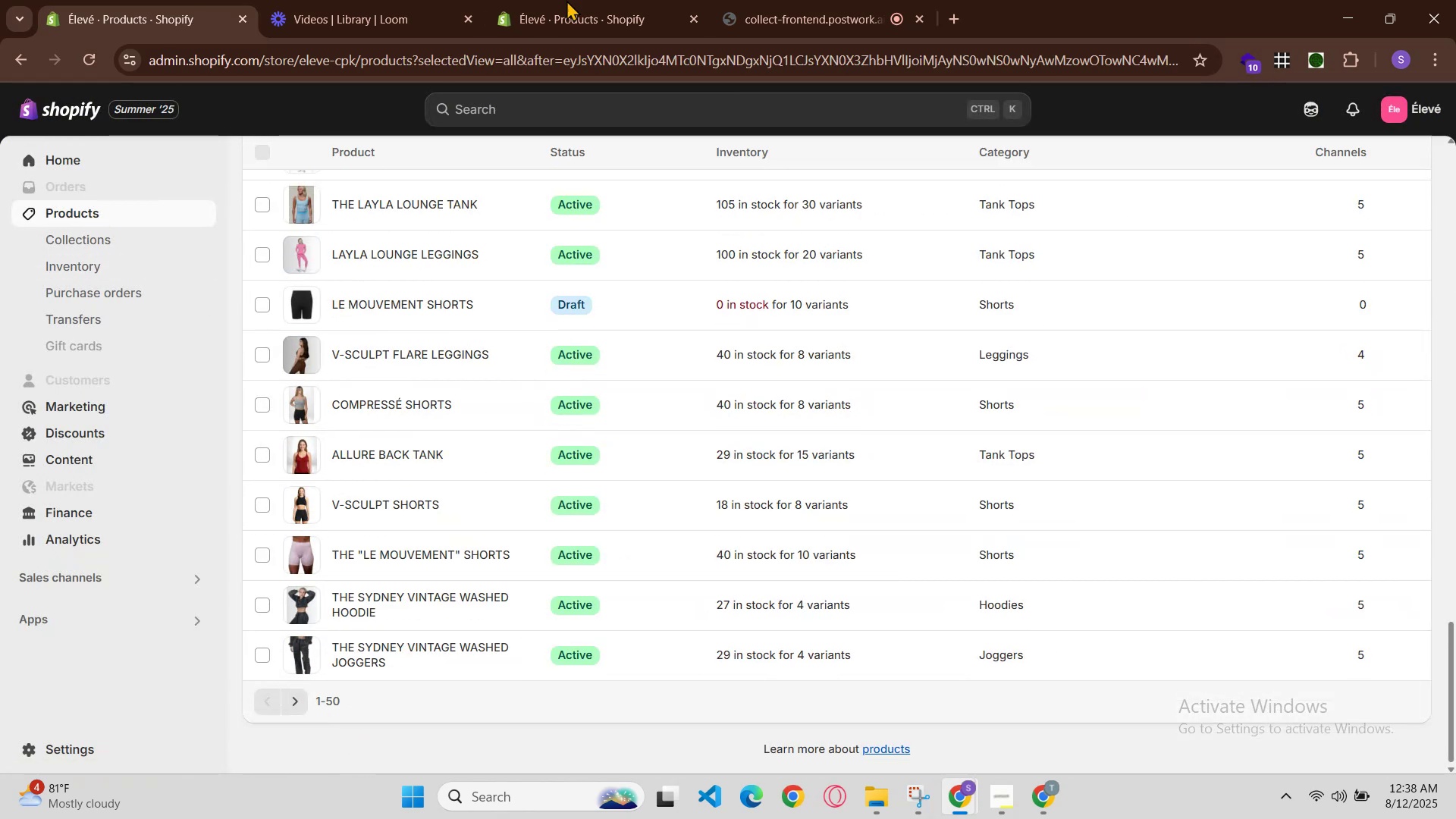 
left_click([607, 0])
 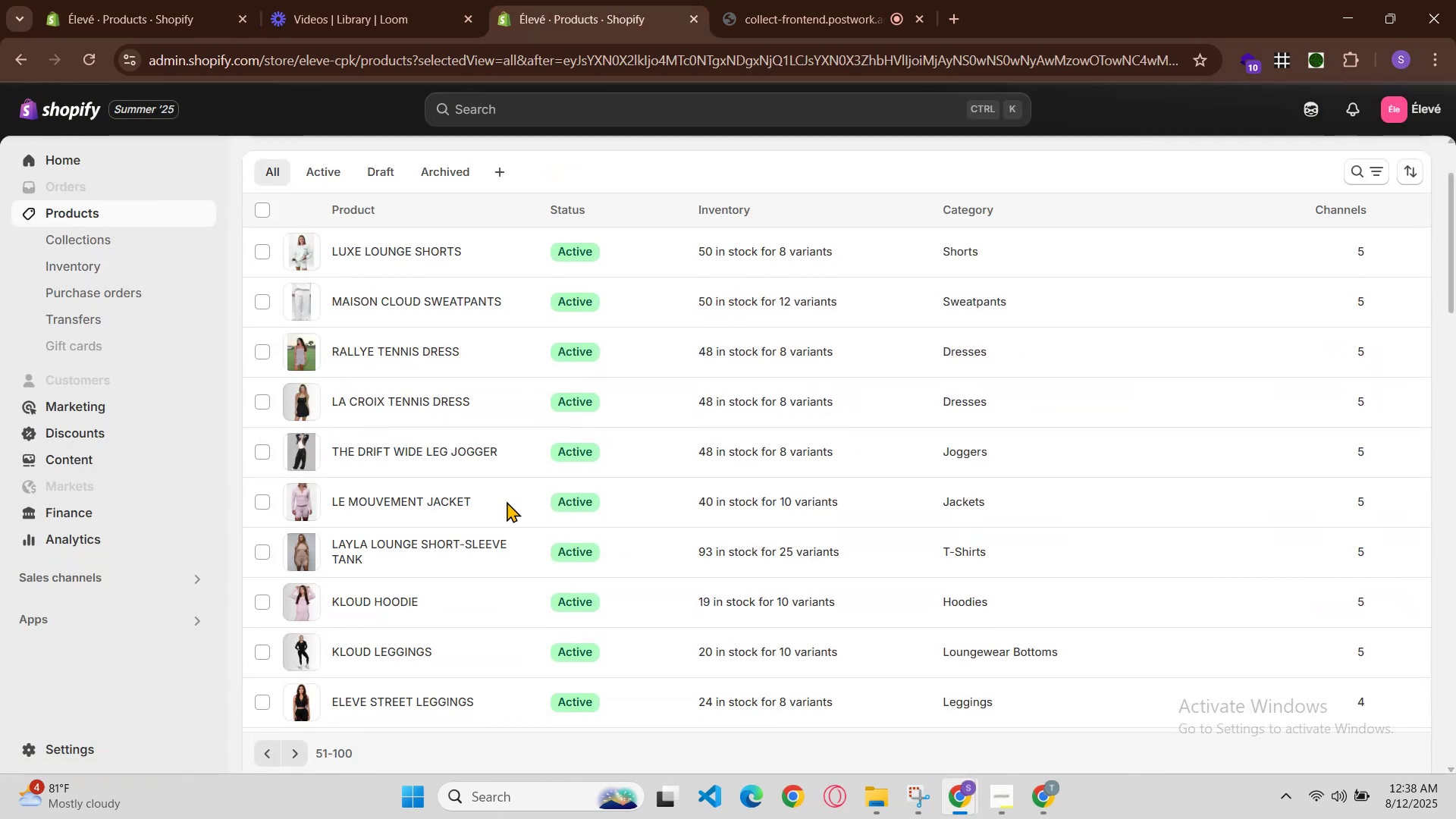 
scroll: coordinate [507, 554], scroll_direction: down, amount: 5.0
 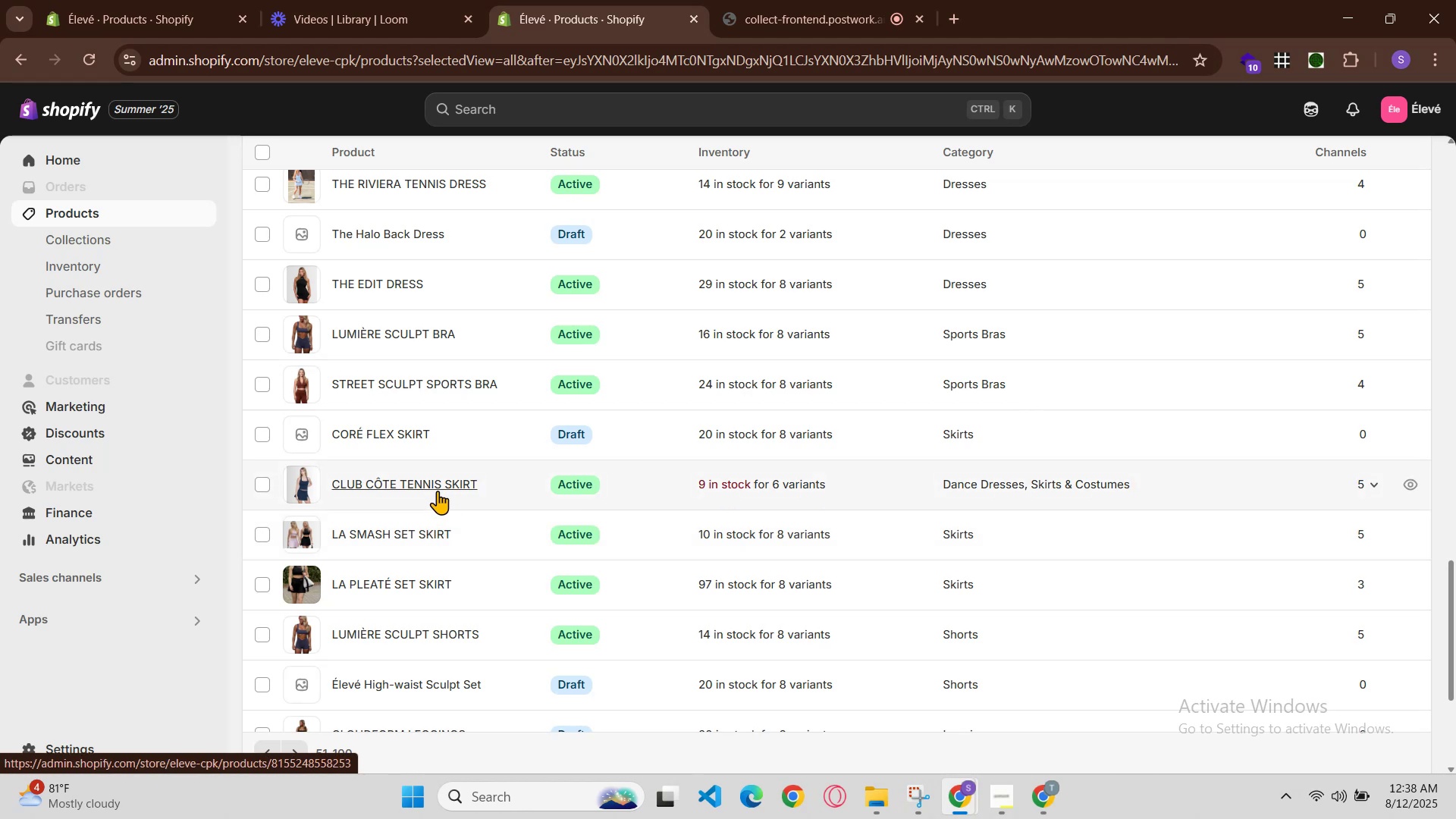 
scroll: coordinate [412, 474], scroll_direction: up, amount: 3.0
 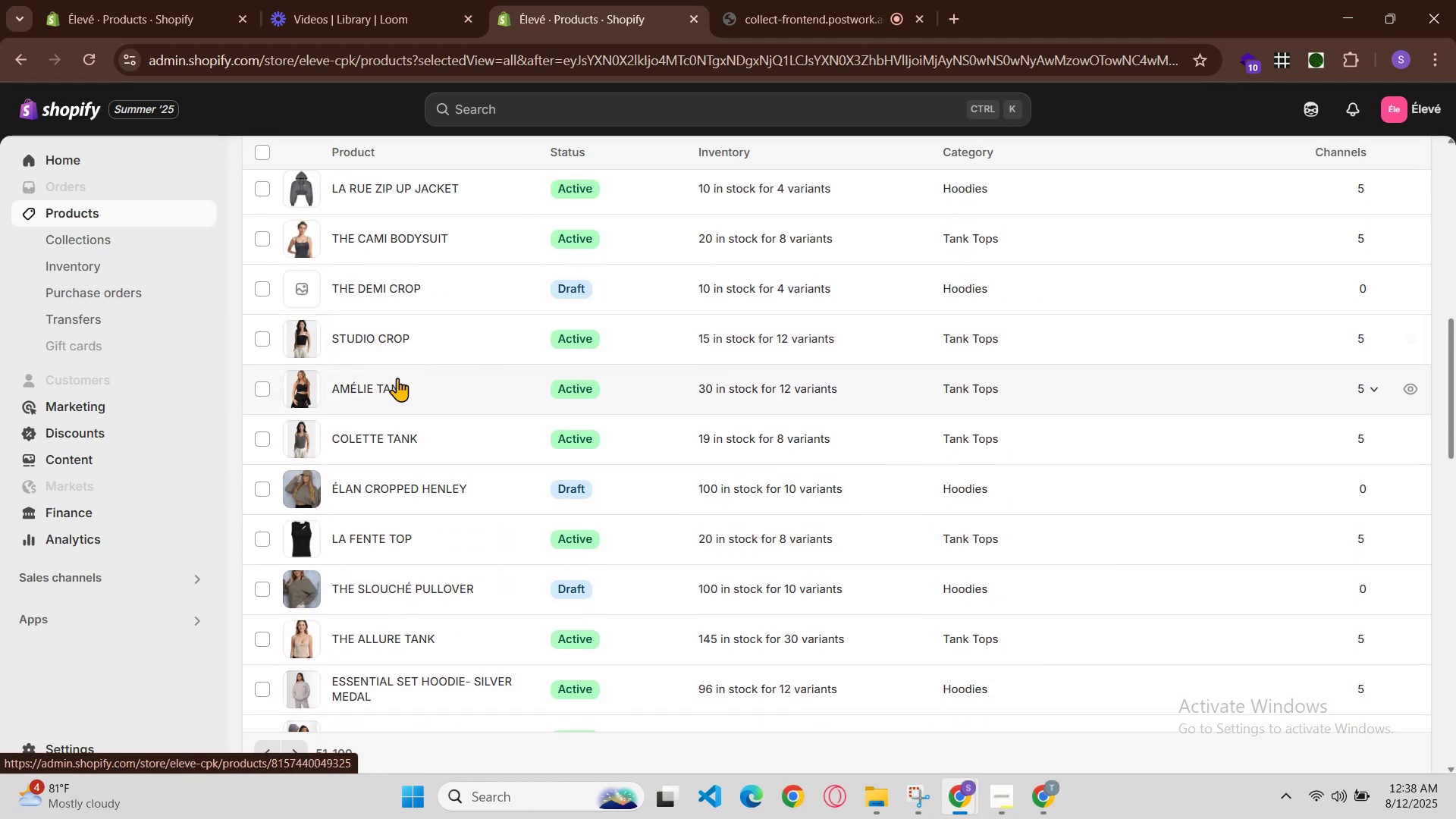 
left_click([403, 436])
 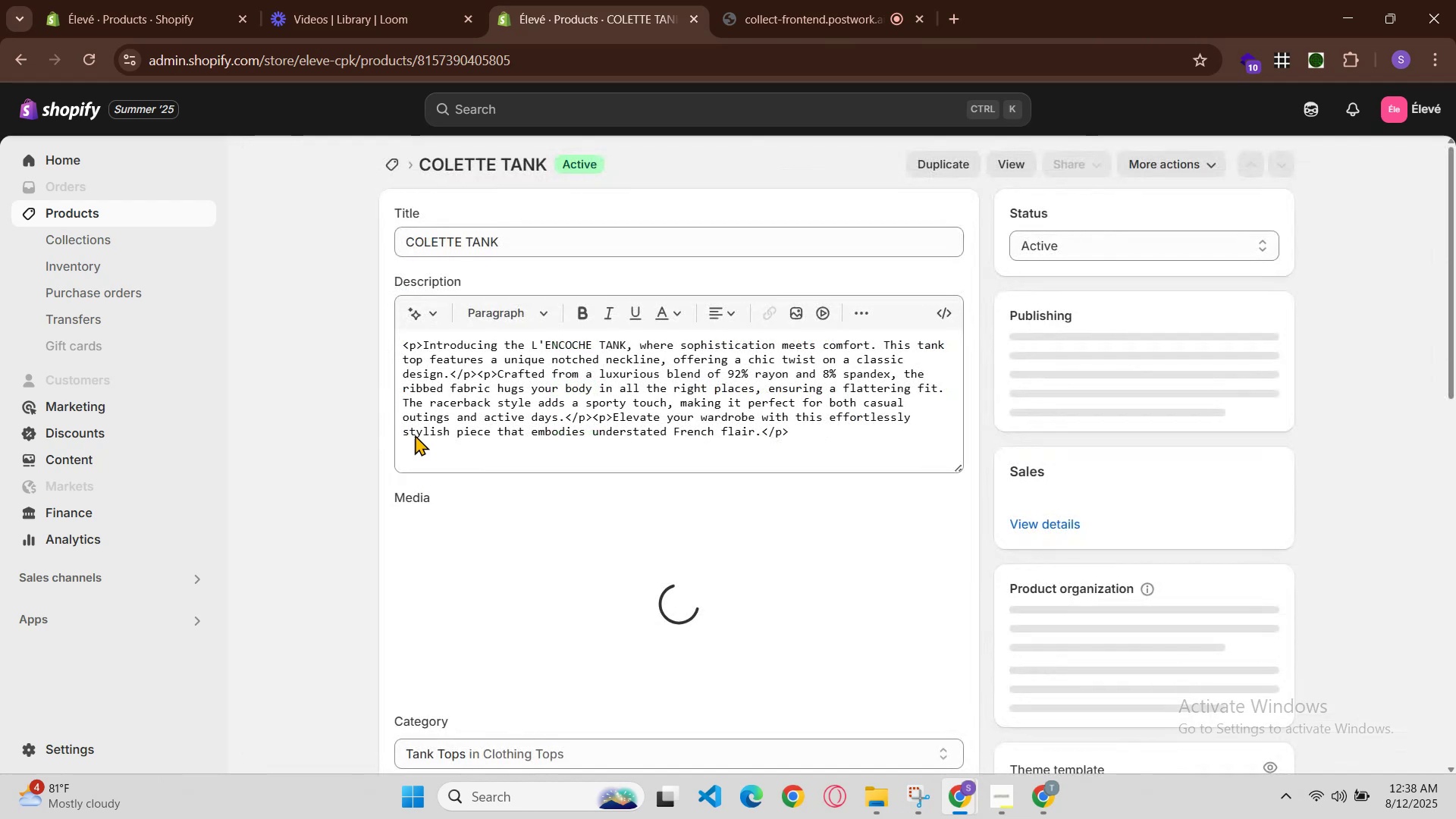 
left_click([679, 224])
 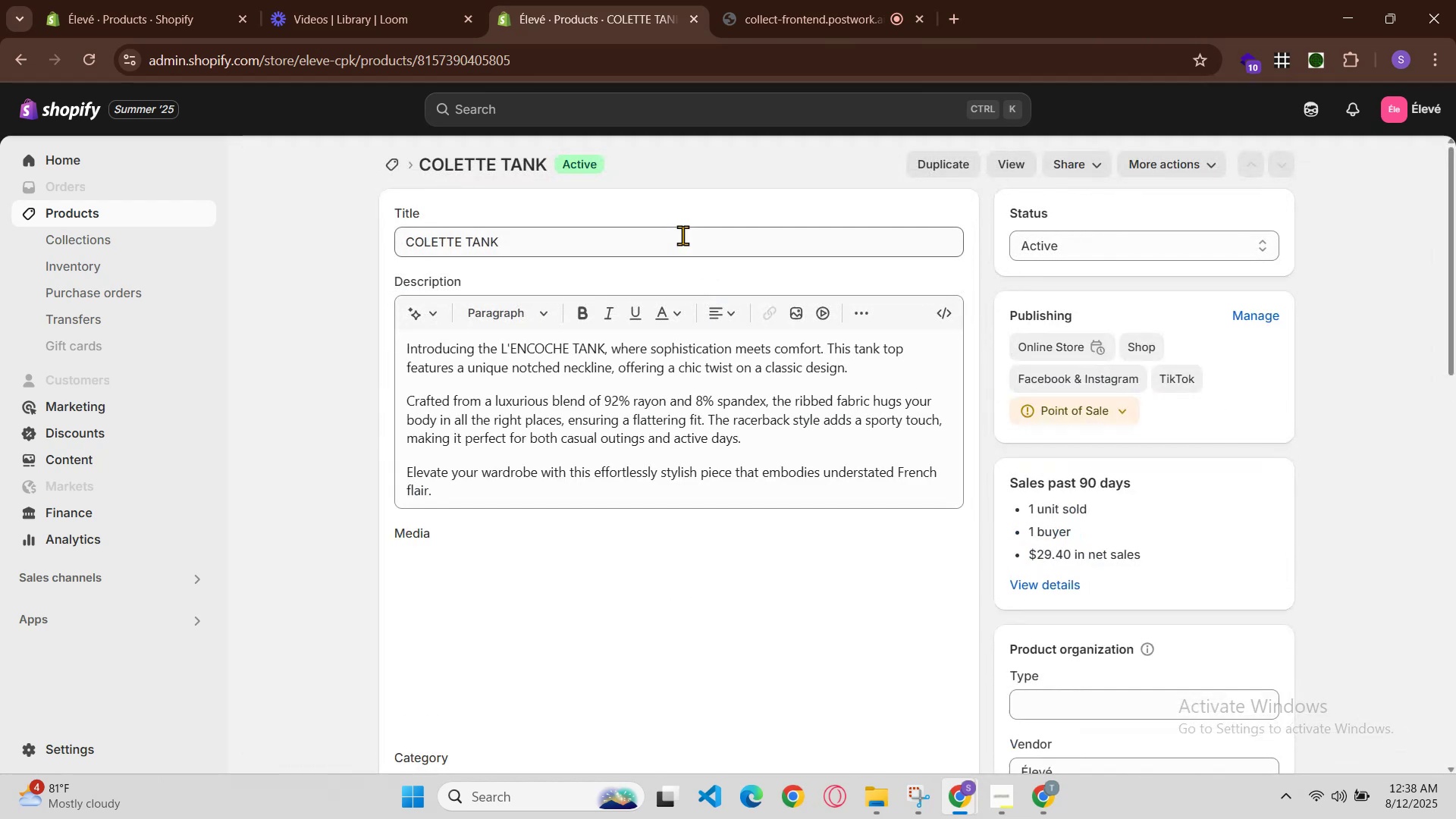 
double_click([682, 235])
 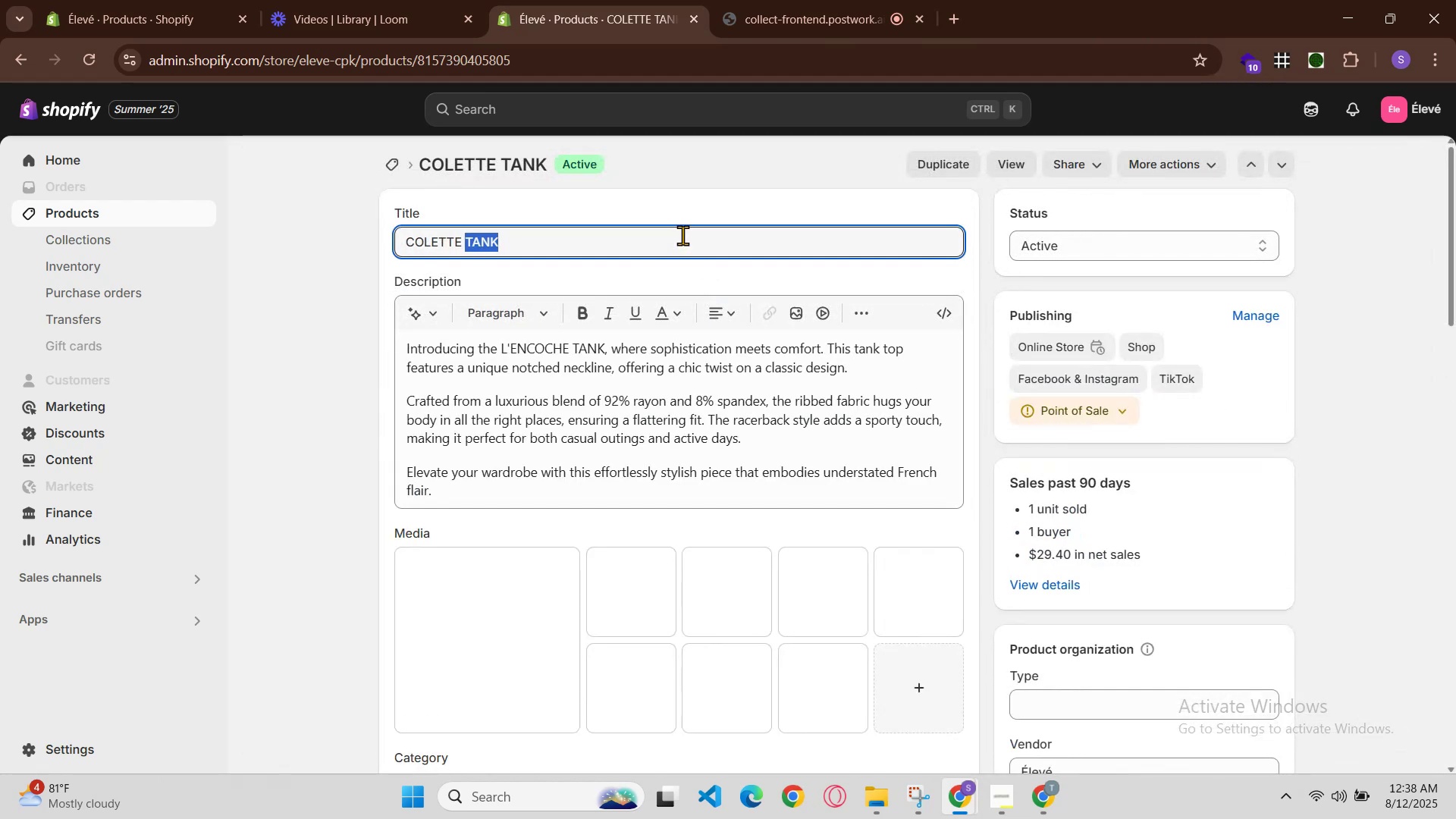 
triple_click([682, 235])
 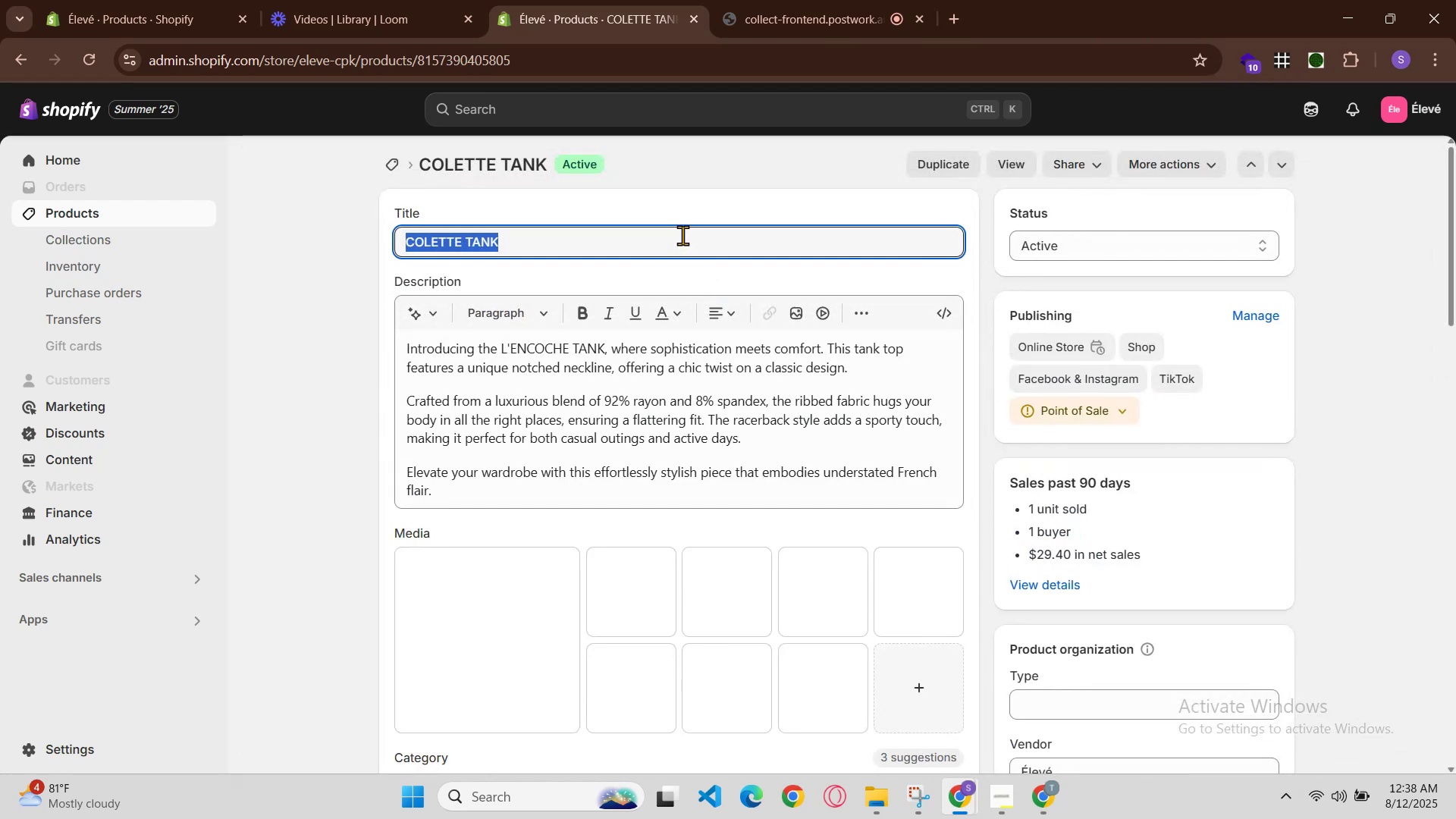 
key(Control+C)
 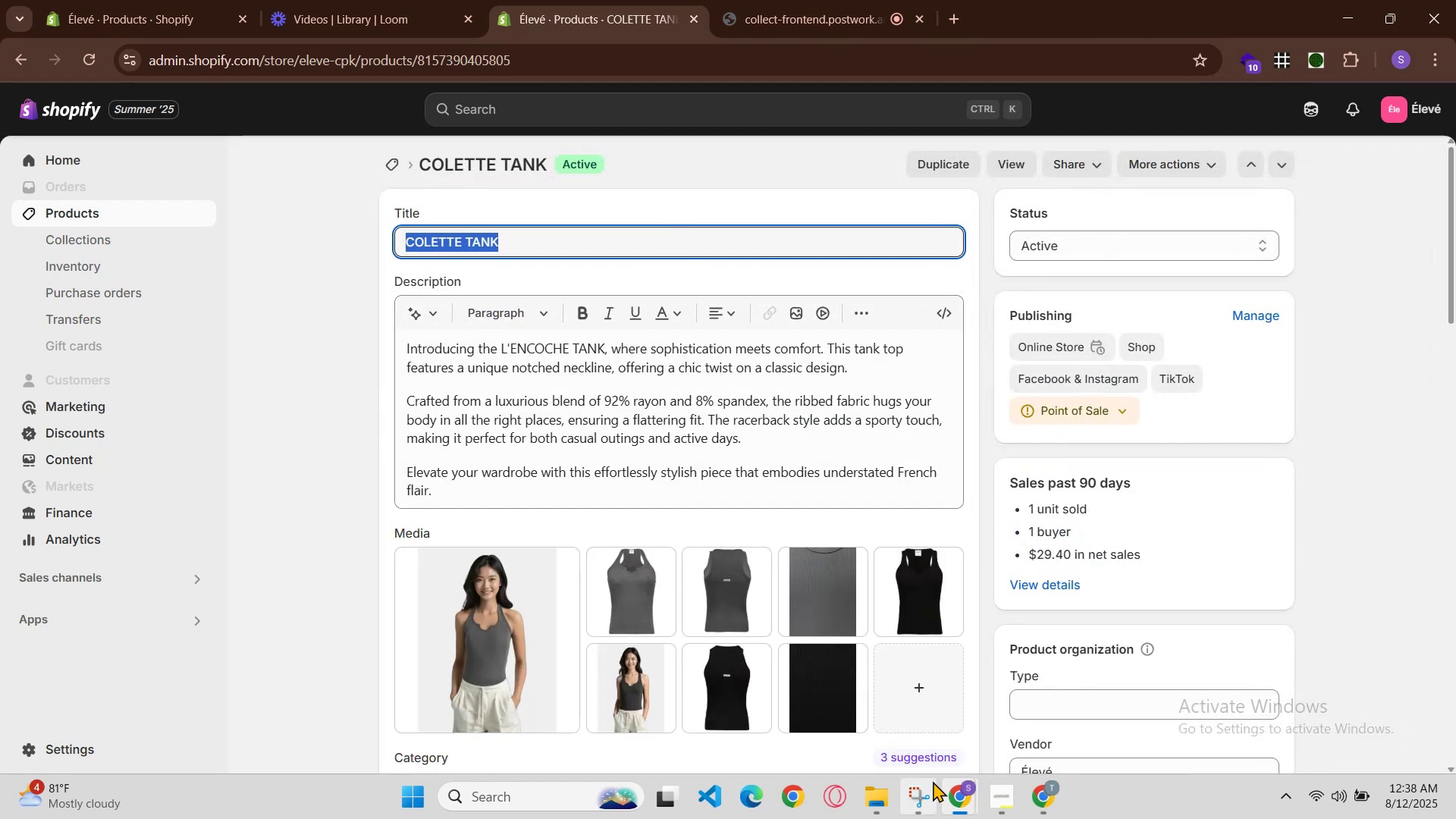 
double_click([960, 792])
 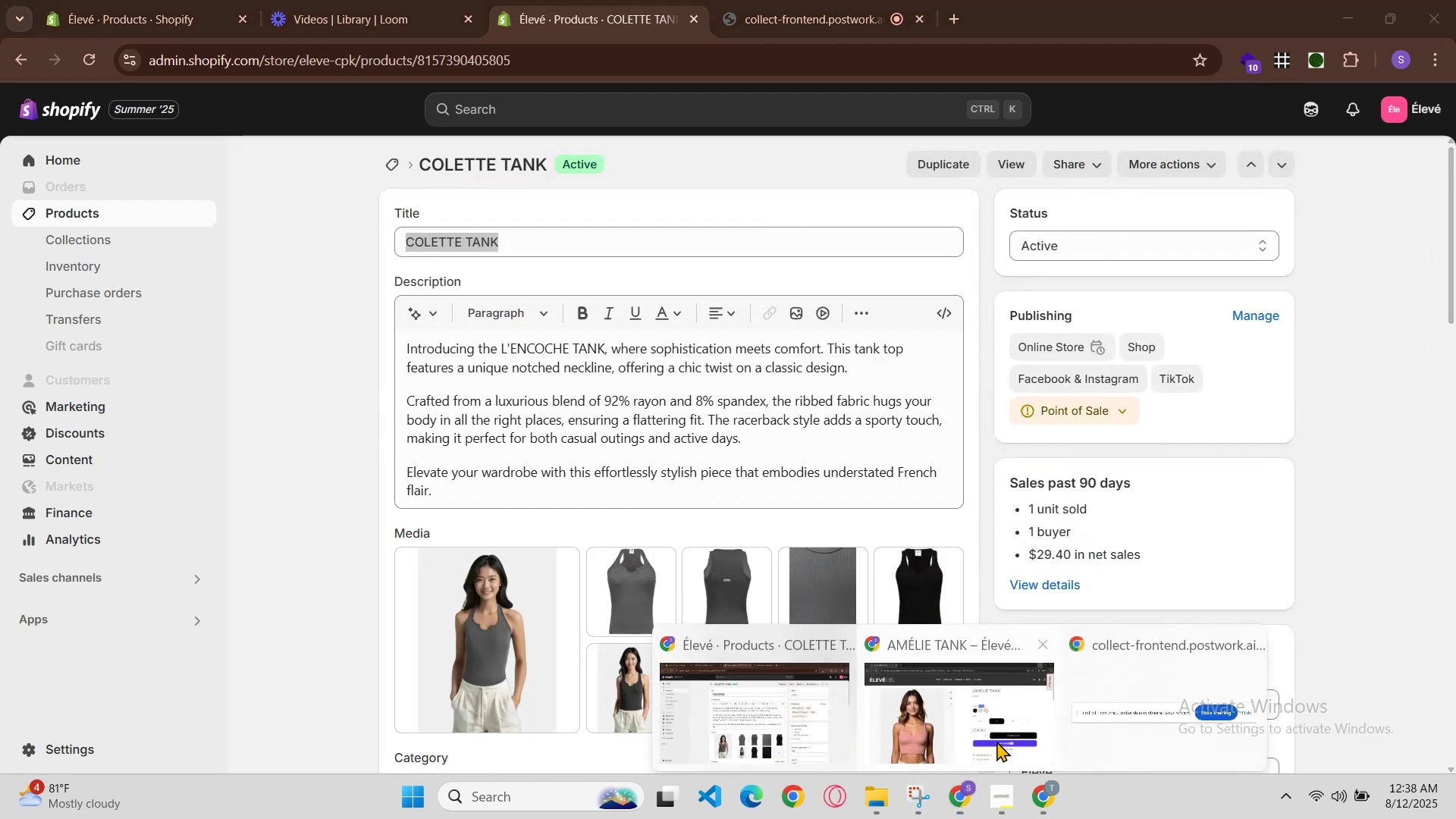 
left_click([1005, 720])
 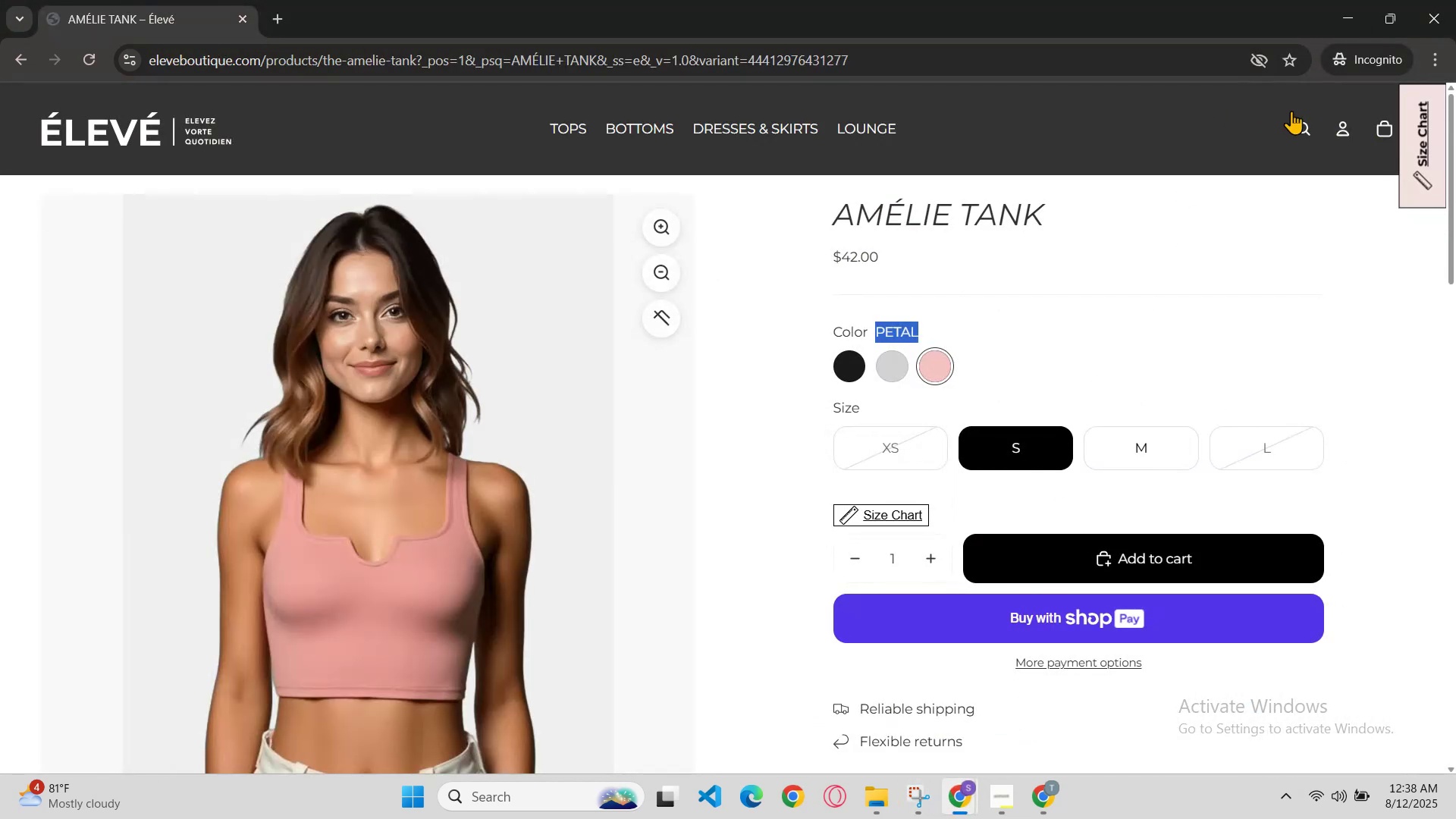 
left_click([1303, 122])
 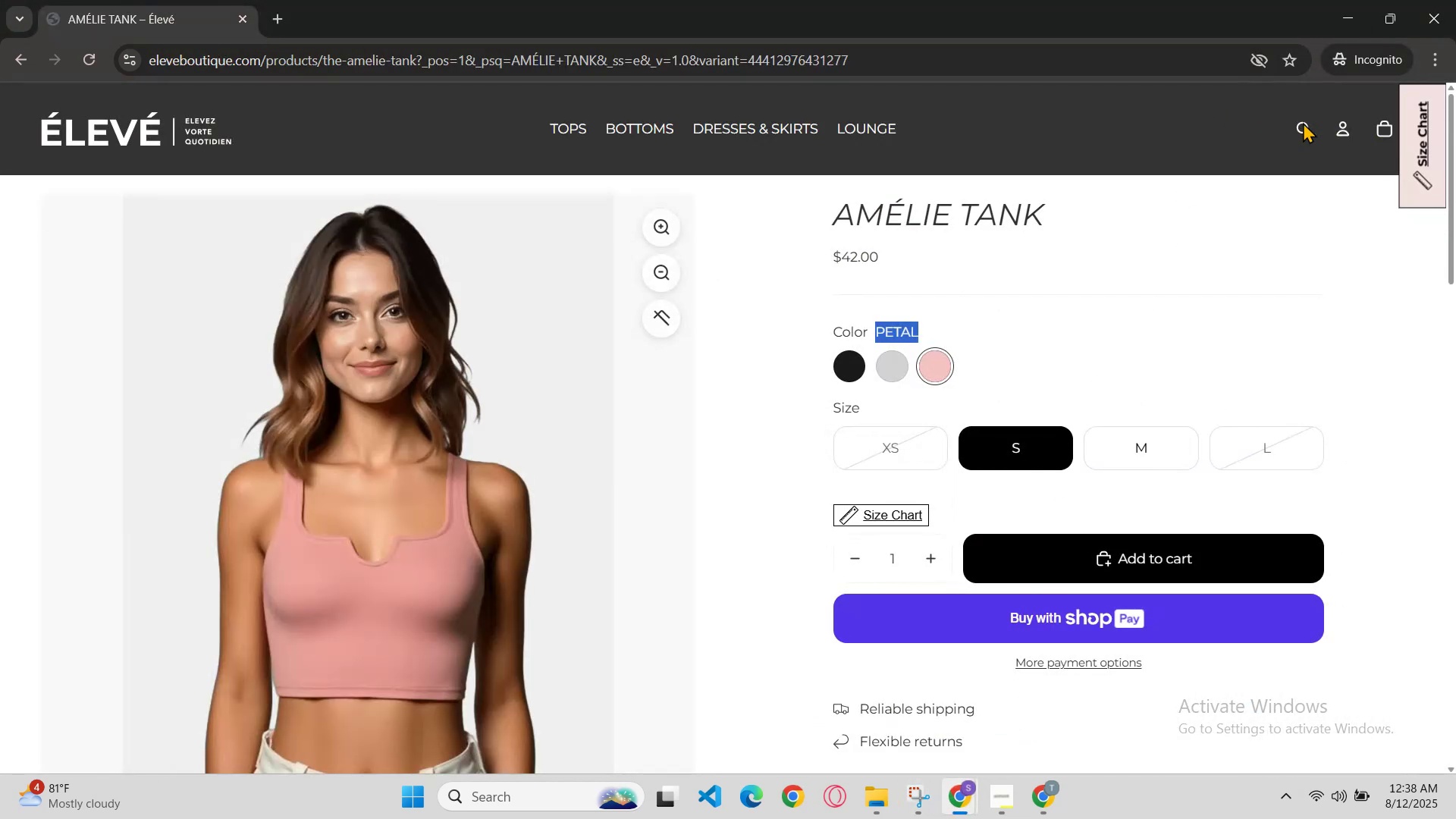 
key(Control+V)
 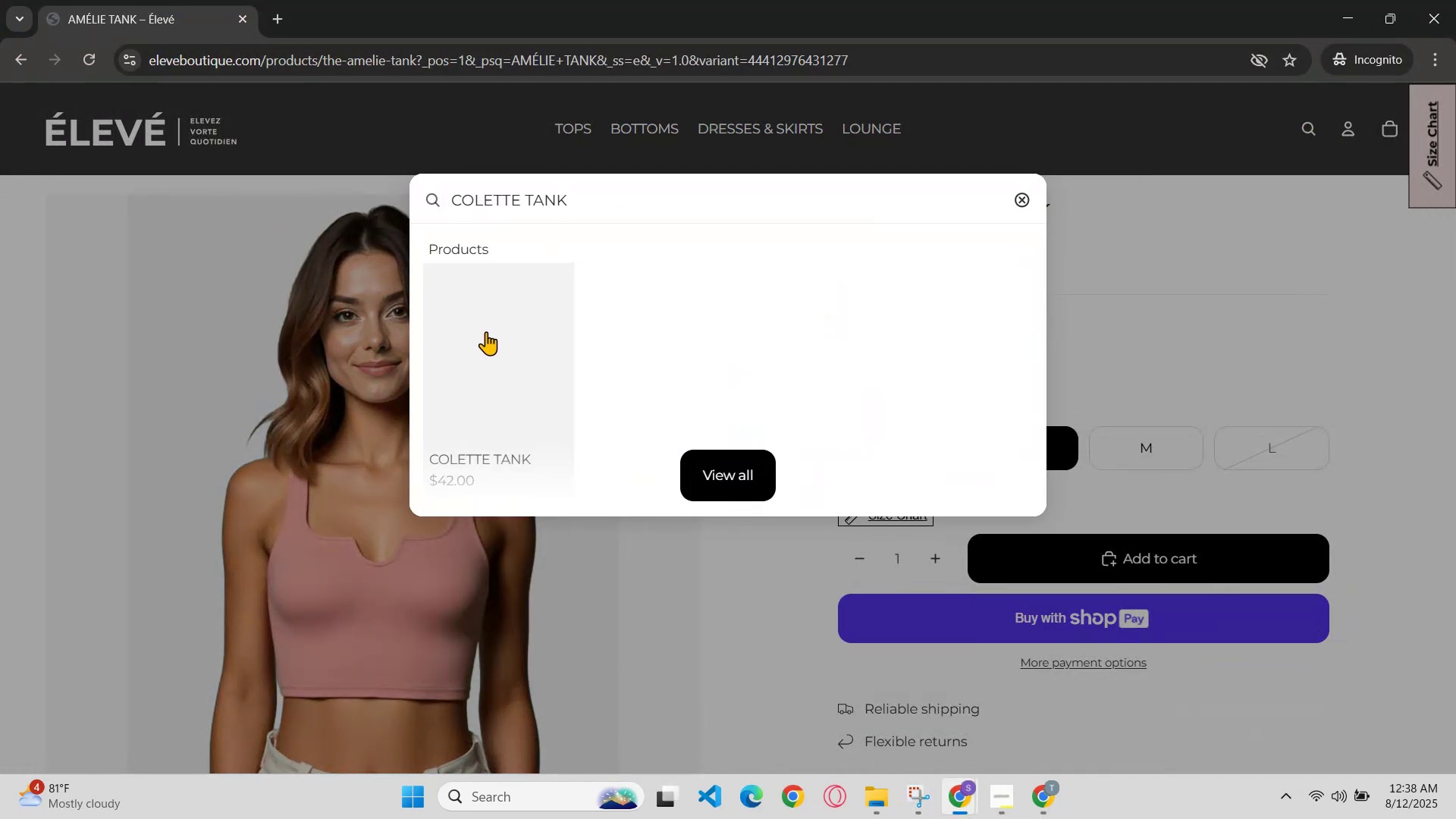 
left_click([500, 336])
 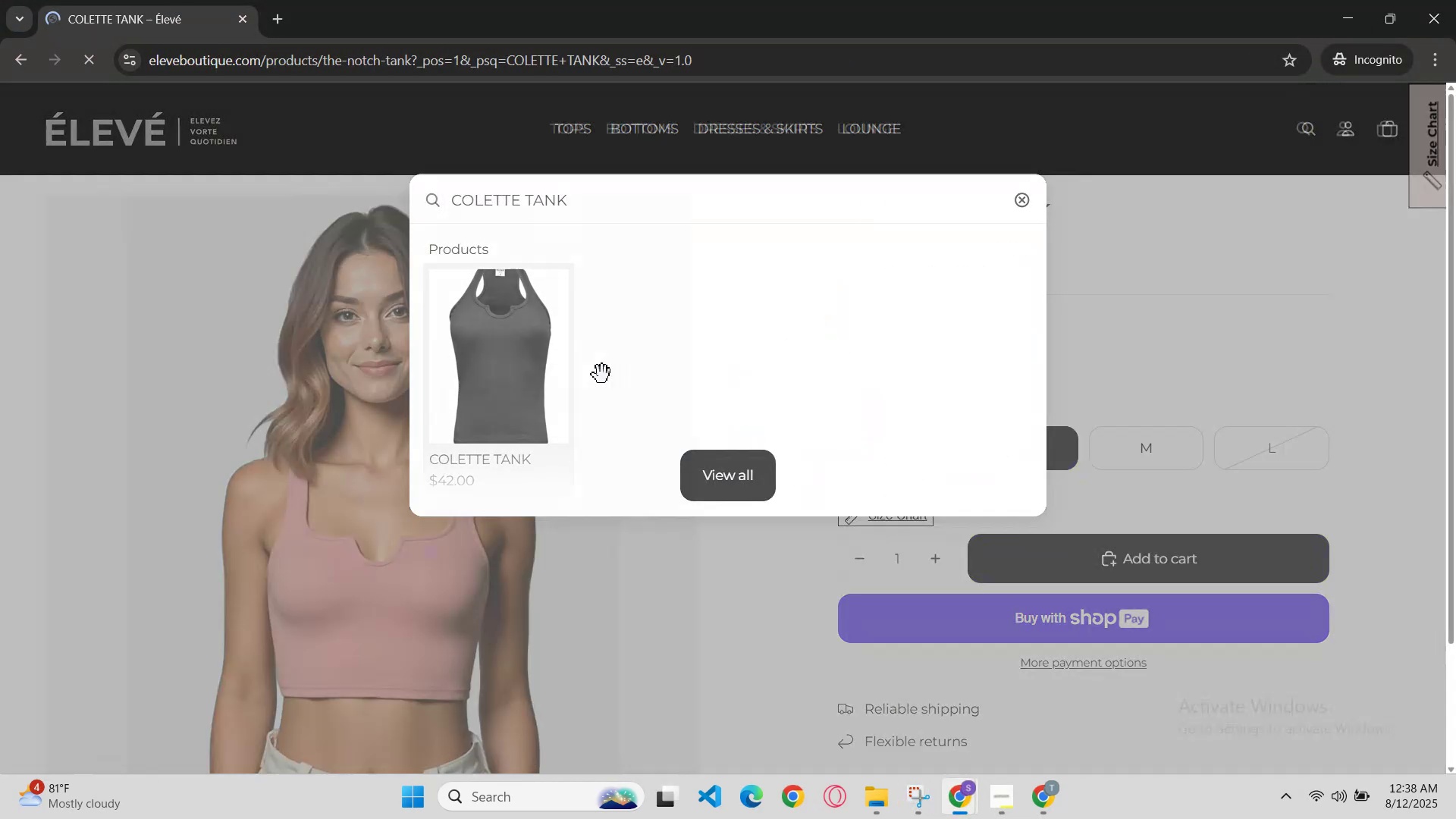 
scroll: coordinate [946, 435], scroll_direction: none, amount: 0.0
 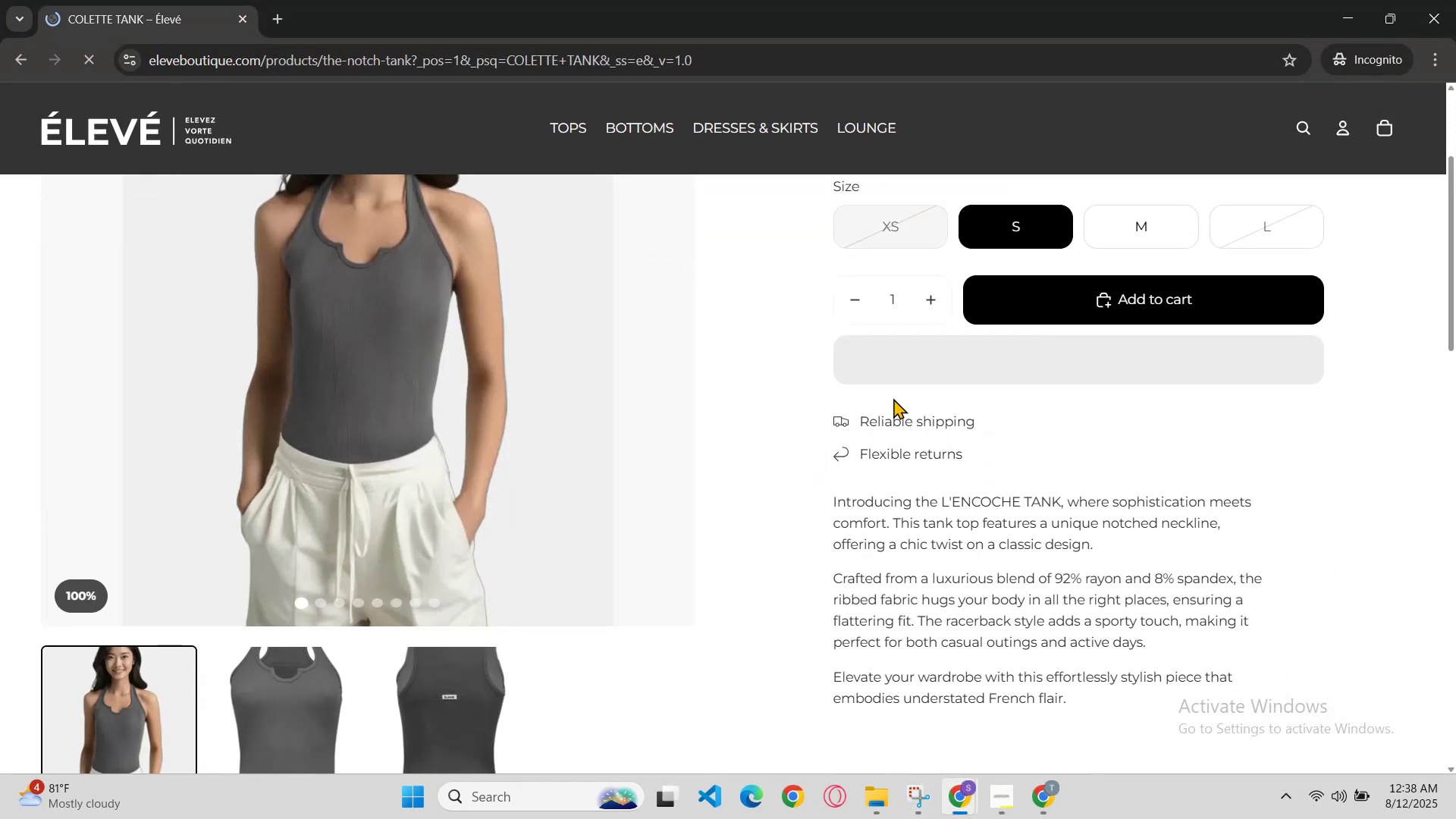 
scroll: coordinate [864, 334], scroll_direction: up, amount: 1.0
 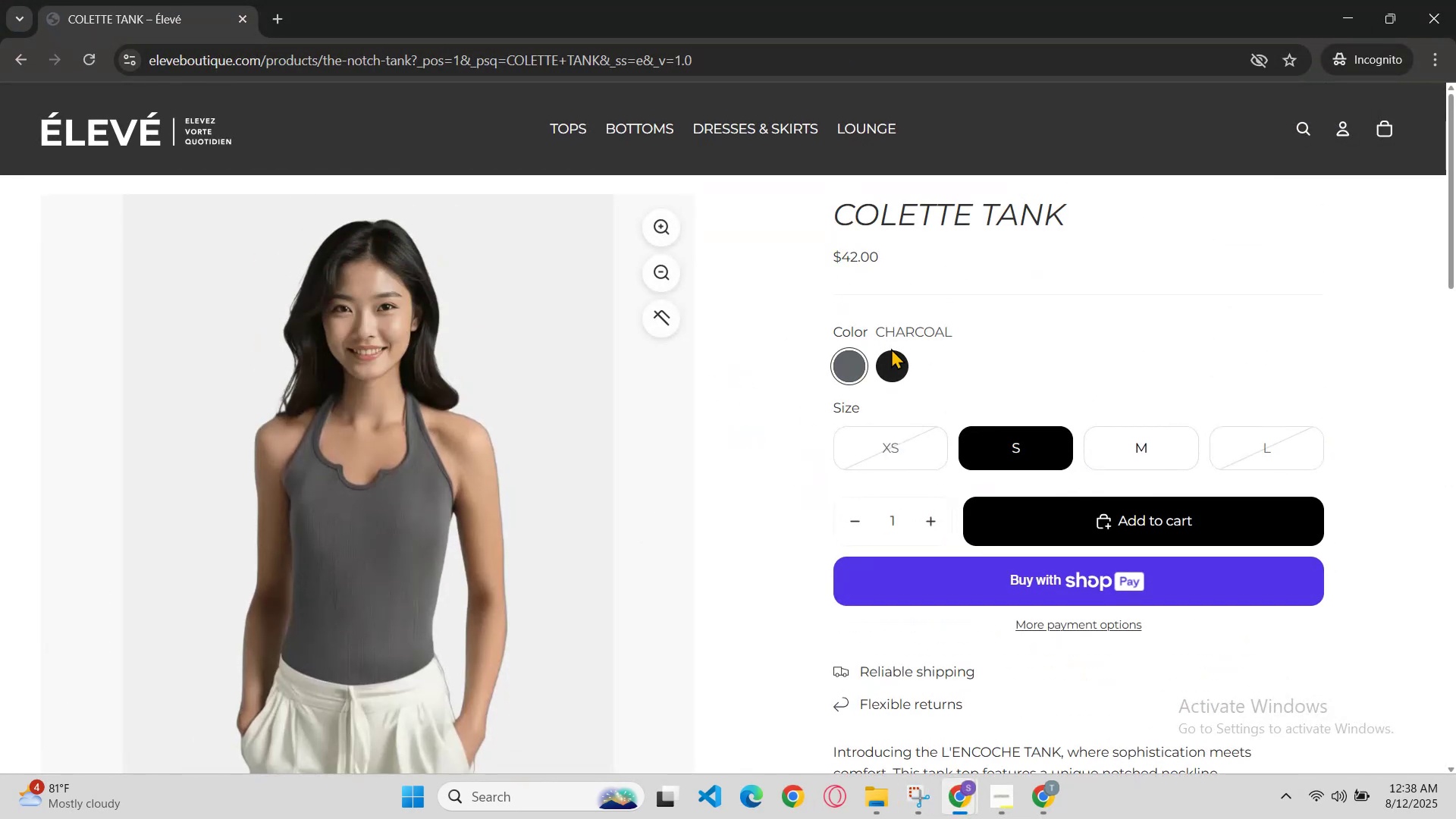 
left_click([899, 353])
 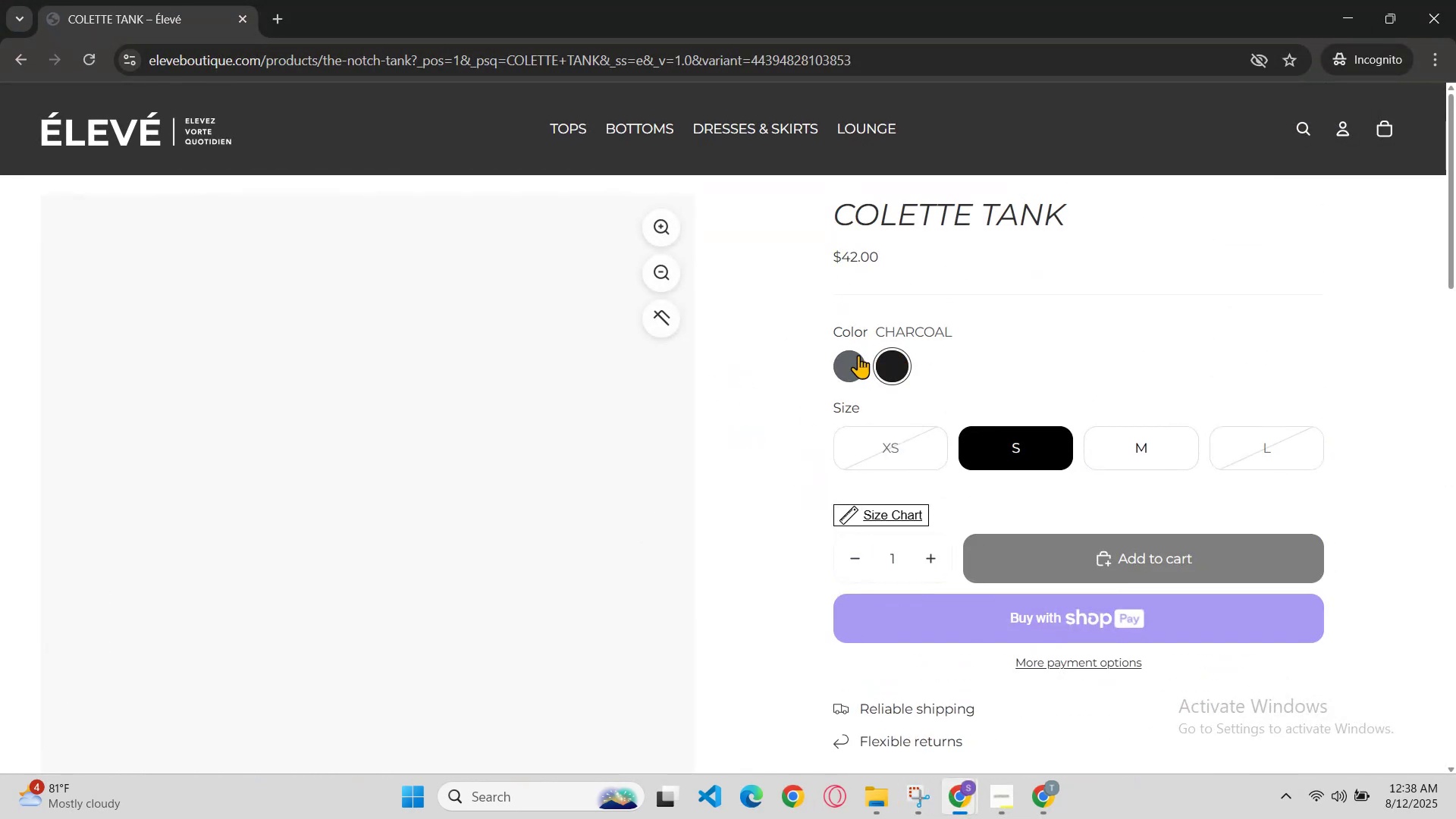 
left_click([849, 357])
 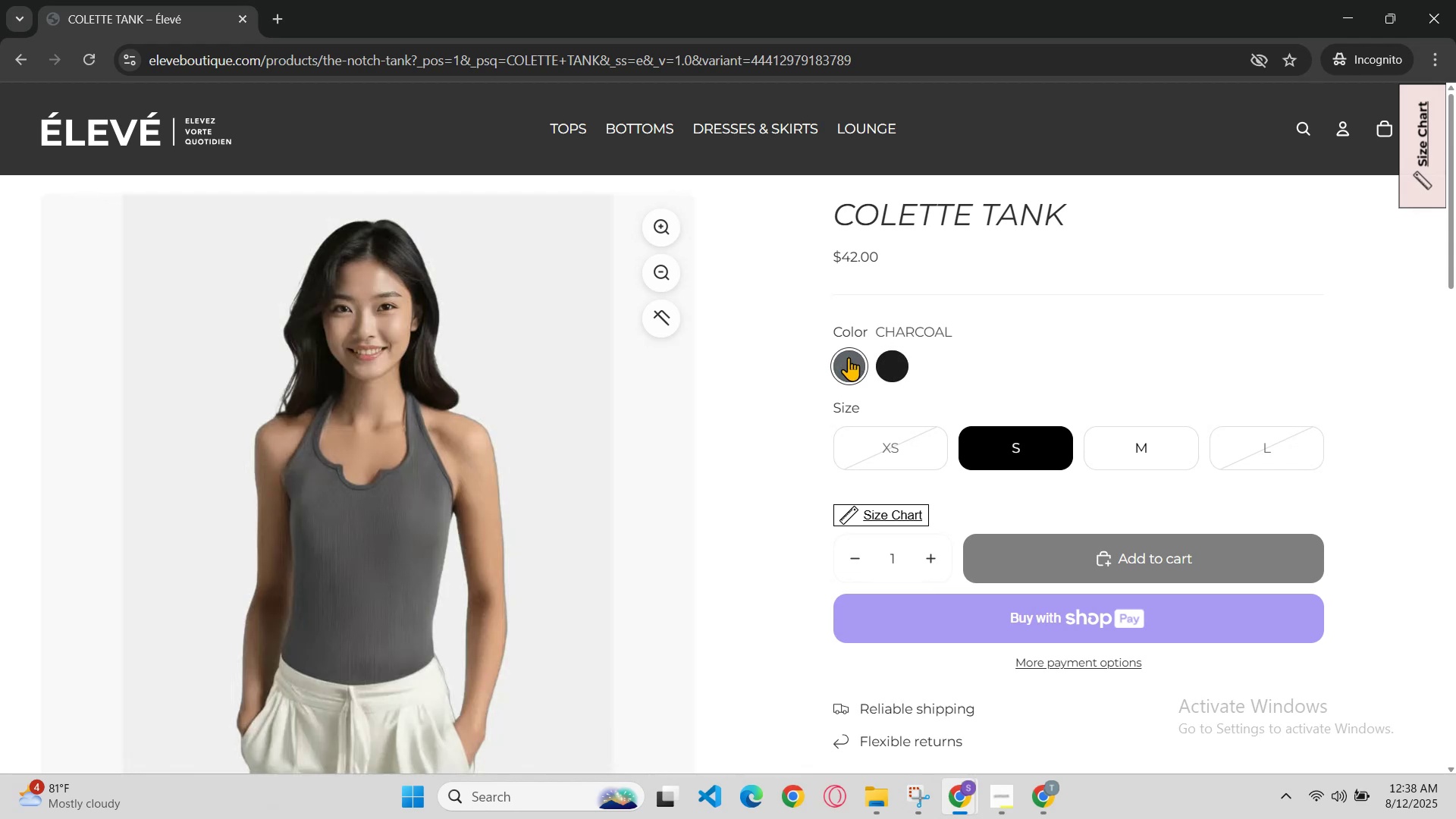 
scroll: coordinate [852, 375], scroll_direction: none, amount: 0.0
 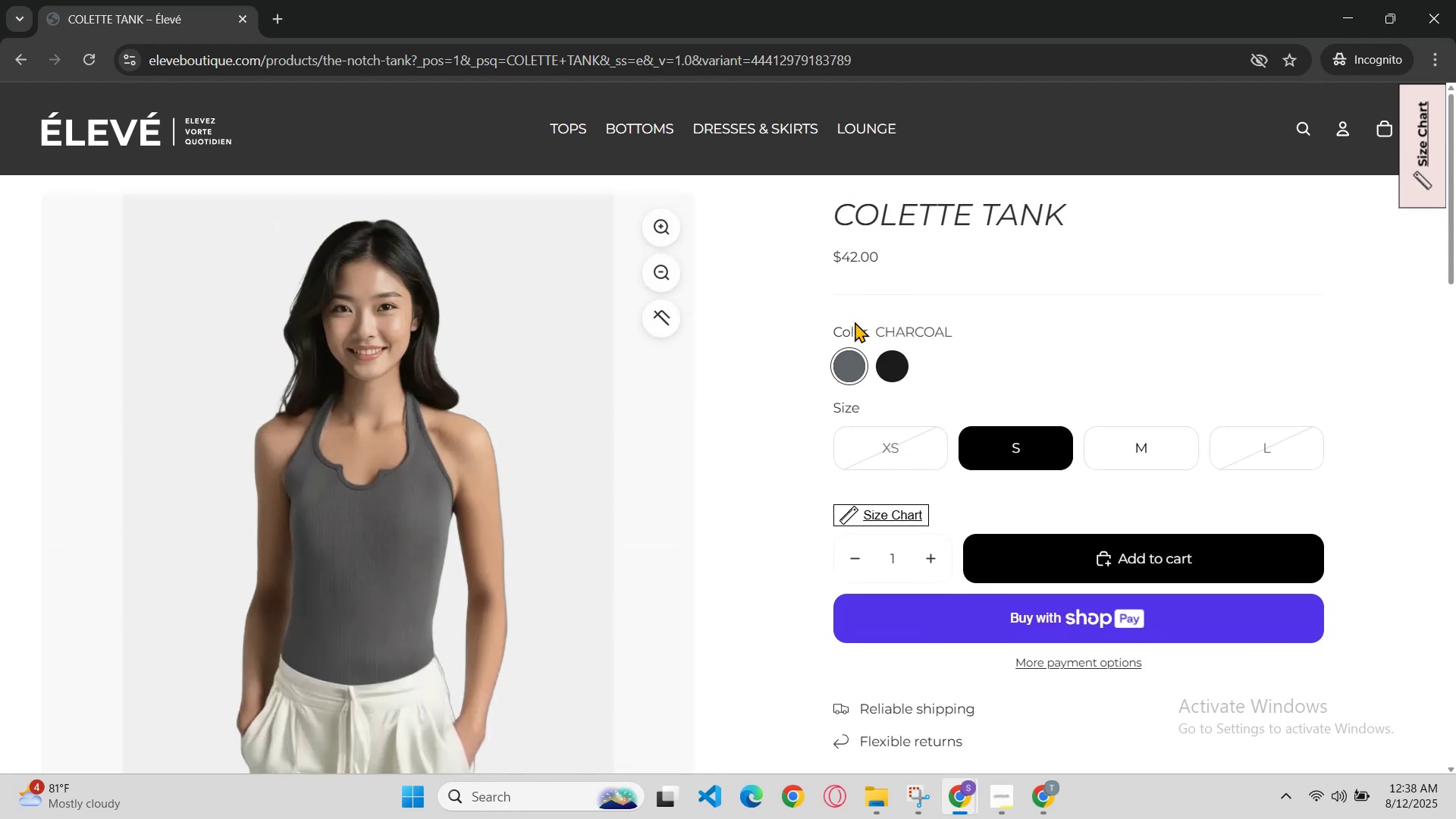 
left_click([877, 328])
 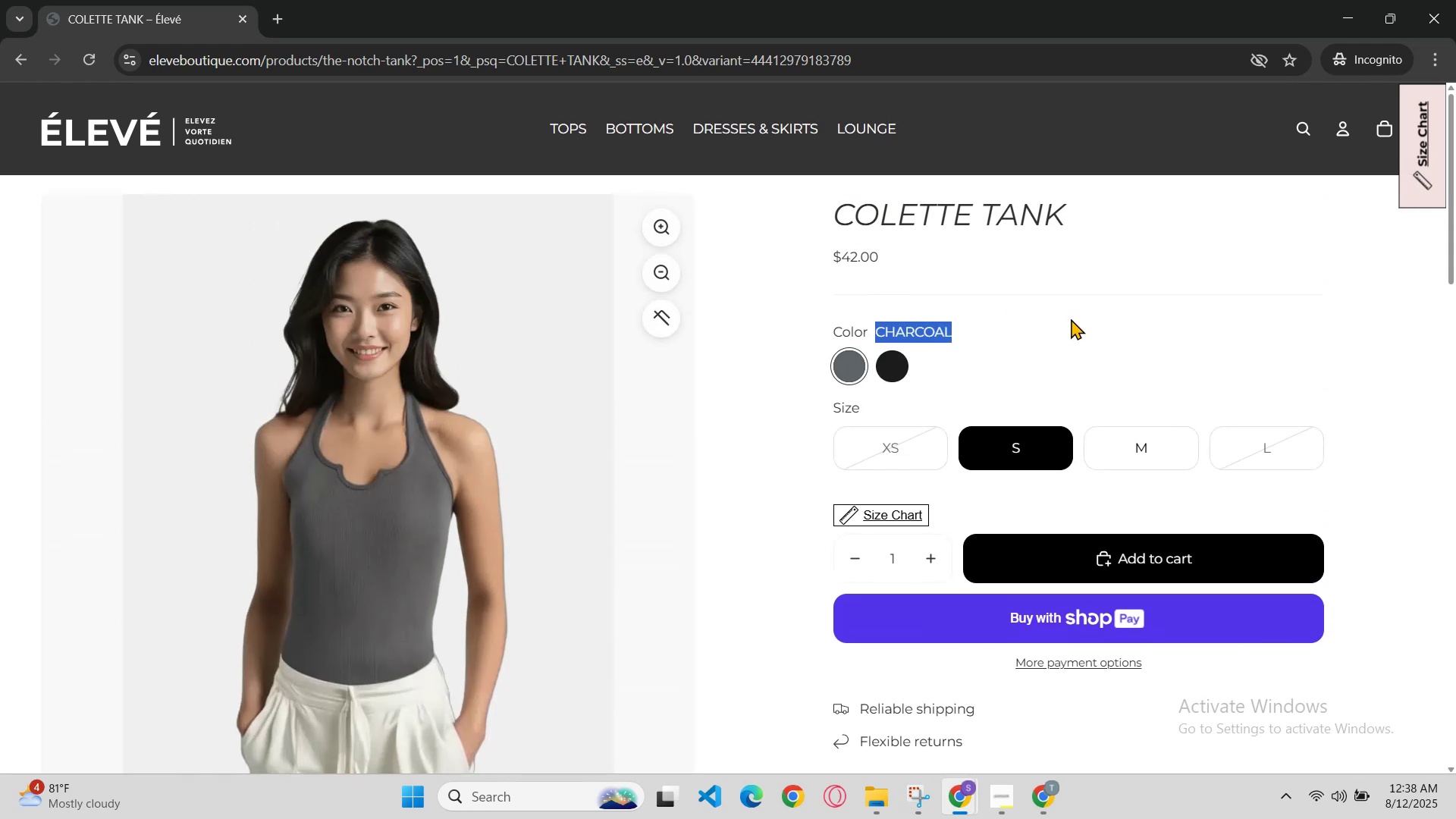 
left_click([1068, 332])
 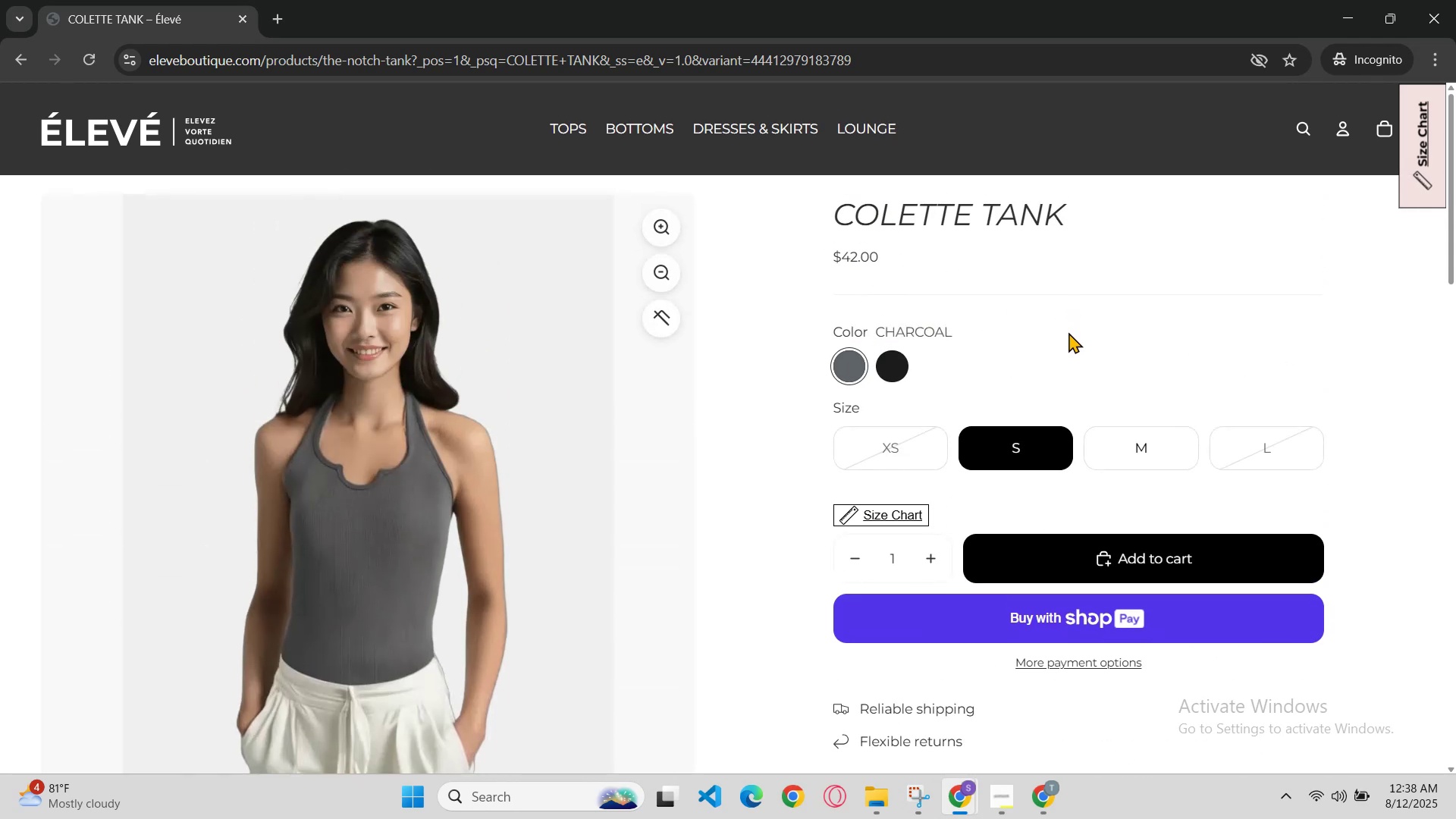 
key(Control+C)
 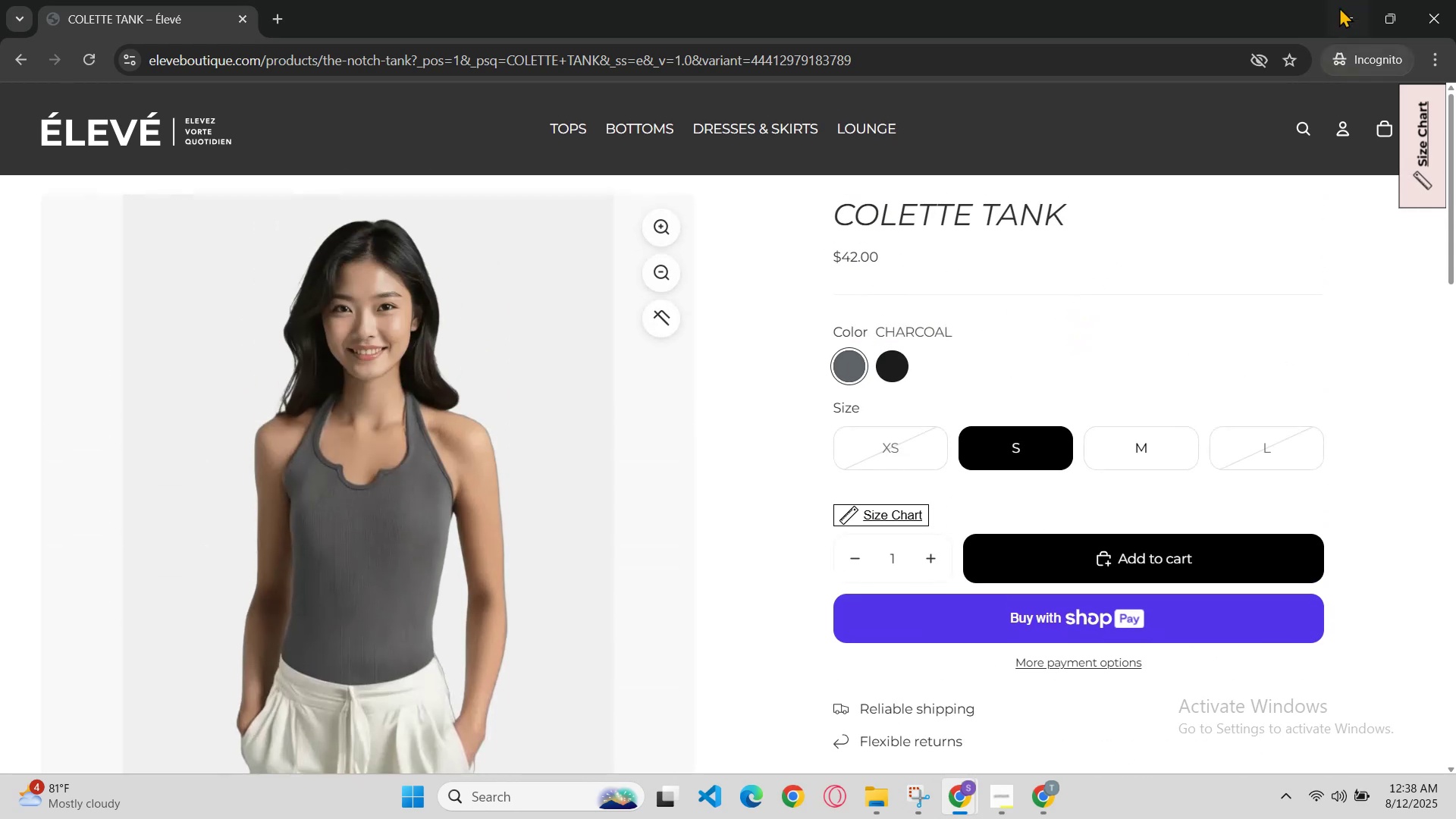 
left_click([1340, 2])
 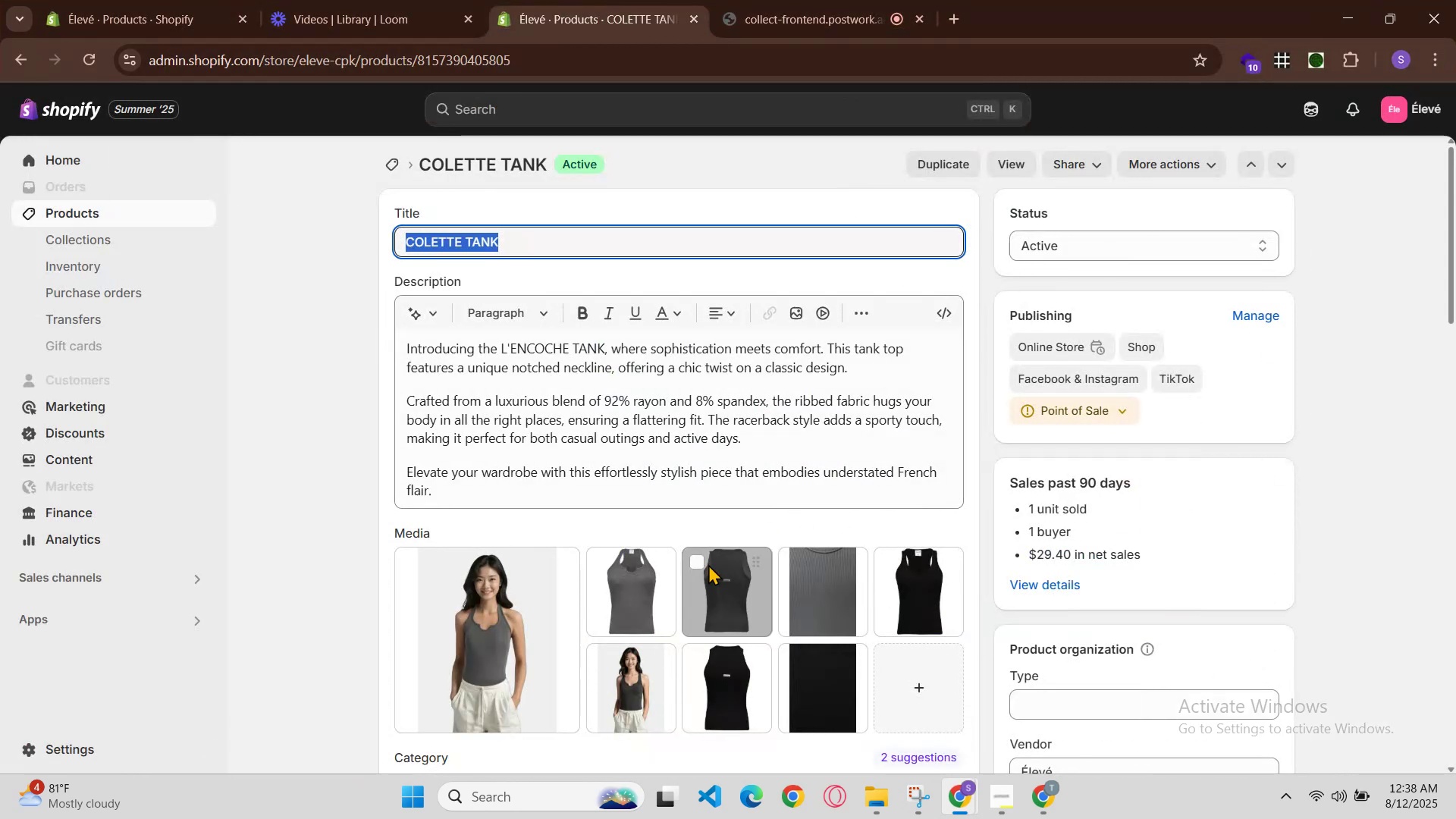 
left_click([665, 577])
 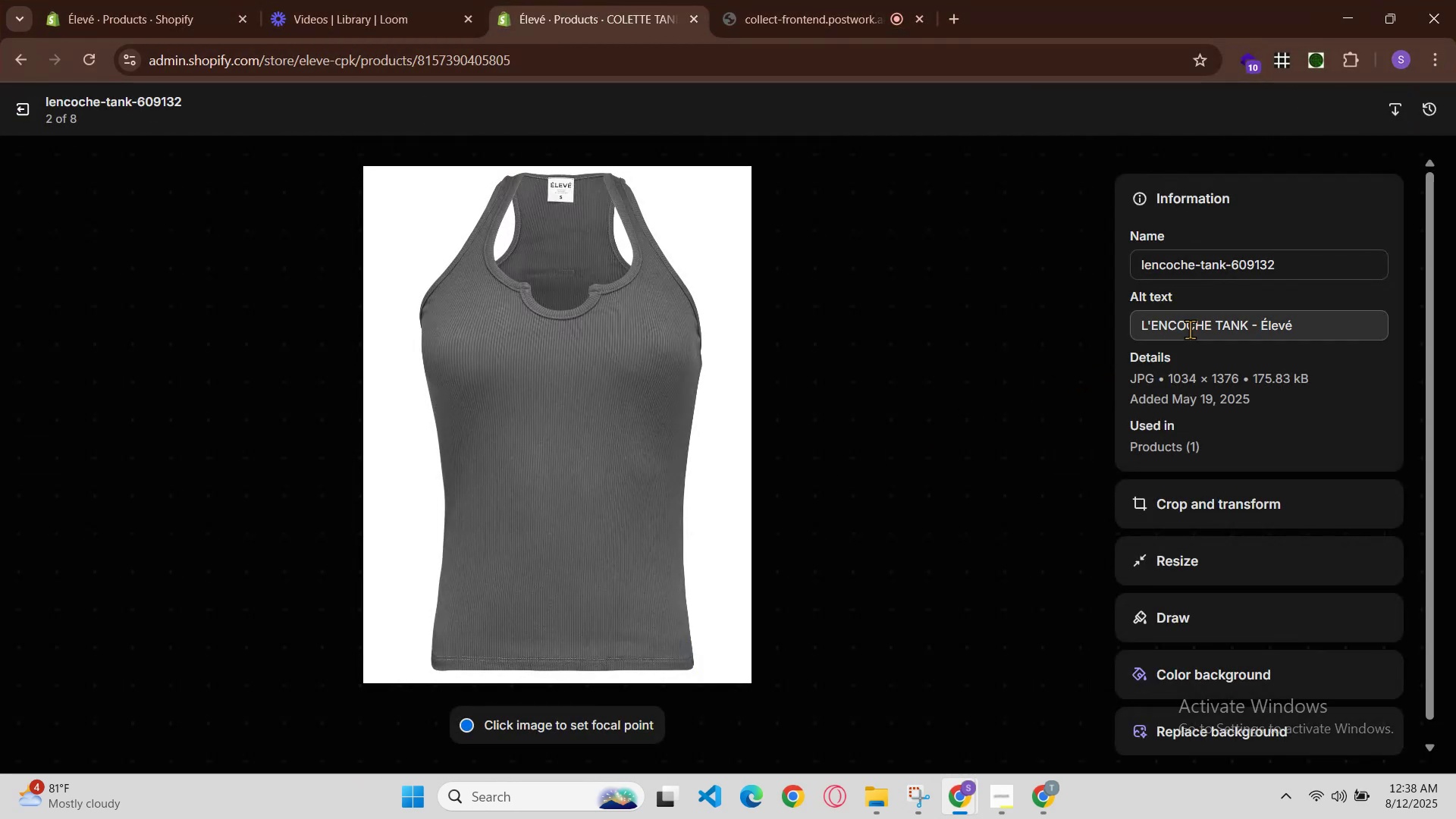 
double_click([1260, 329])
 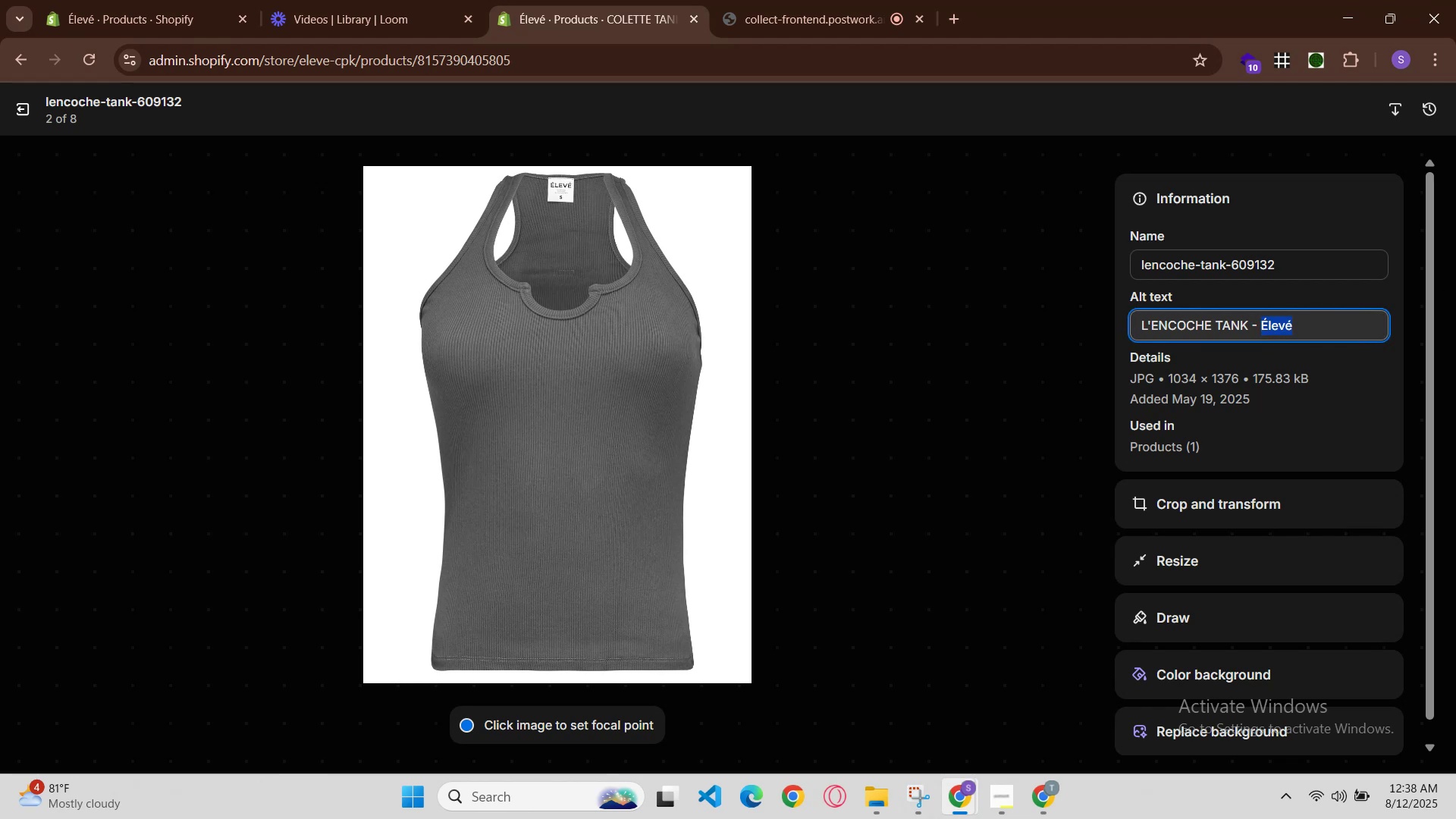 
key(ArrowLeft)
 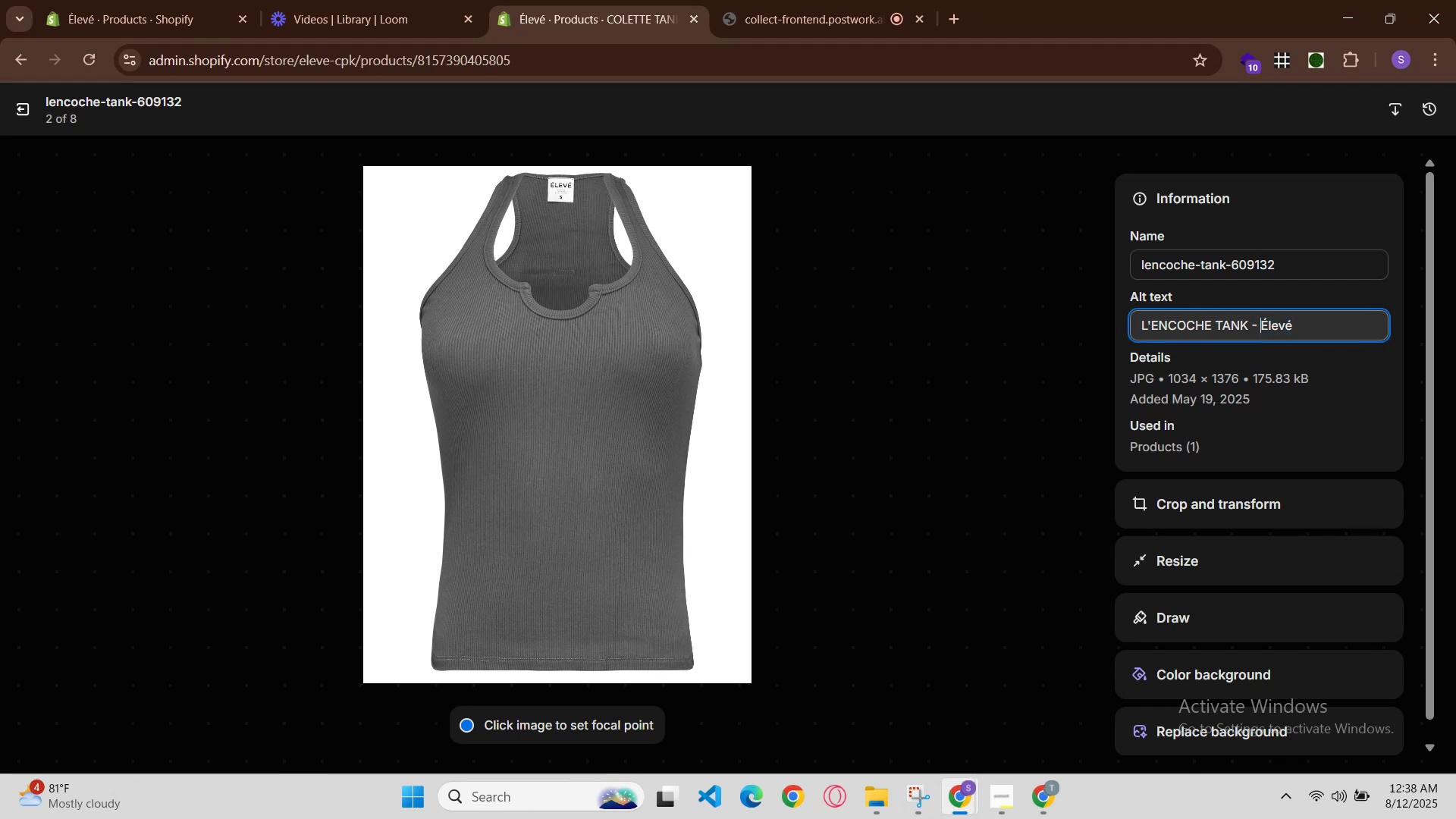 
key(ArrowLeft)
 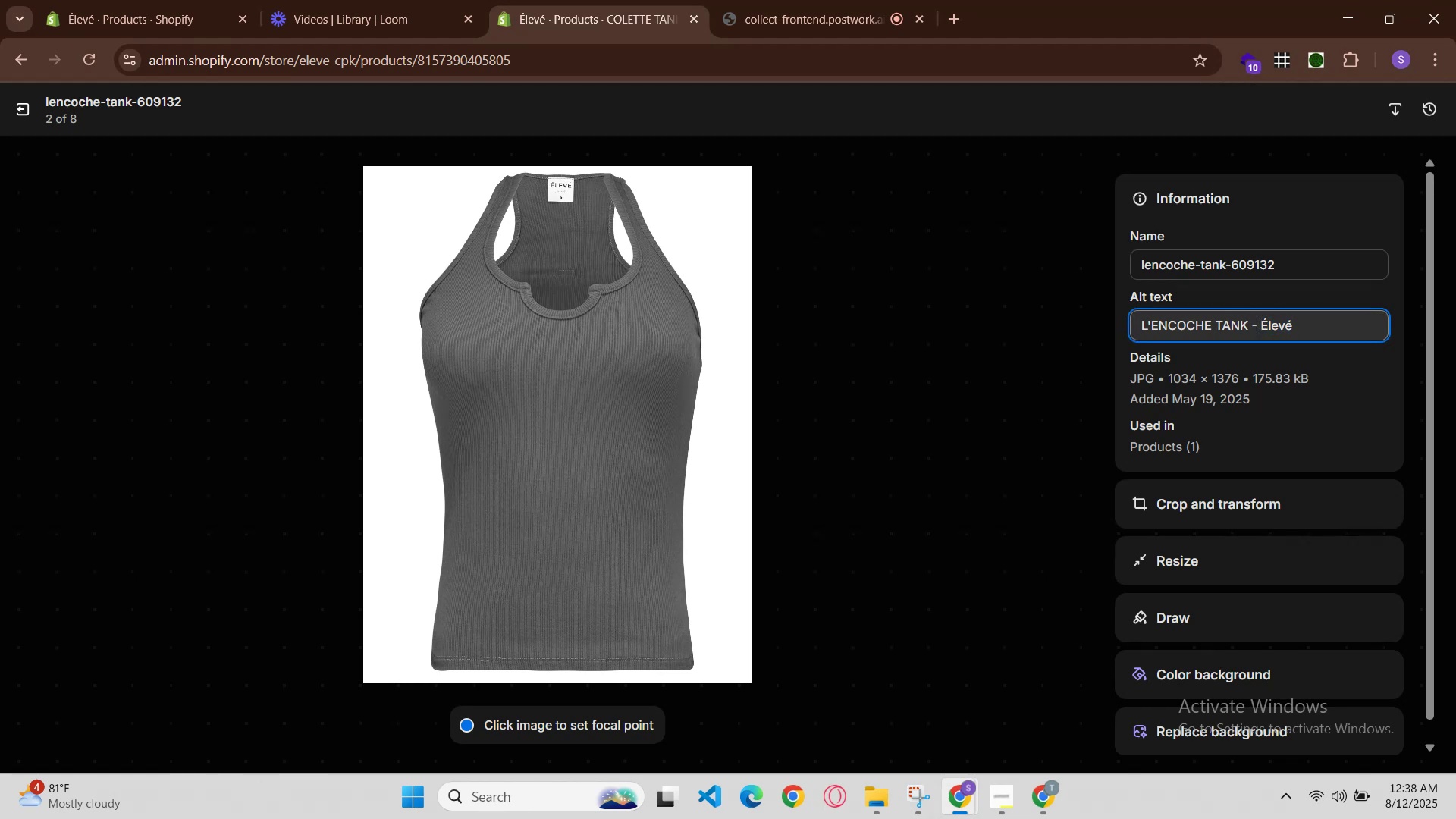 
key(Space)
 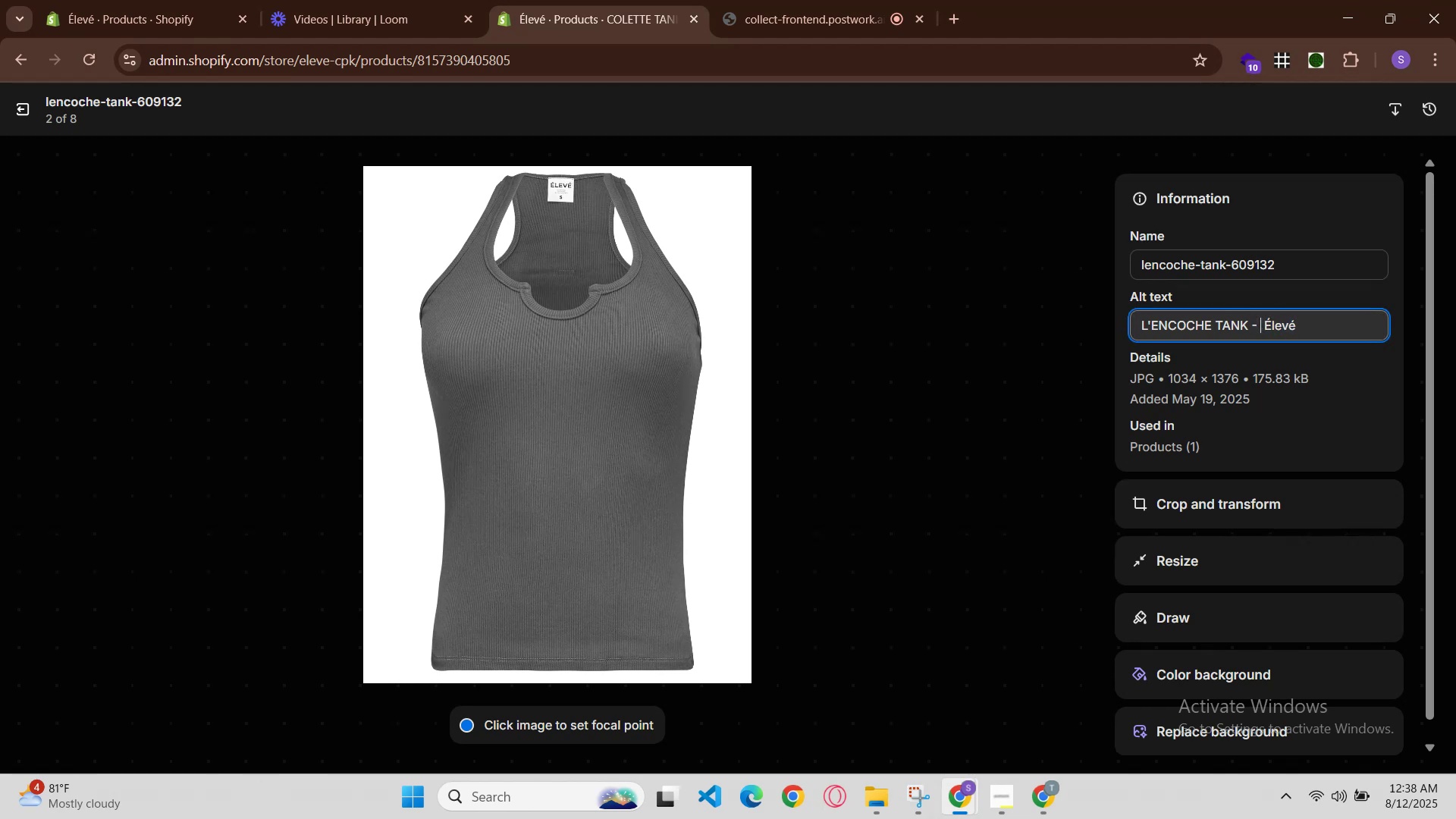 
key(Control+V)
 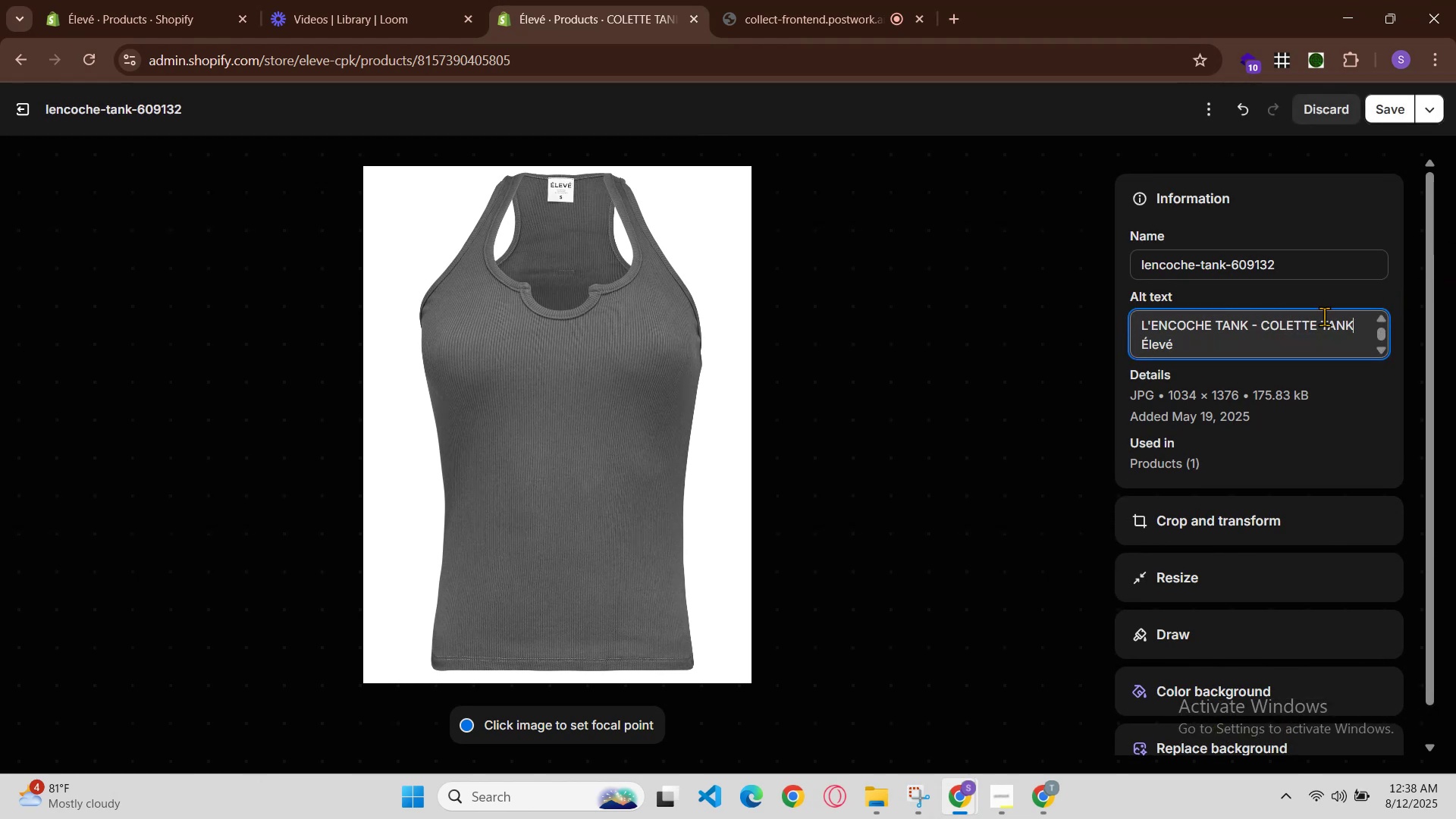 
double_click([1316, 340])
 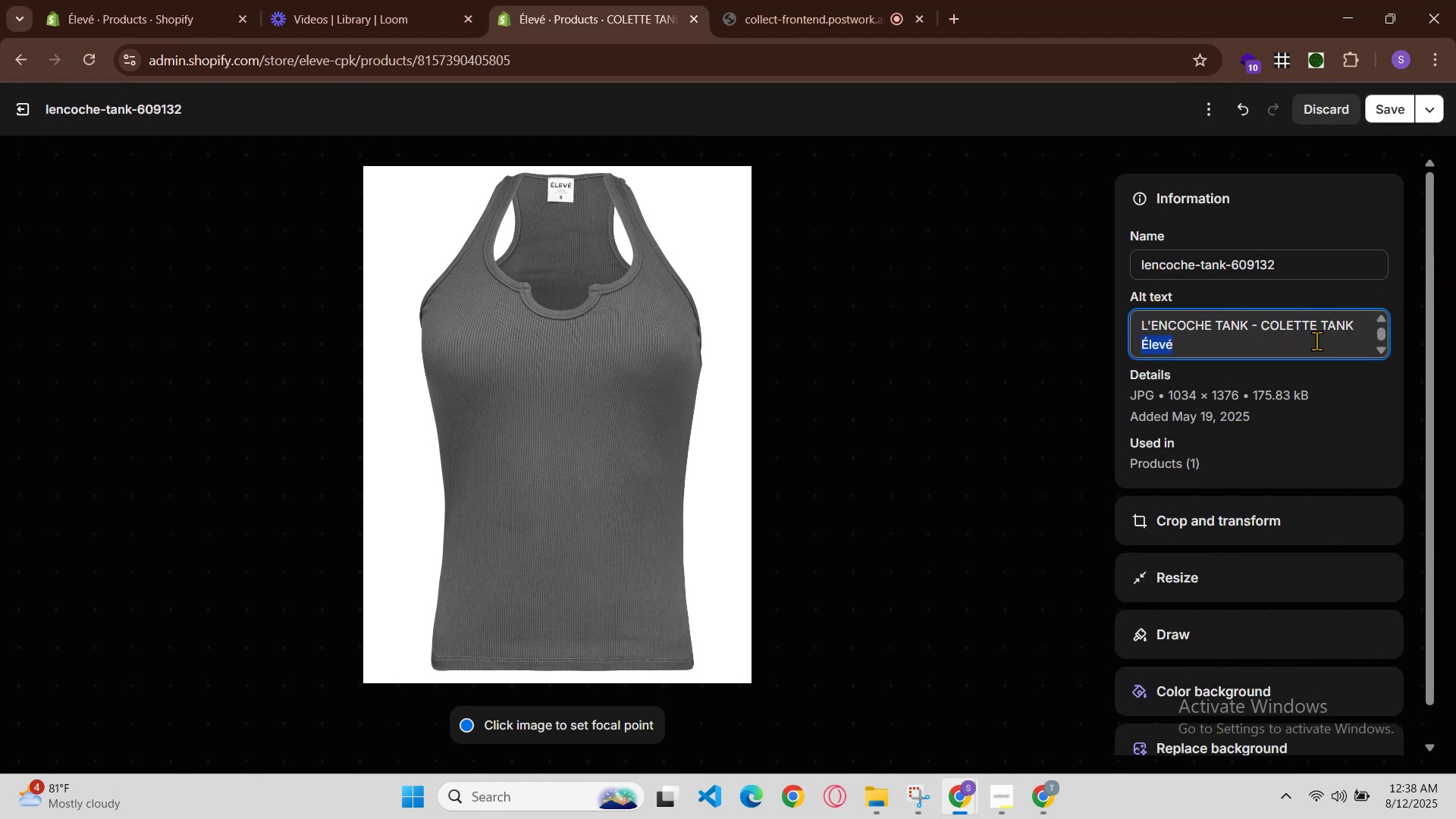 
triple_click([1316, 340])
 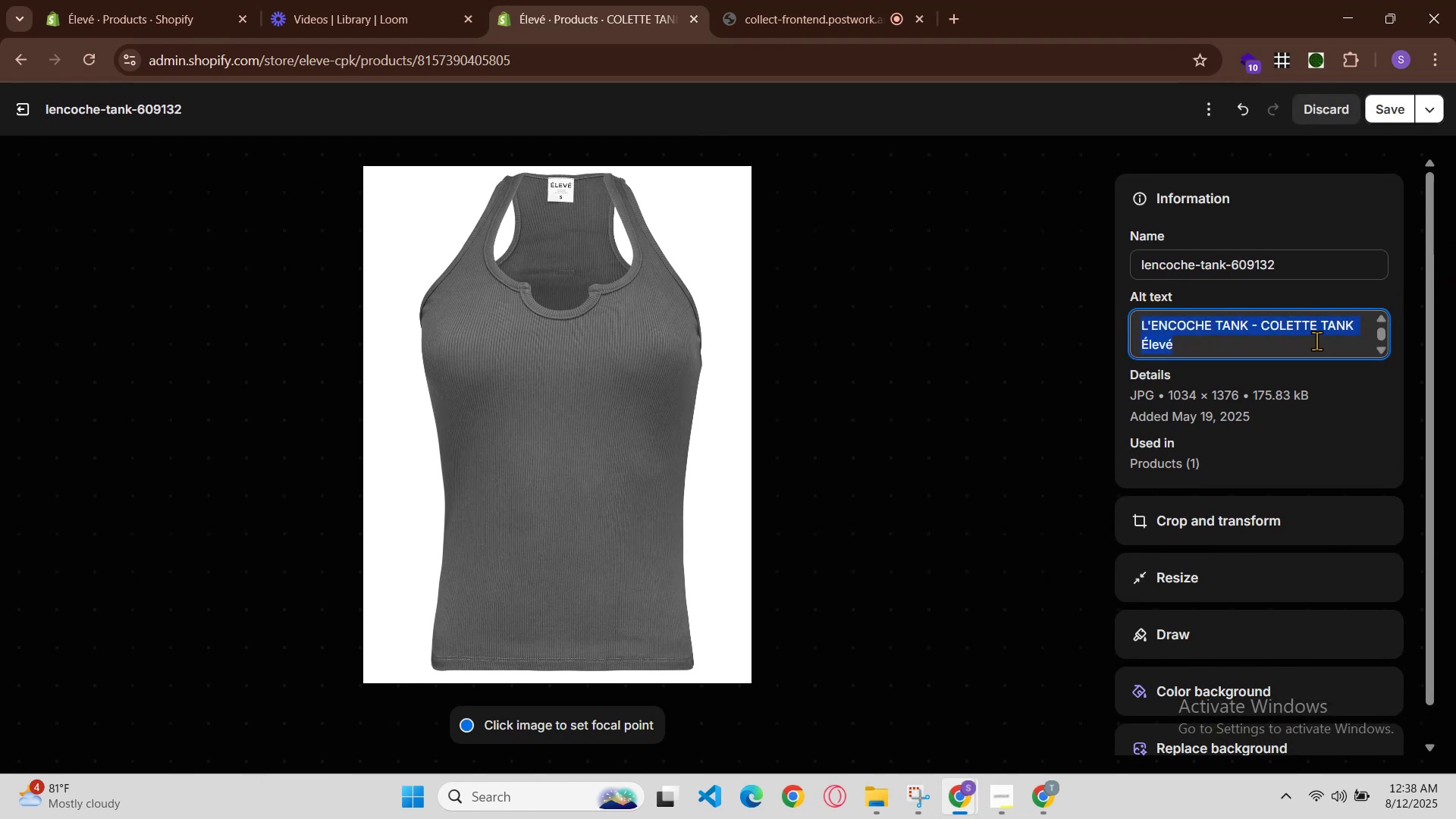 
key(Control+C)
 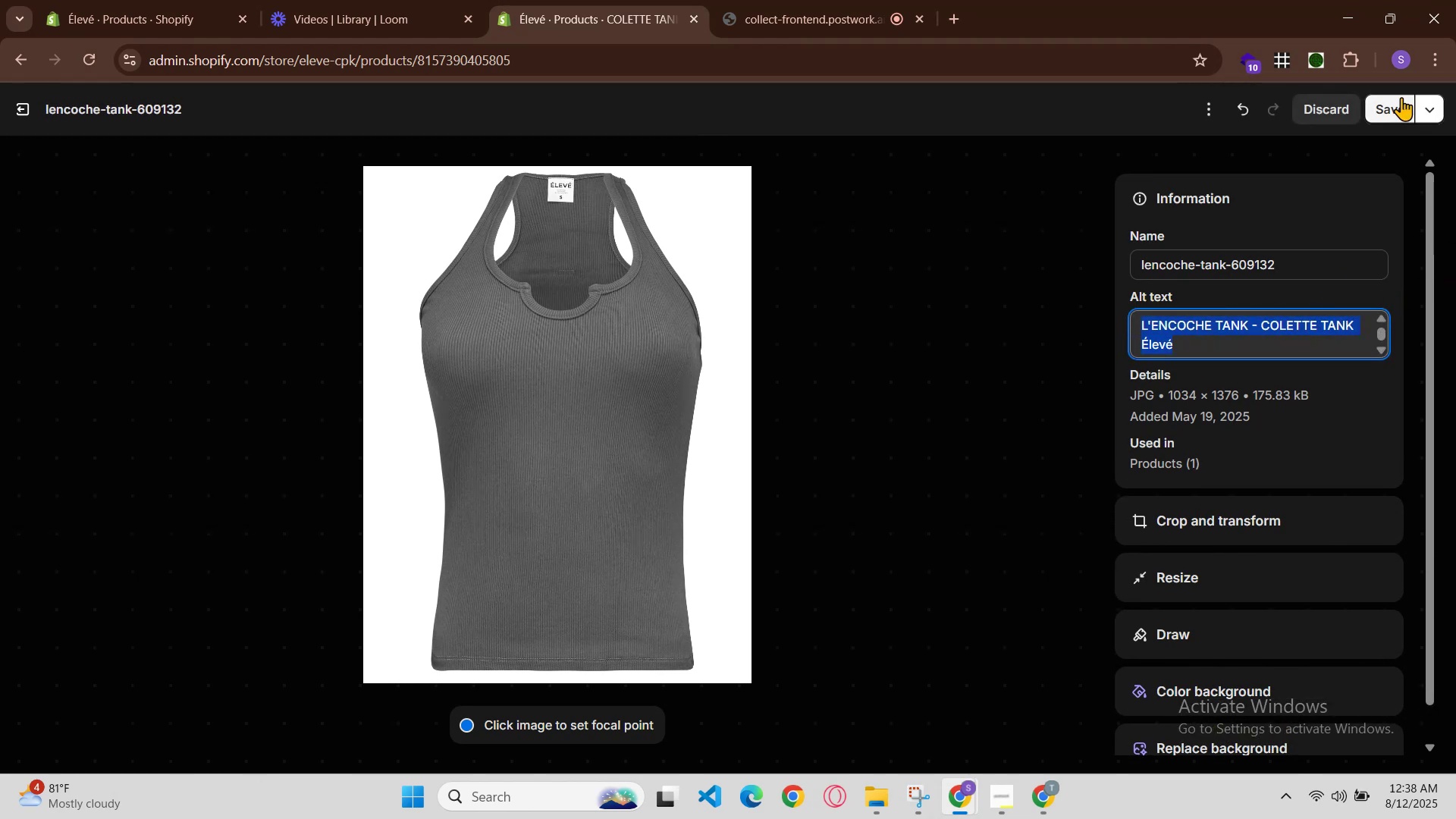 
left_click([1407, 76])
 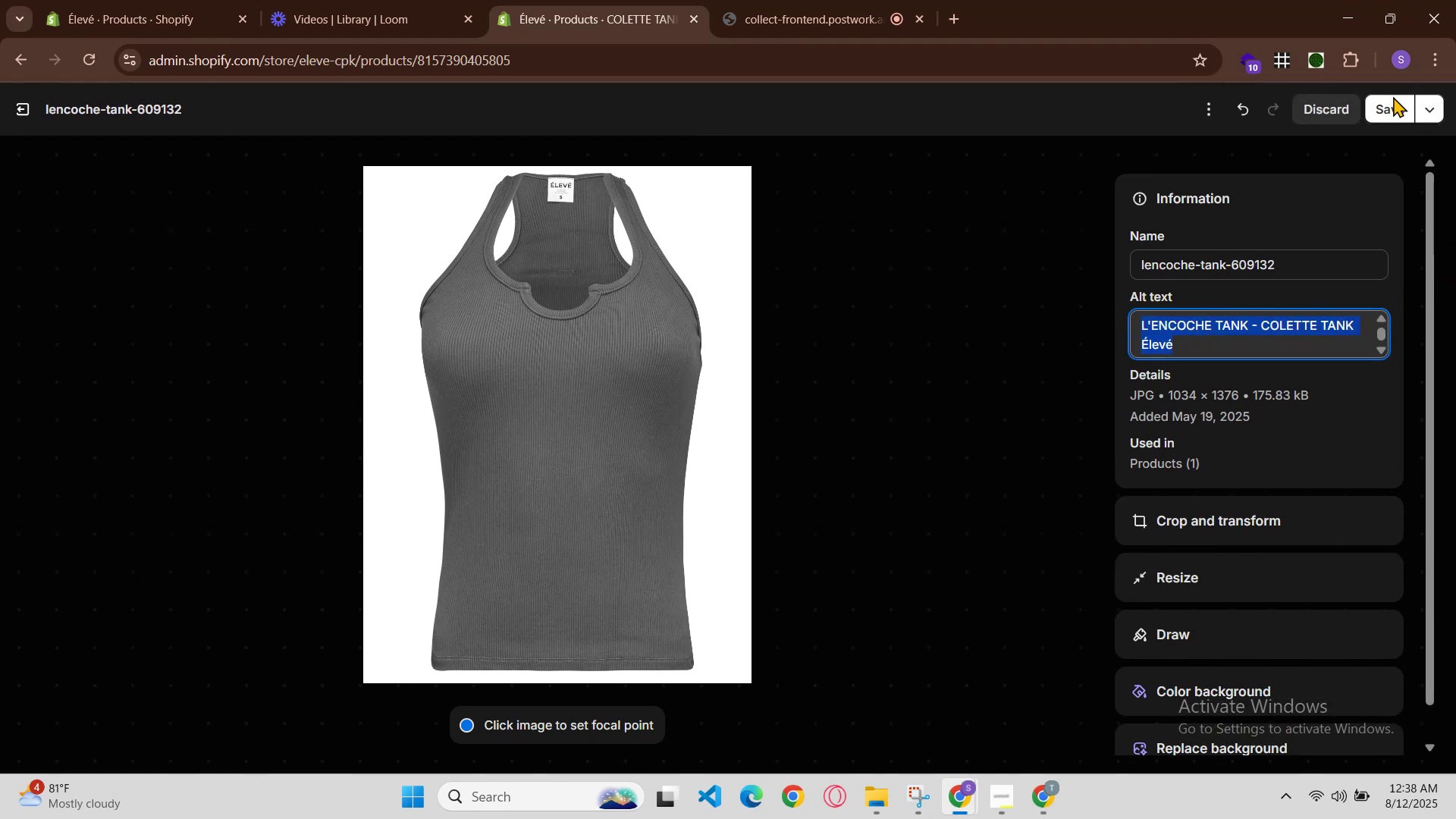 
left_click([1385, 104])
 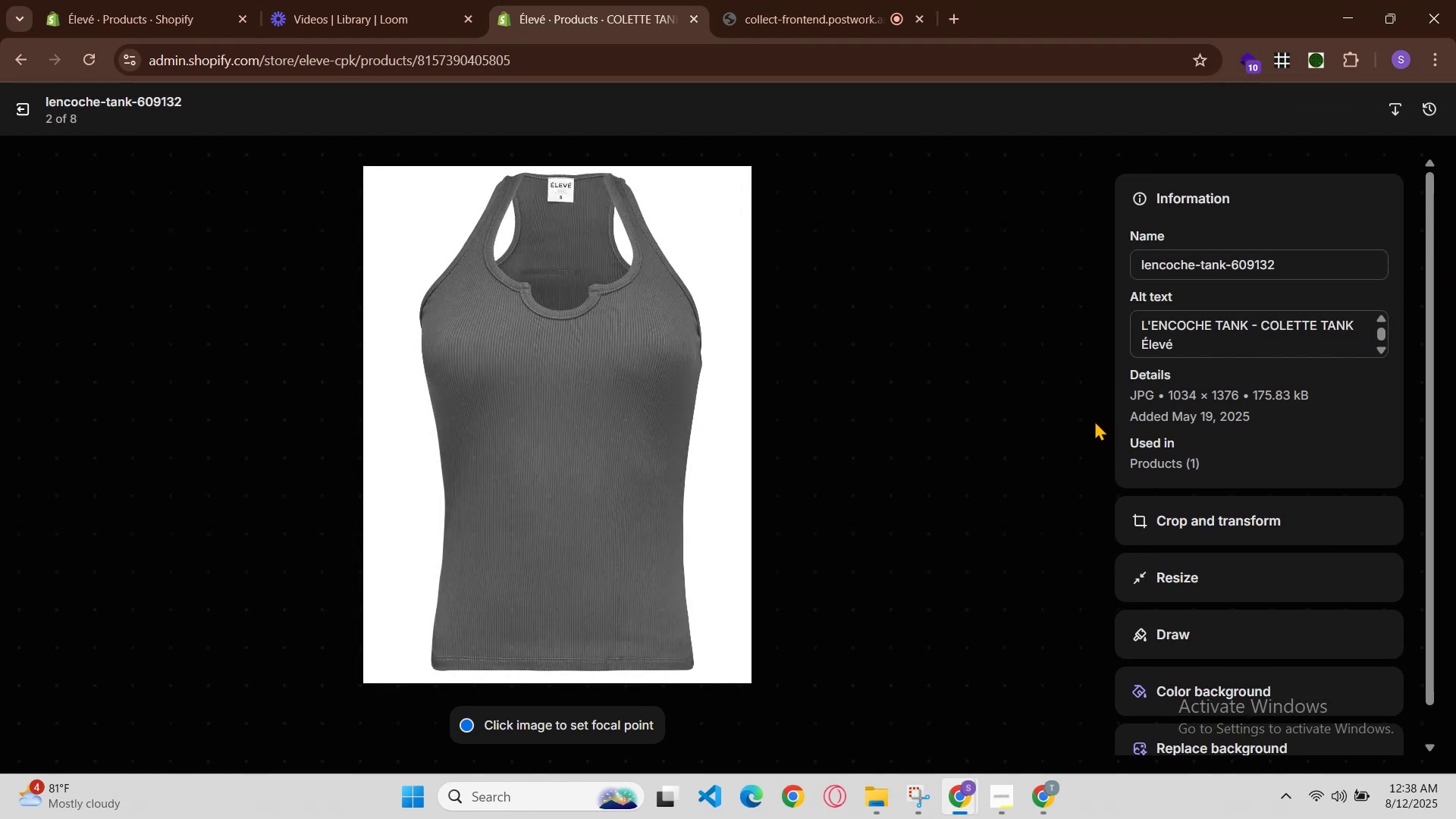 
left_click([1085, 458])
 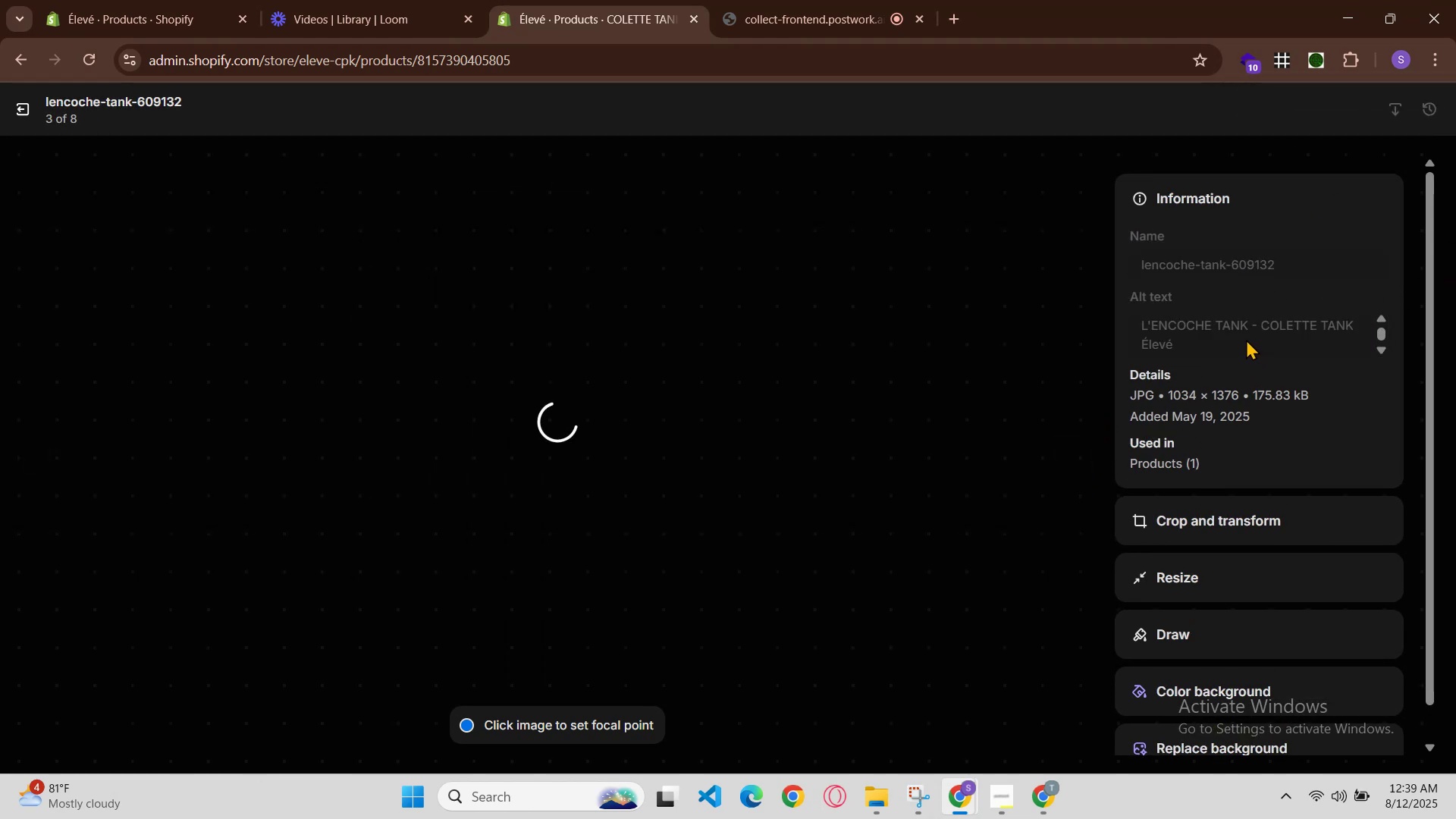 
left_click([1214, 339])
 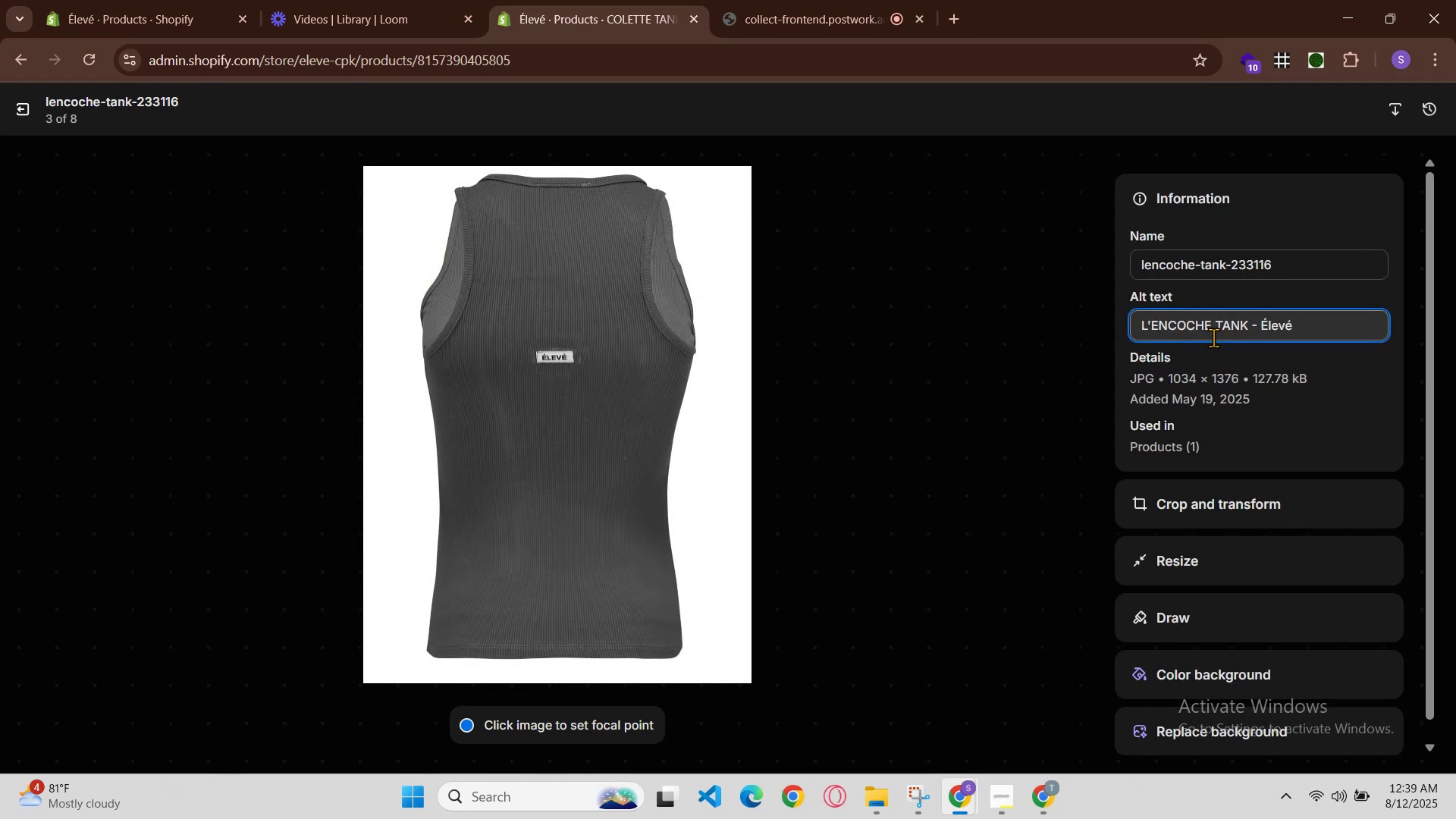 
double_click([1213, 337])
 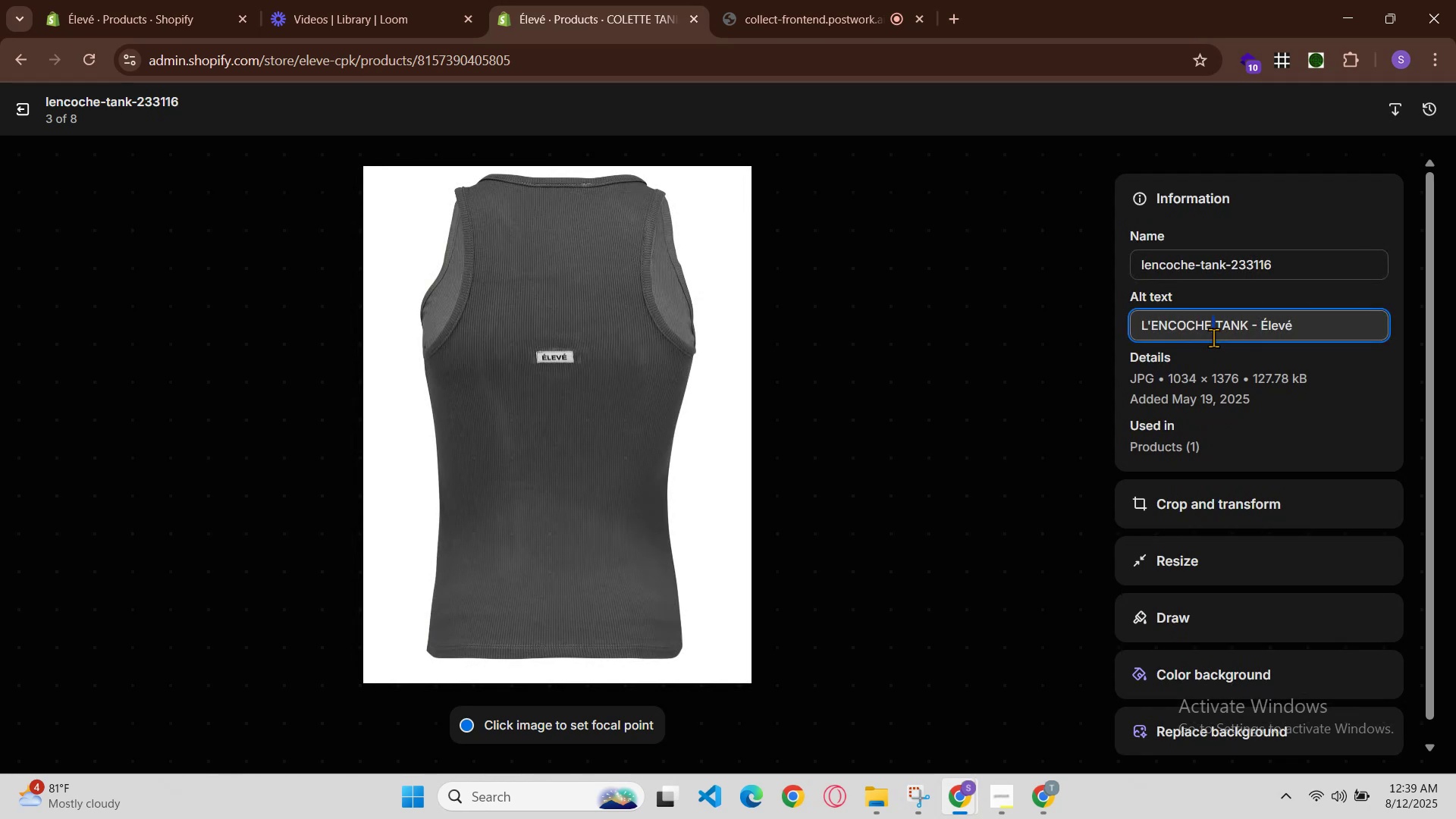 
triple_click([1213, 337])
 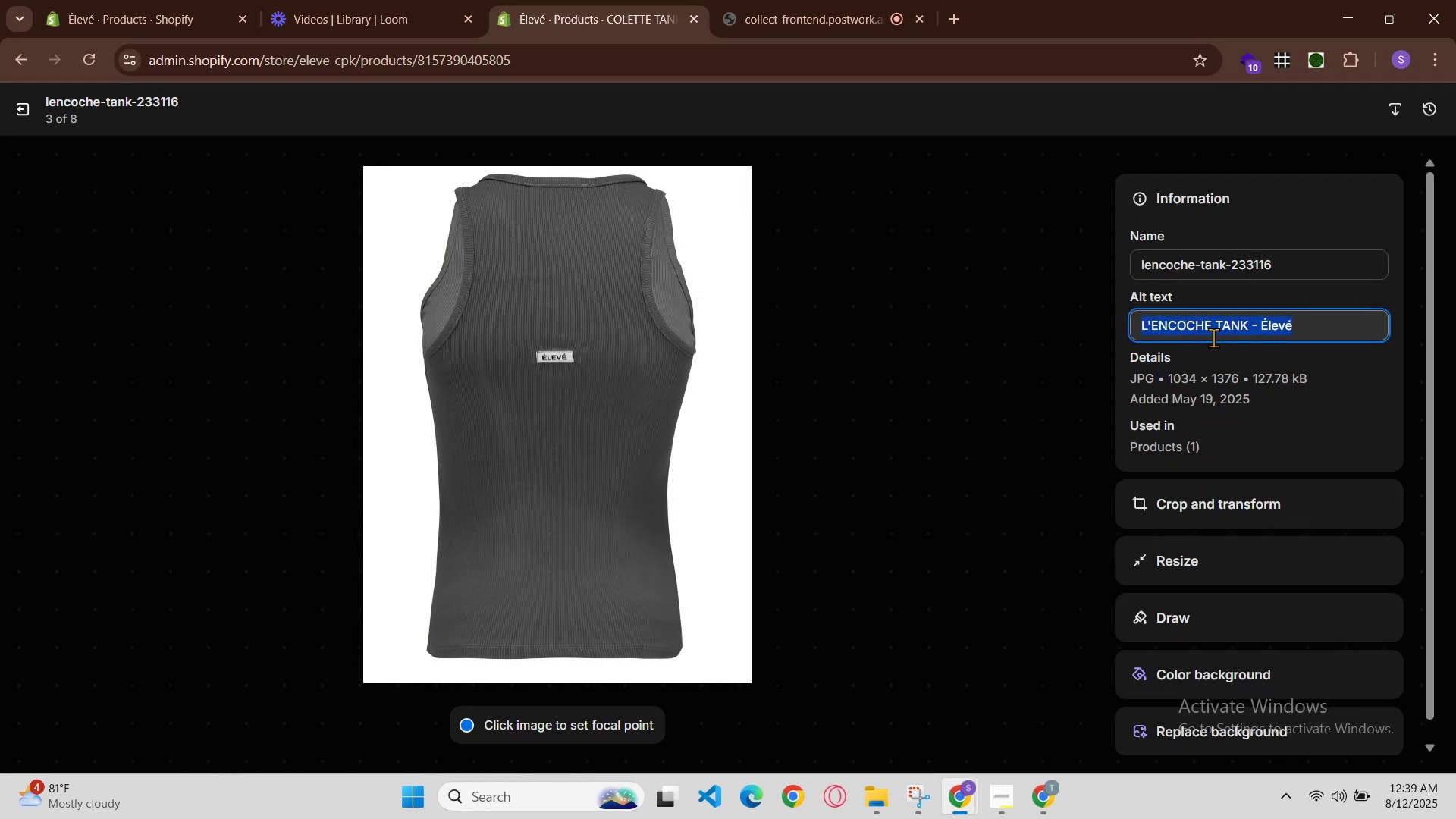 
triple_click([1213, 337])
 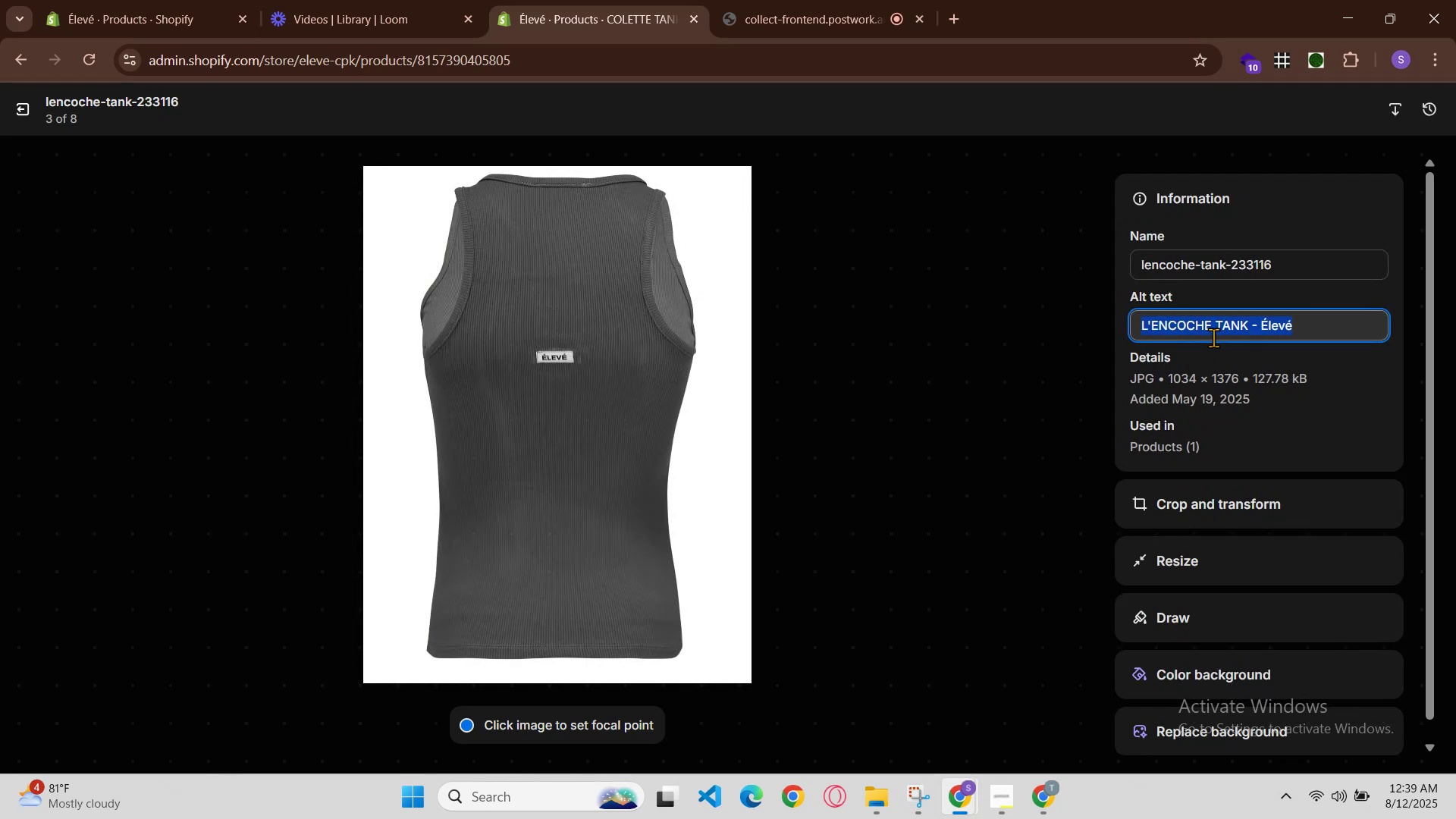 
key(Control+V)
 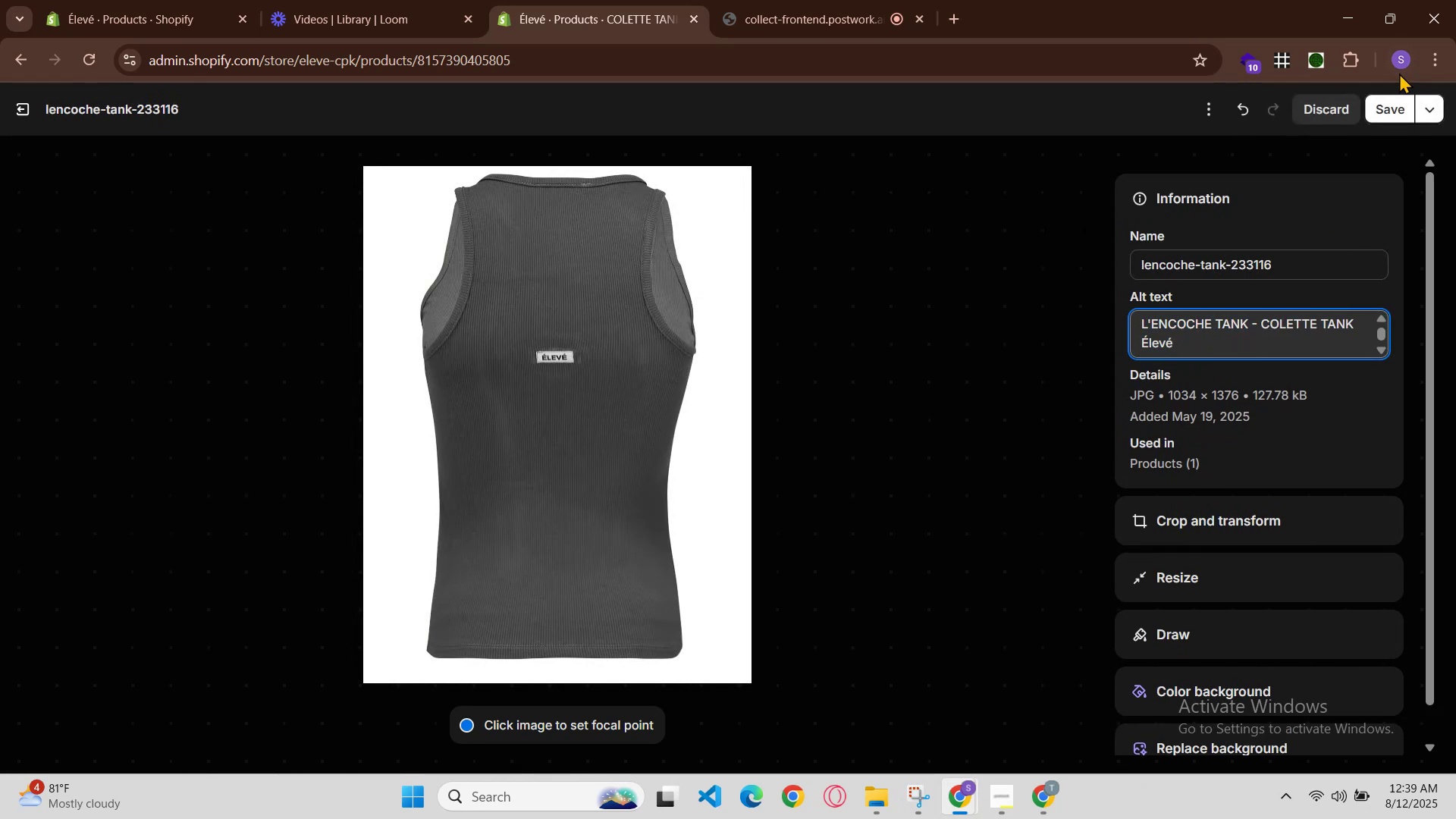 
left_click([1391, 99])
 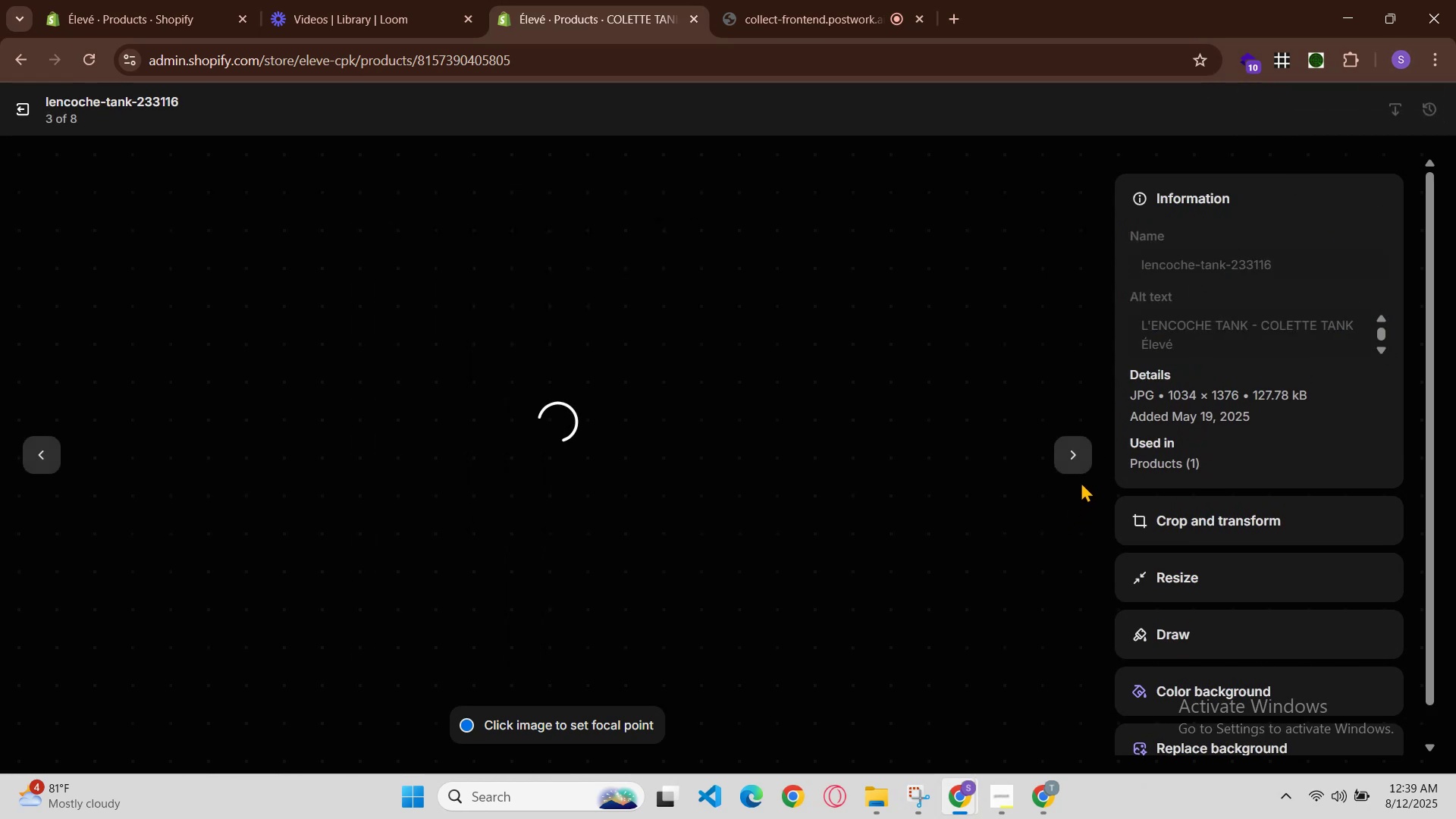 
left_click([1074, 457])
 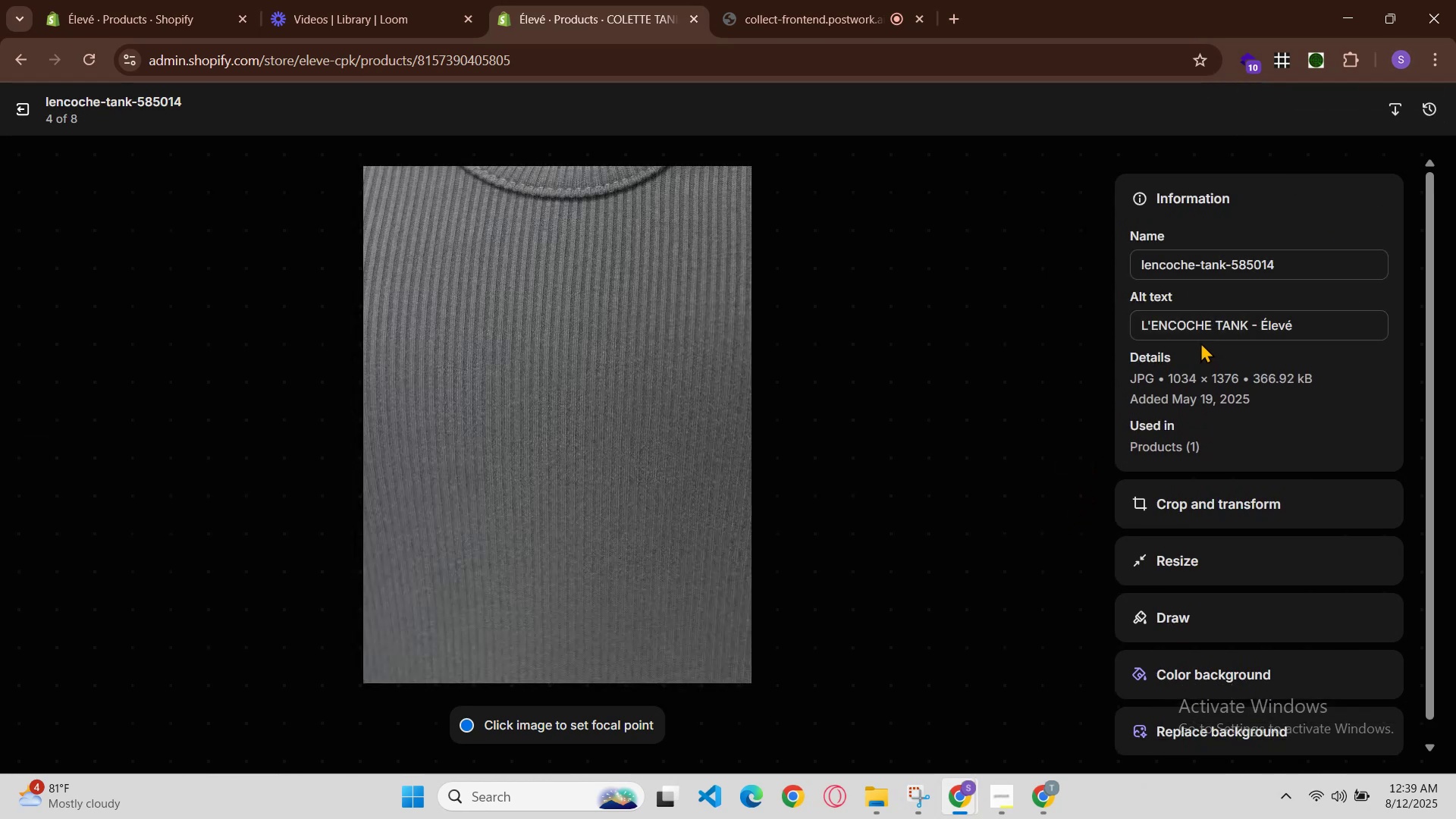 
double_click([1210, 323])
 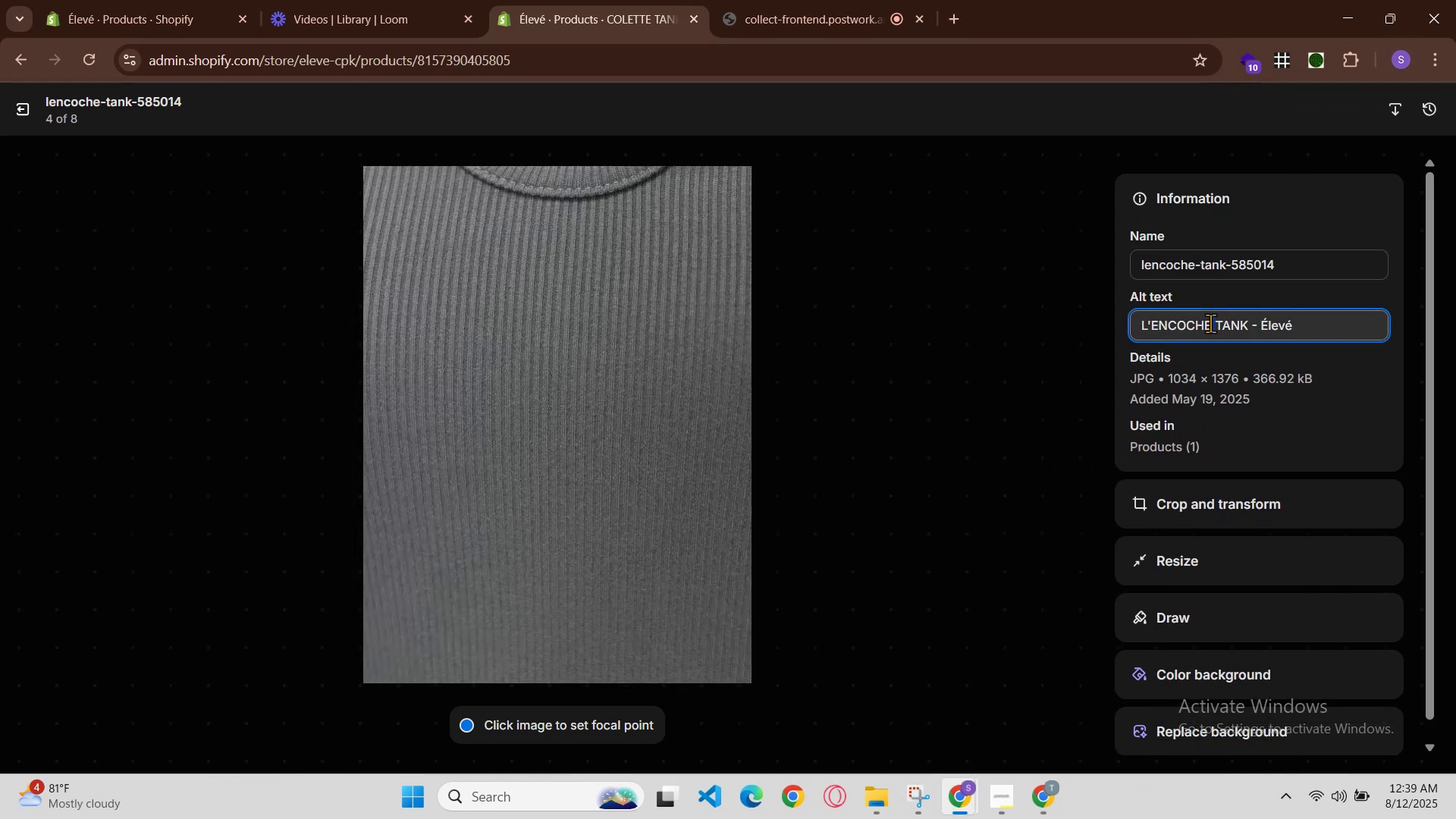 
triple_click([1210, 323])
 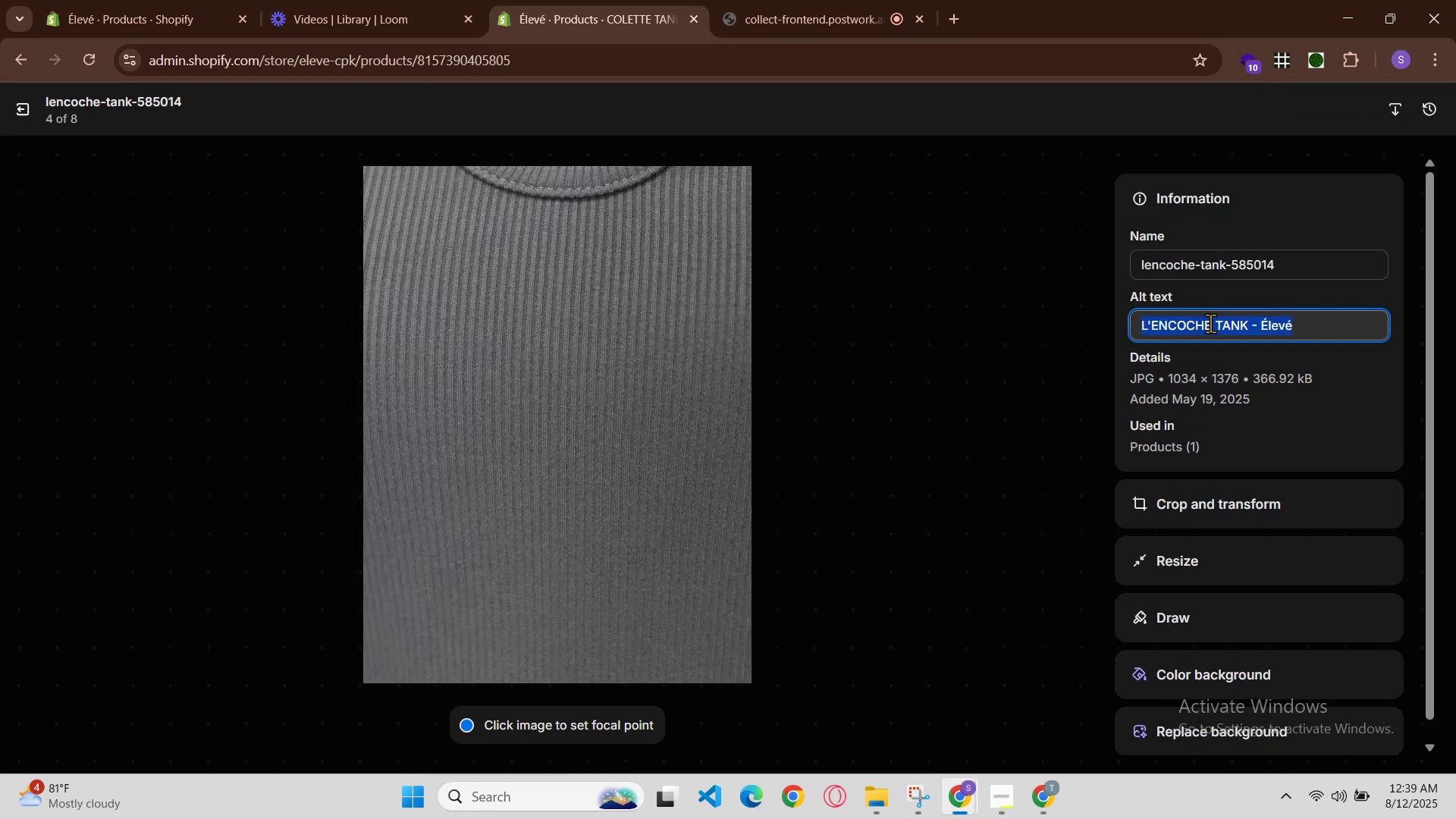 
triple_click([1210, 323])
 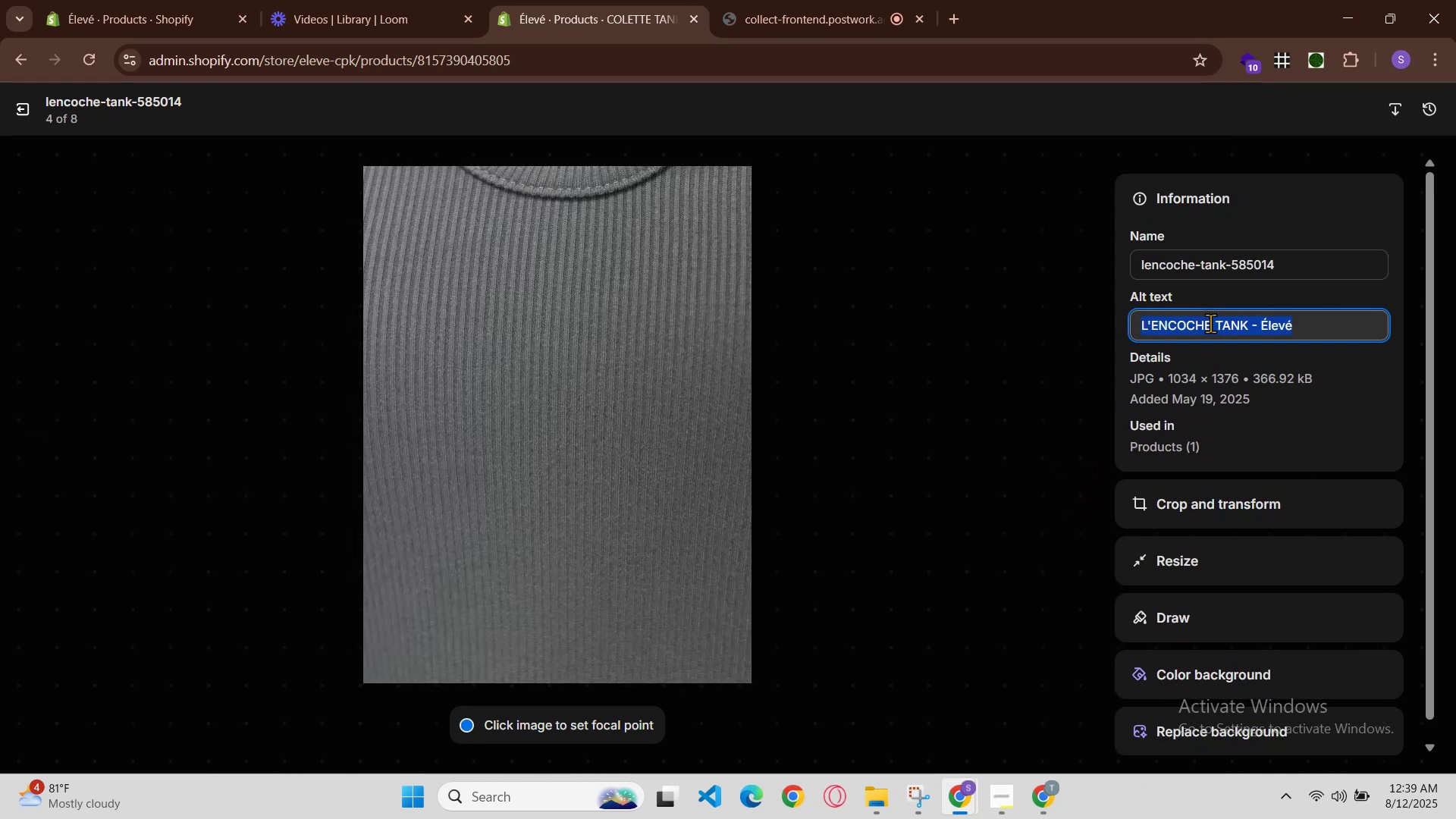 
key(Control+V)
 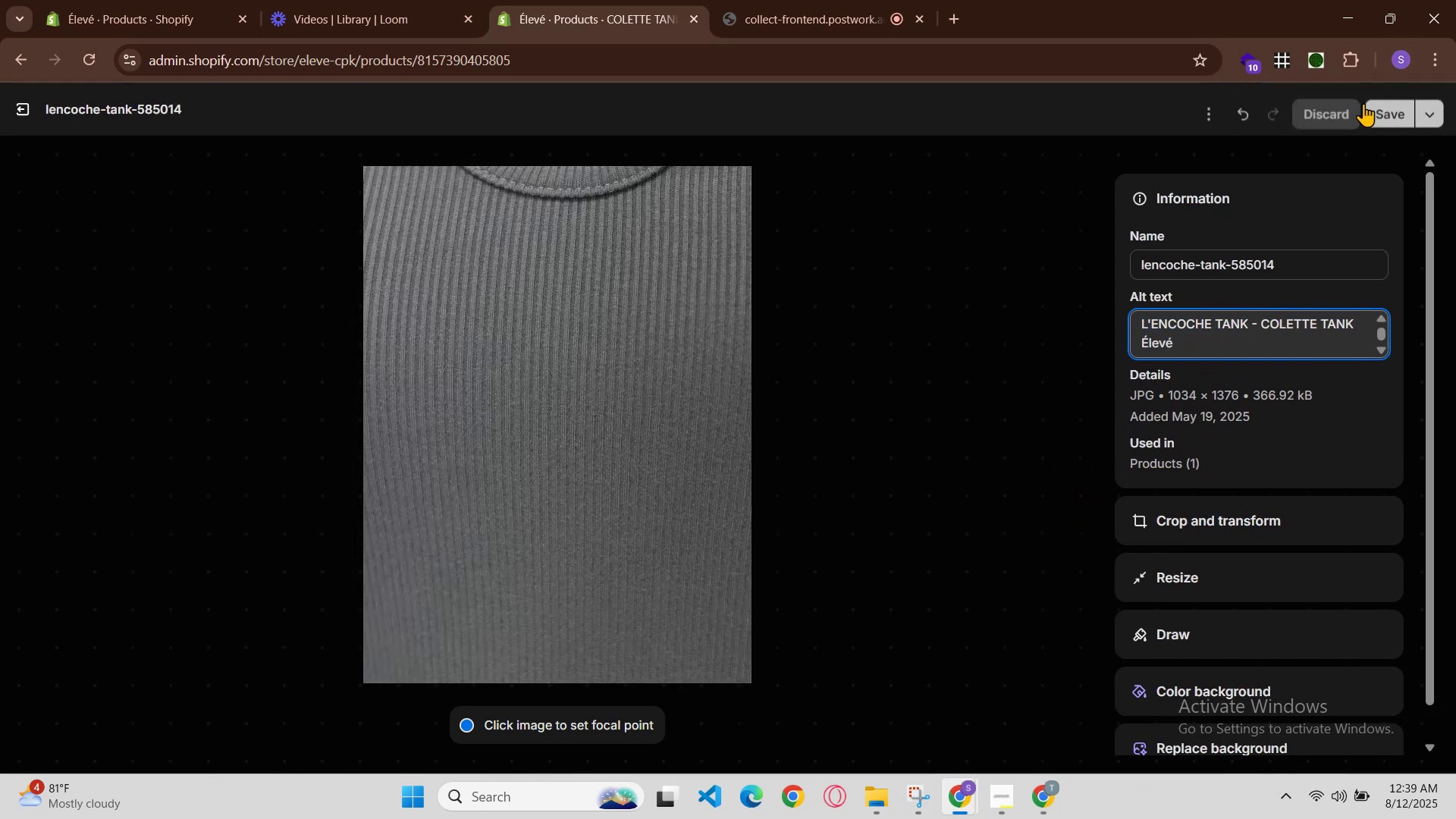 
left_click([1379, 102])
 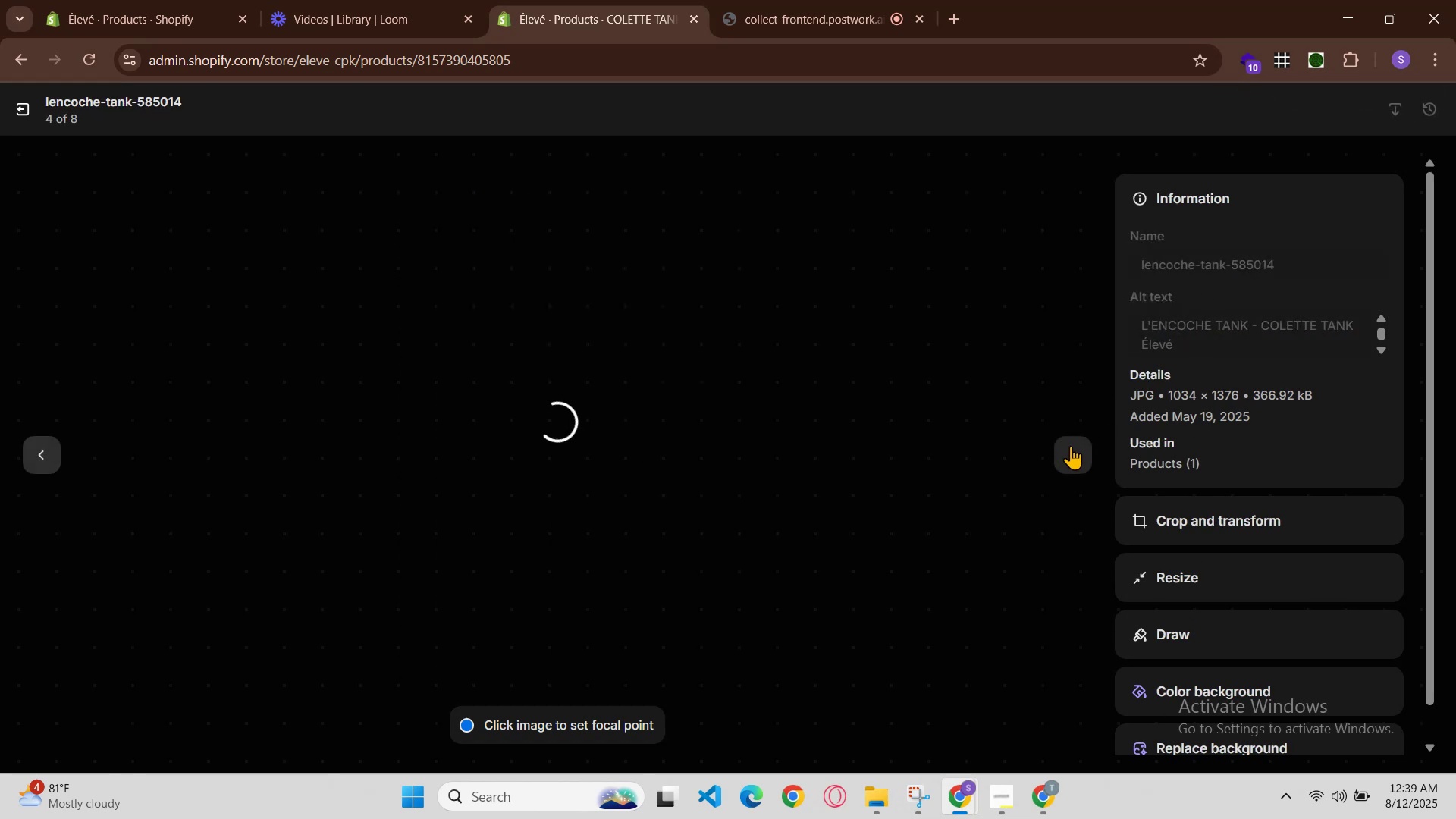 
left_click([1071, 446])
 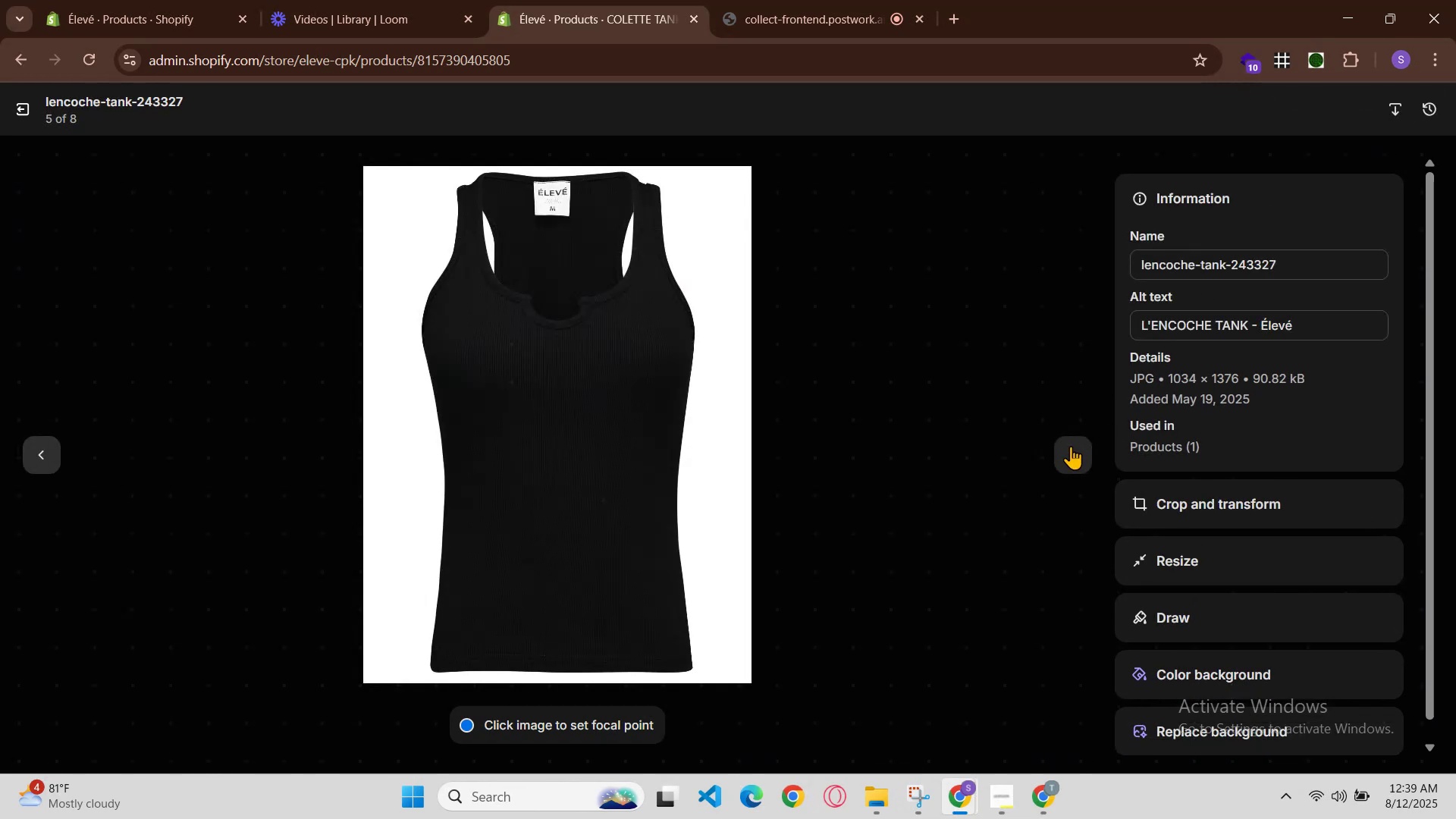 
left_click([962, 795])
 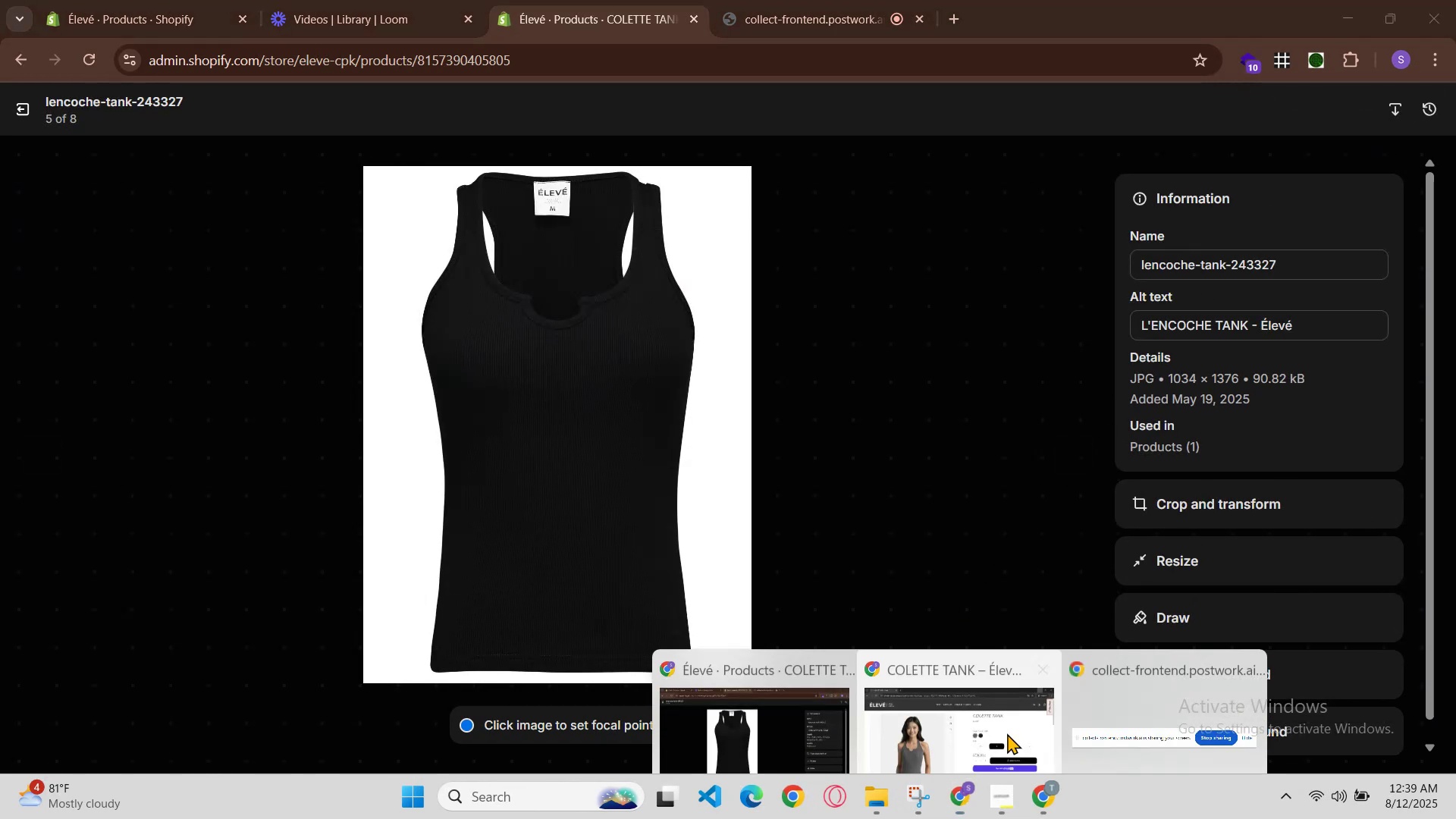 
left_click([1010, 729])
 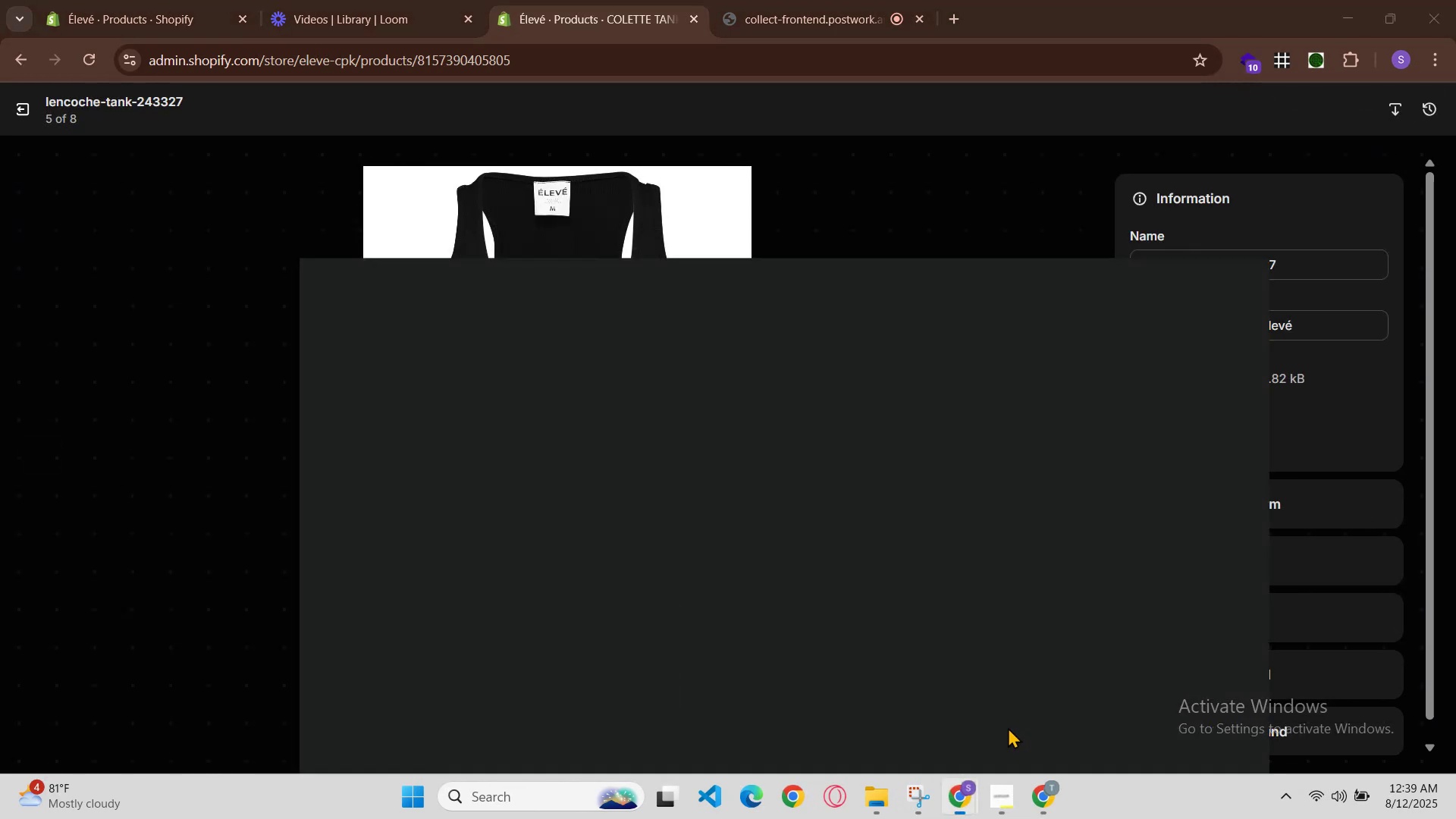 
key(Control+R)
 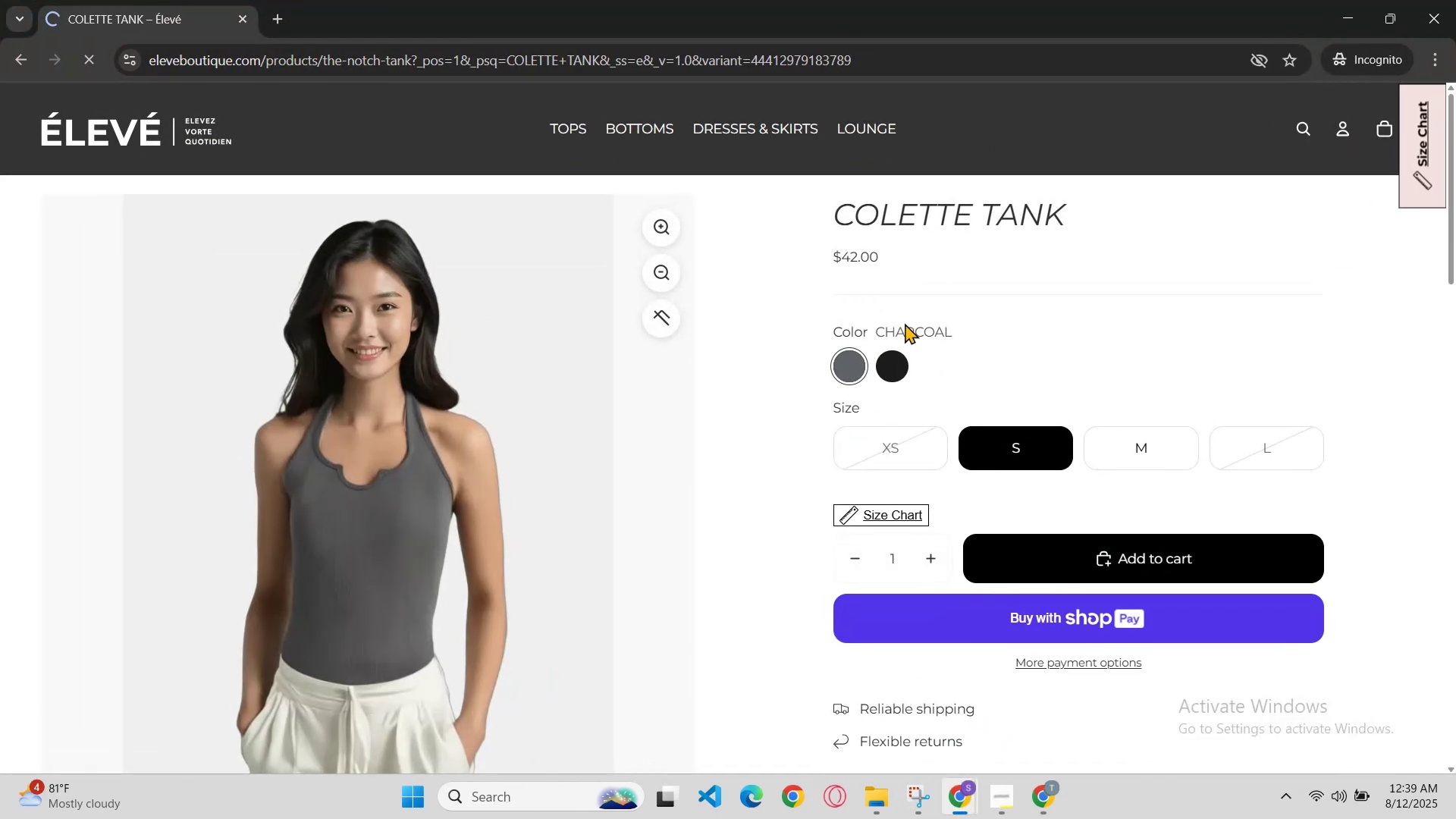 
left_click([897, 352])
 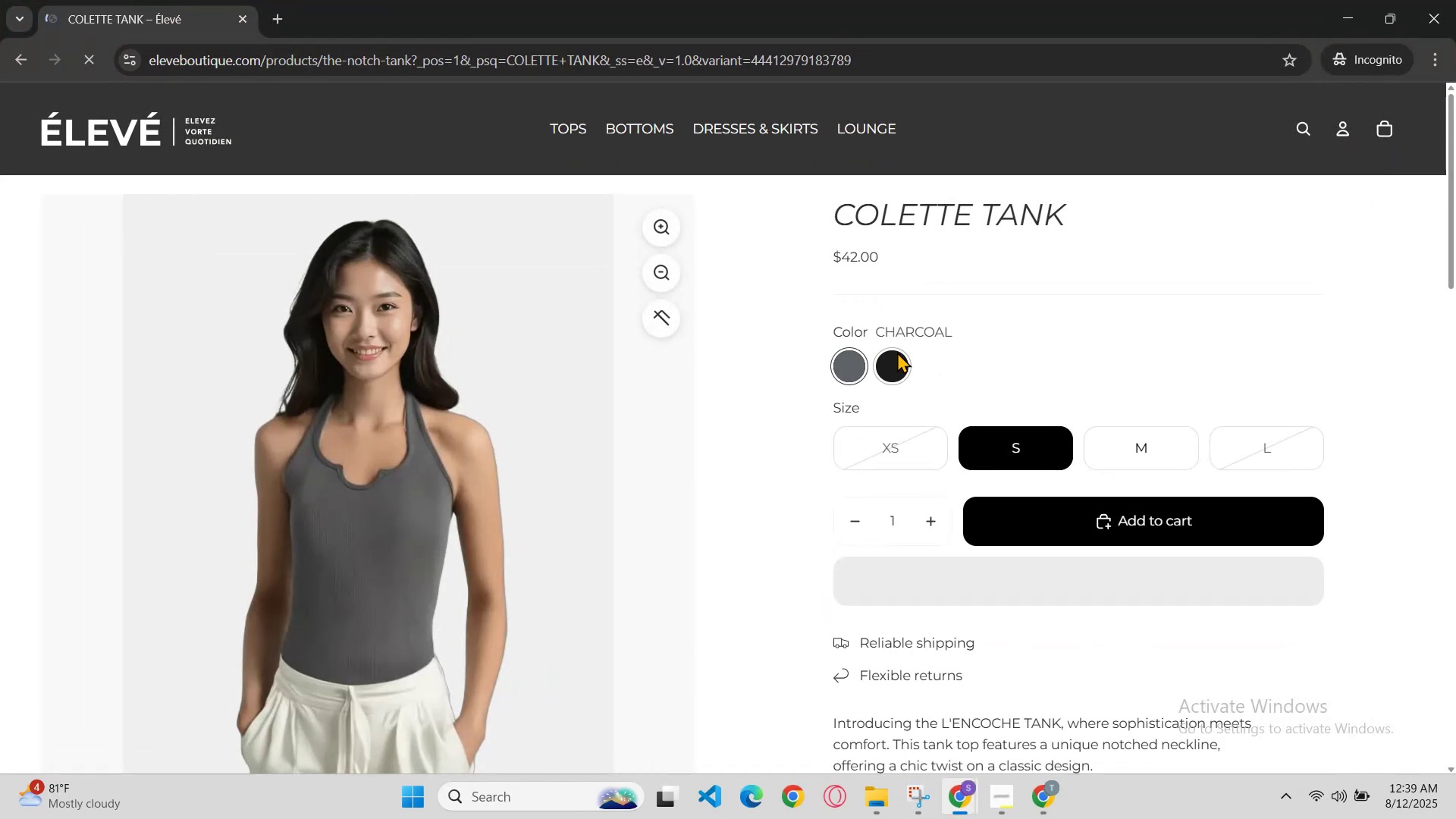 
left_click([897, 352])
 